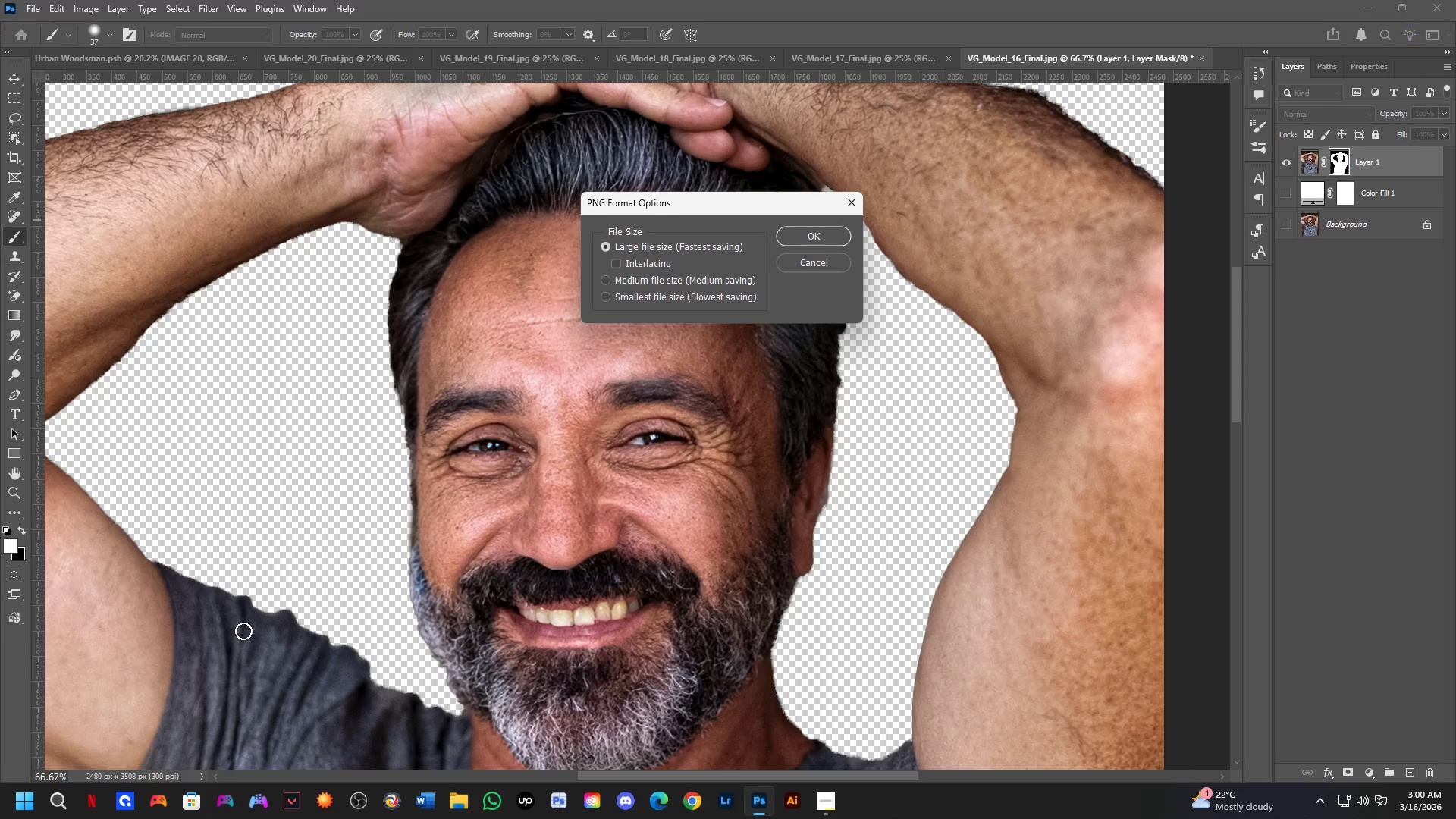 
key(NumpadEnter)
 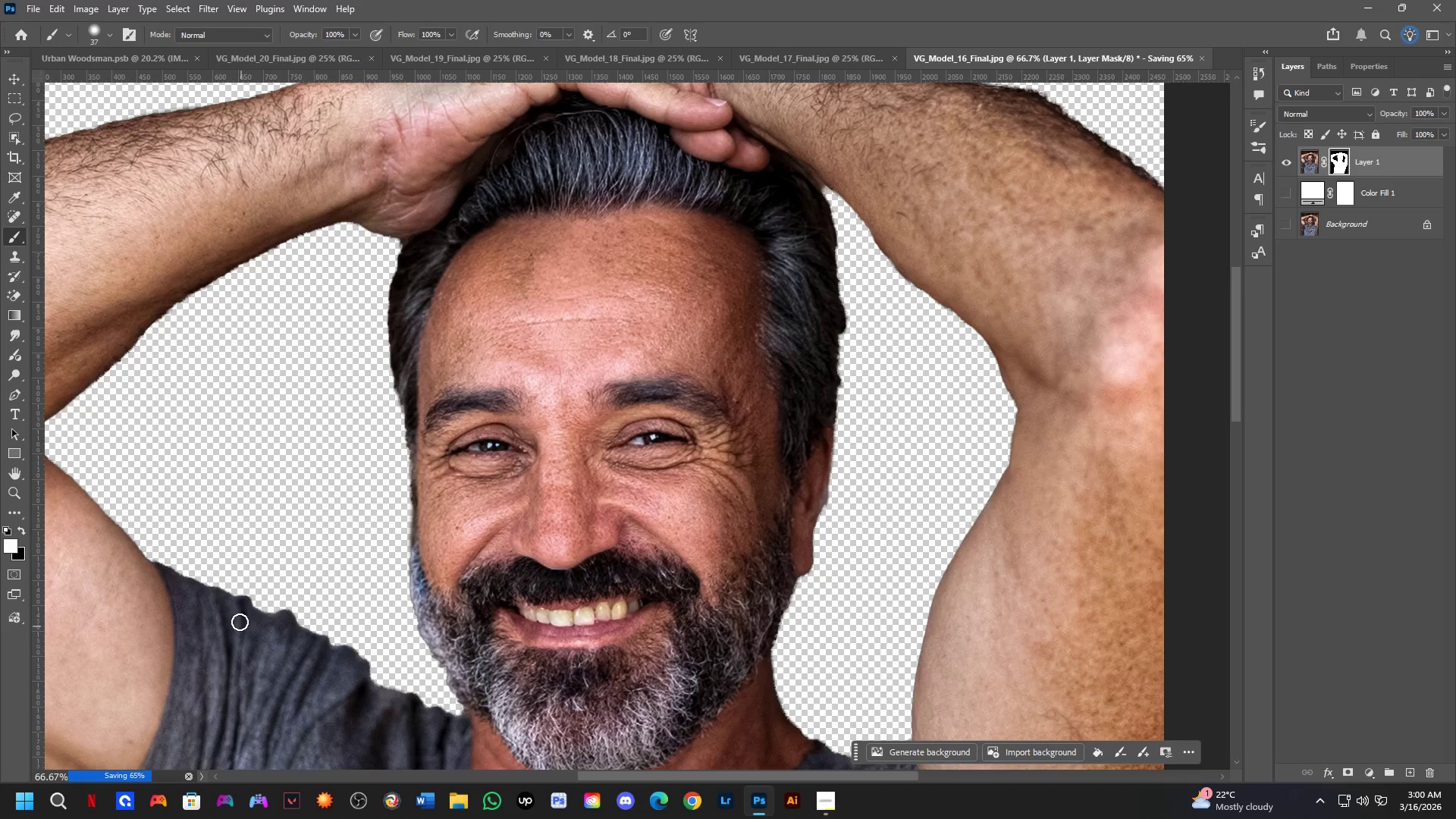 
key(Shift+ShiftLeft)
 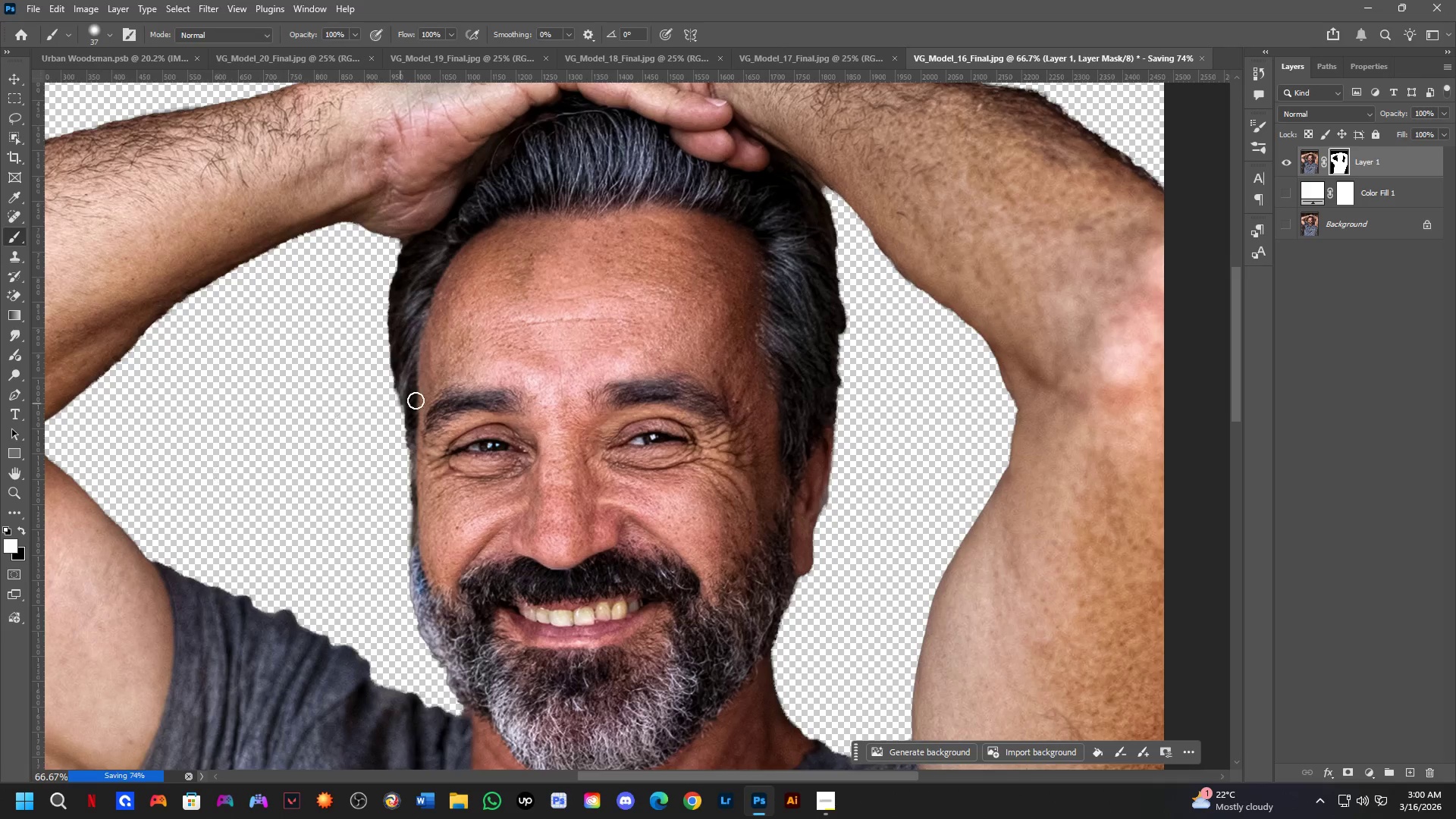 
hold_key(key=Space, duration=0.42)
 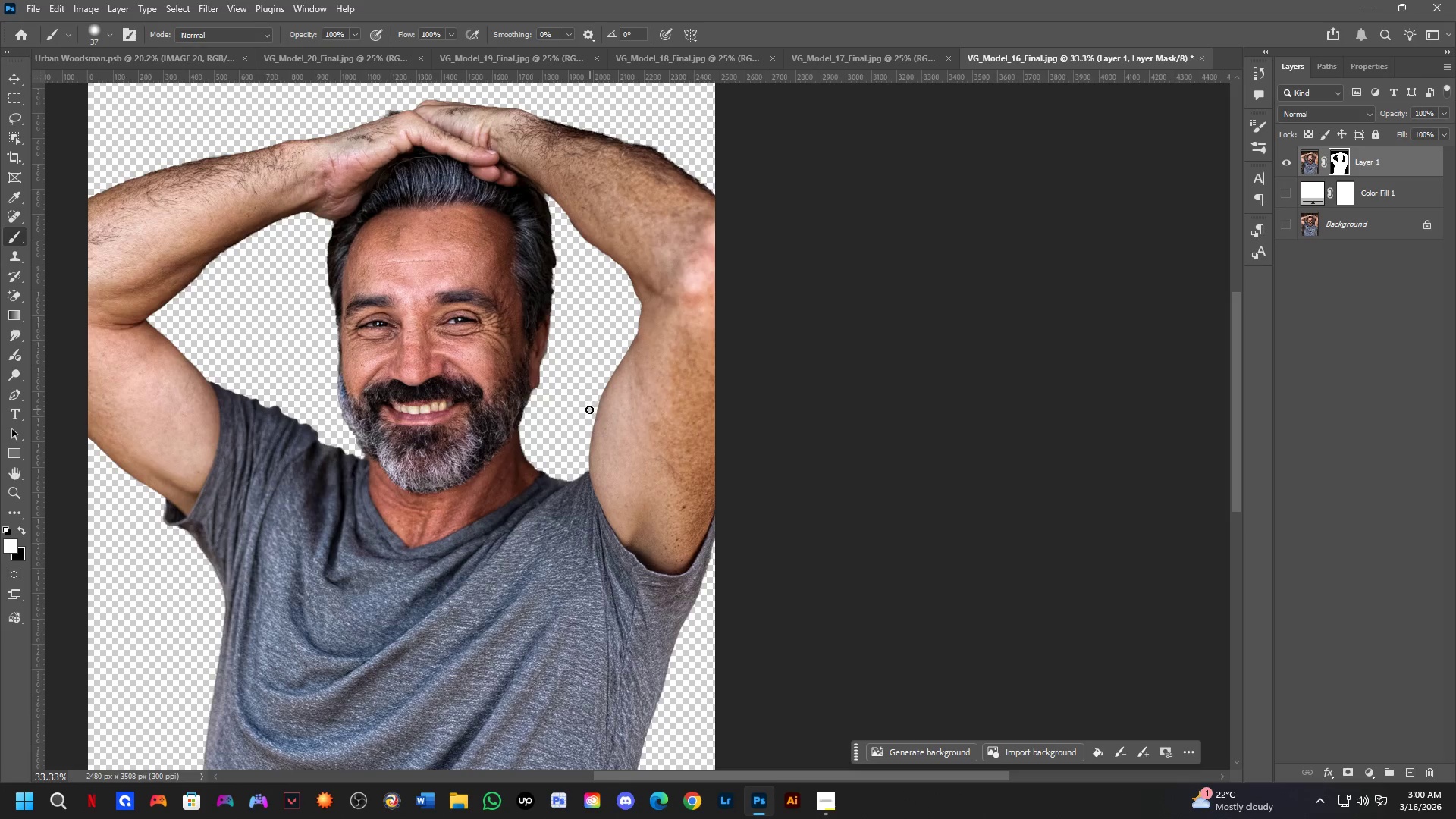 
left_click_drag(start_coordinate=[613, 428], to_coordinate=[621, 389])
 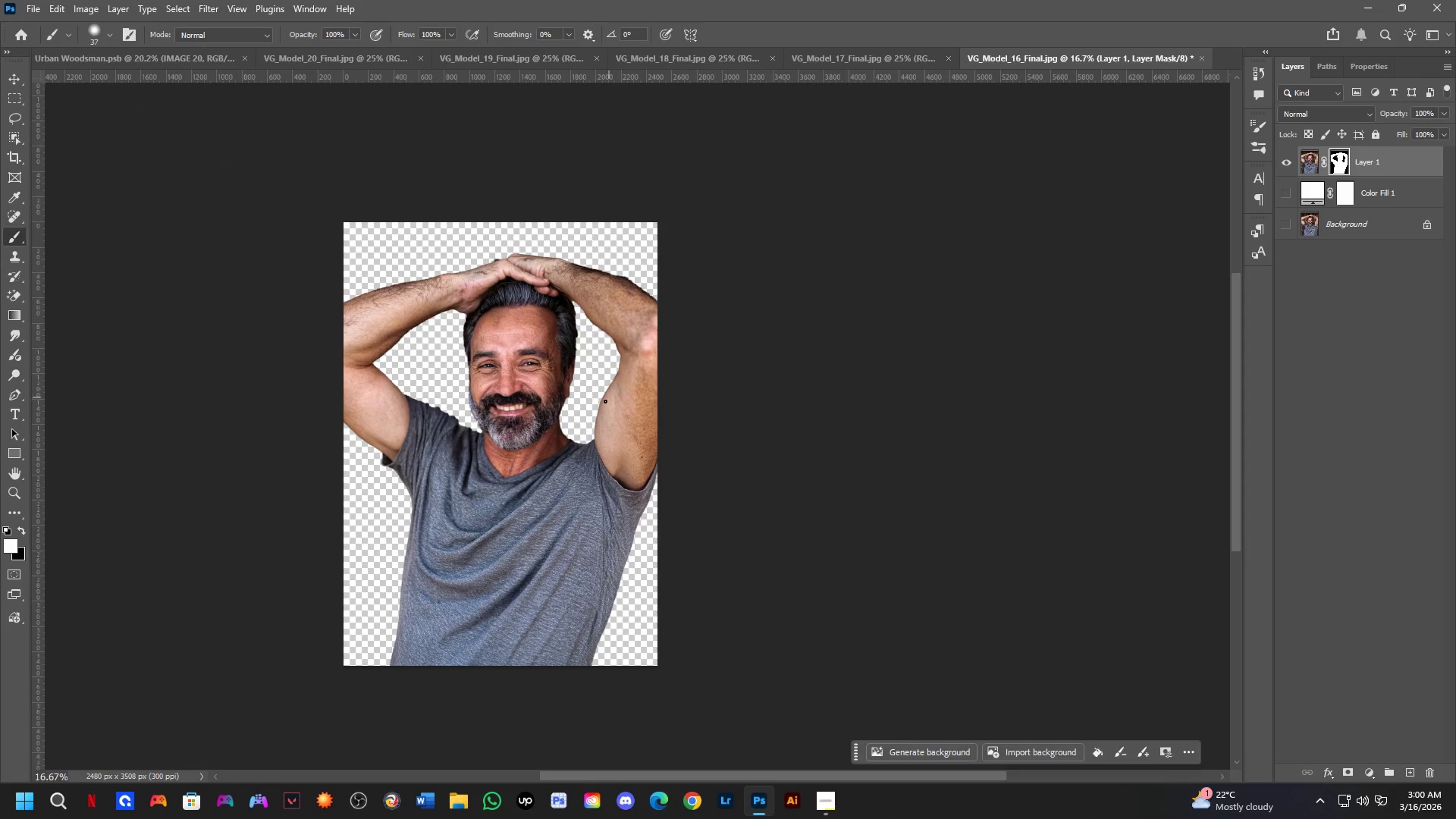 
scroll: coordinate [485, 389], scroll_direction: down, amount: 4.0
 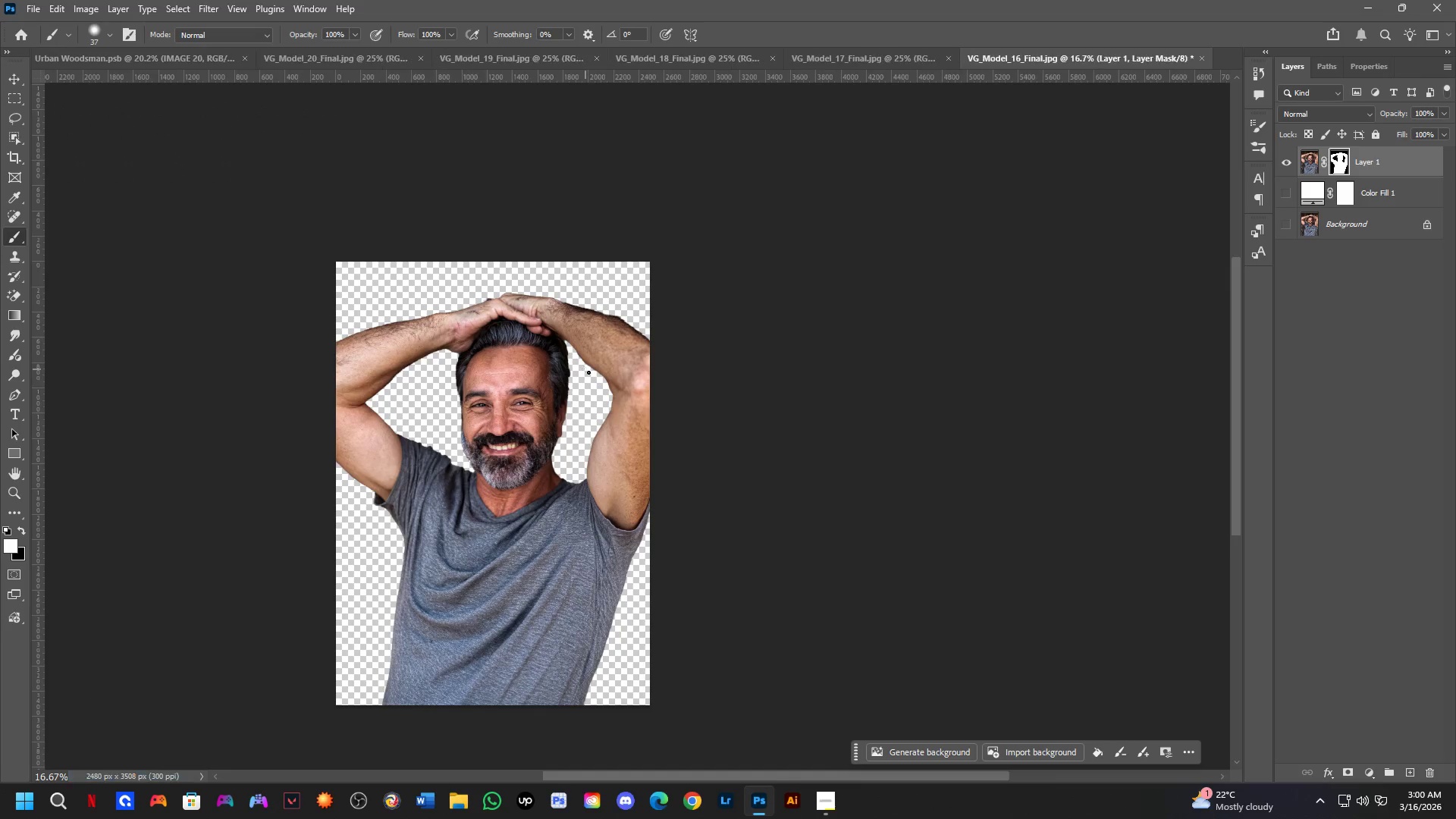 
key(Shift+ShiftLeft)
 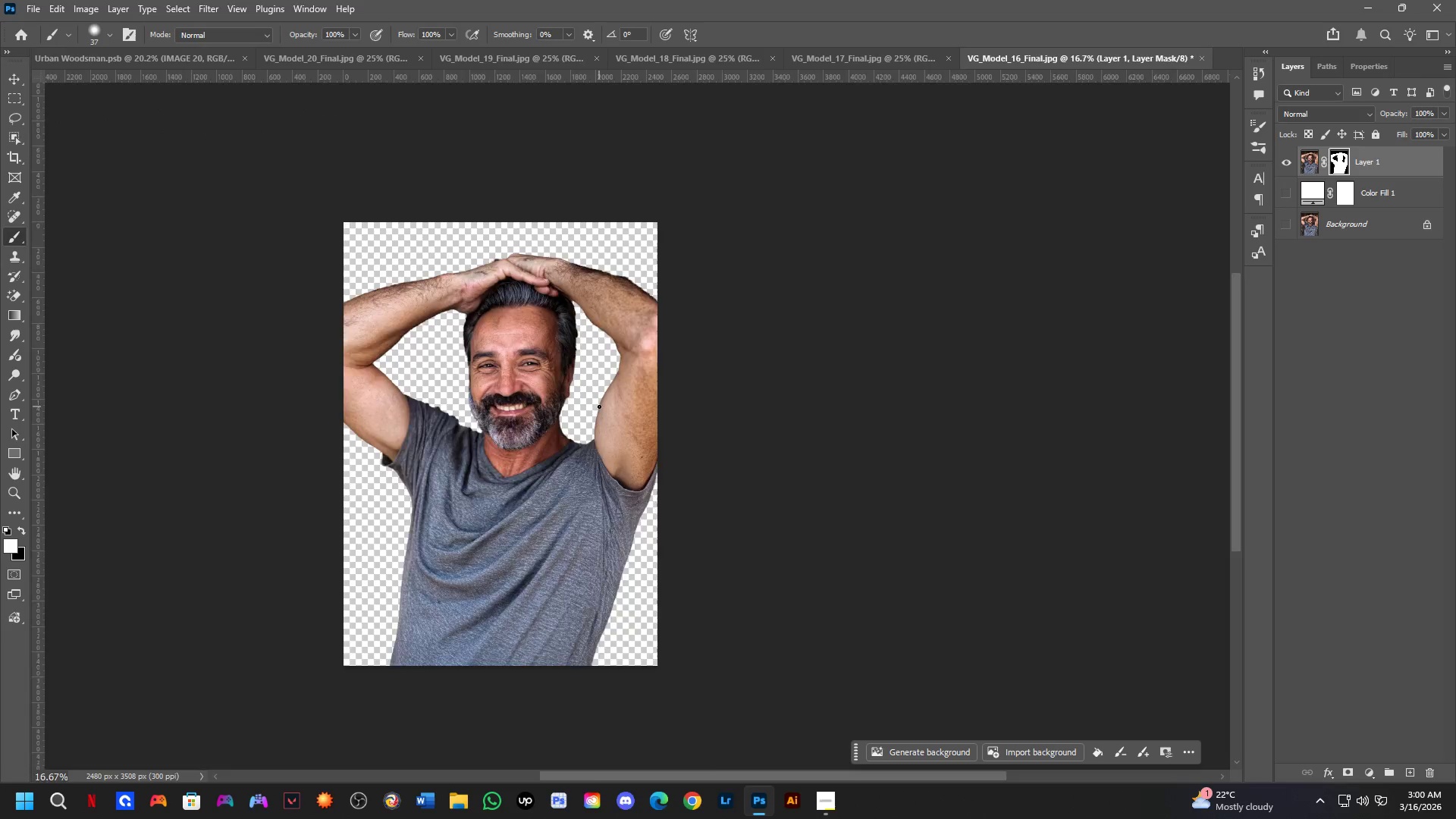 
scroll: coordinate [599, 407], scroll_direction: up, amount: 2.0
 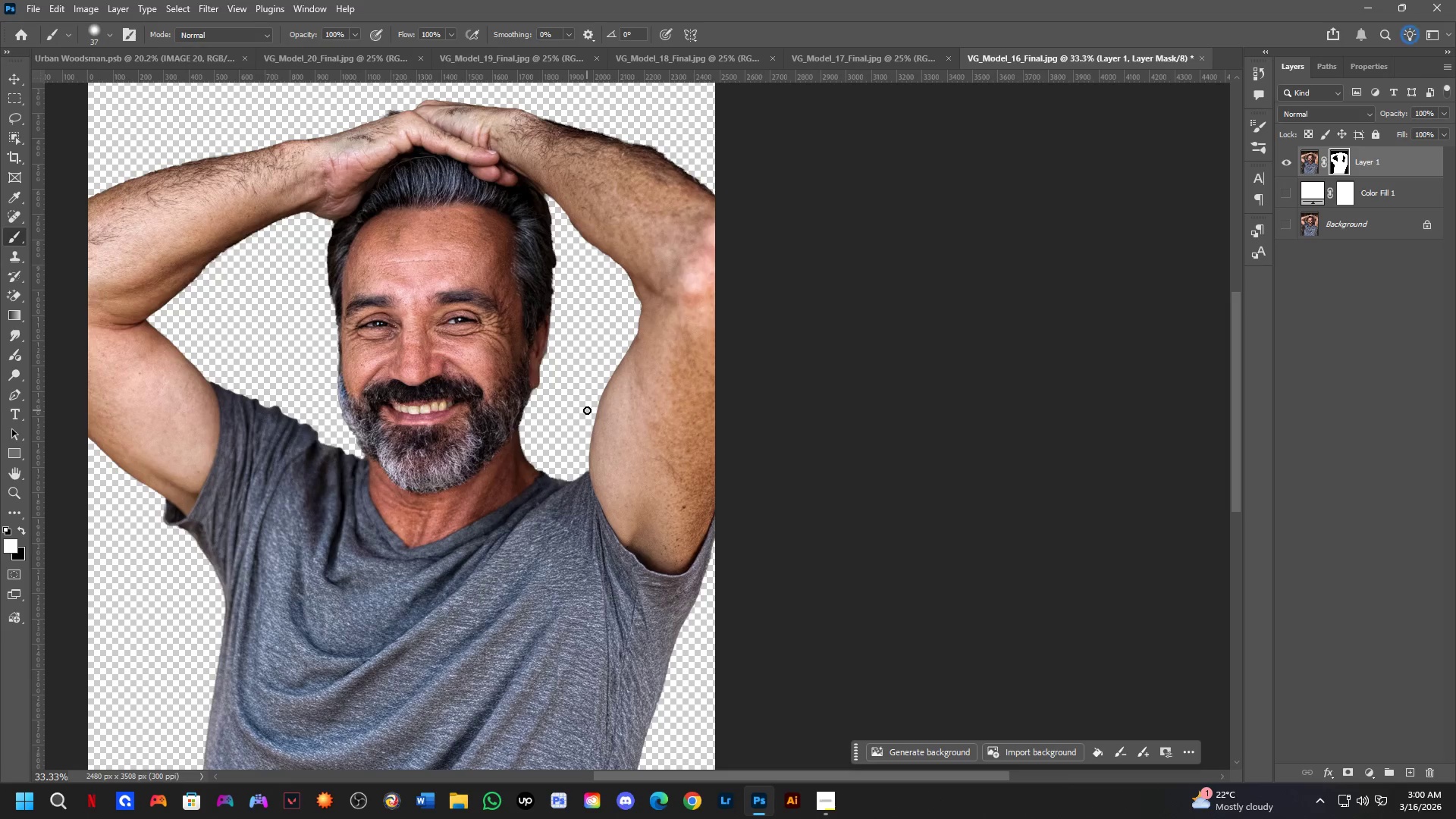 
key(Control+Shift+S)
 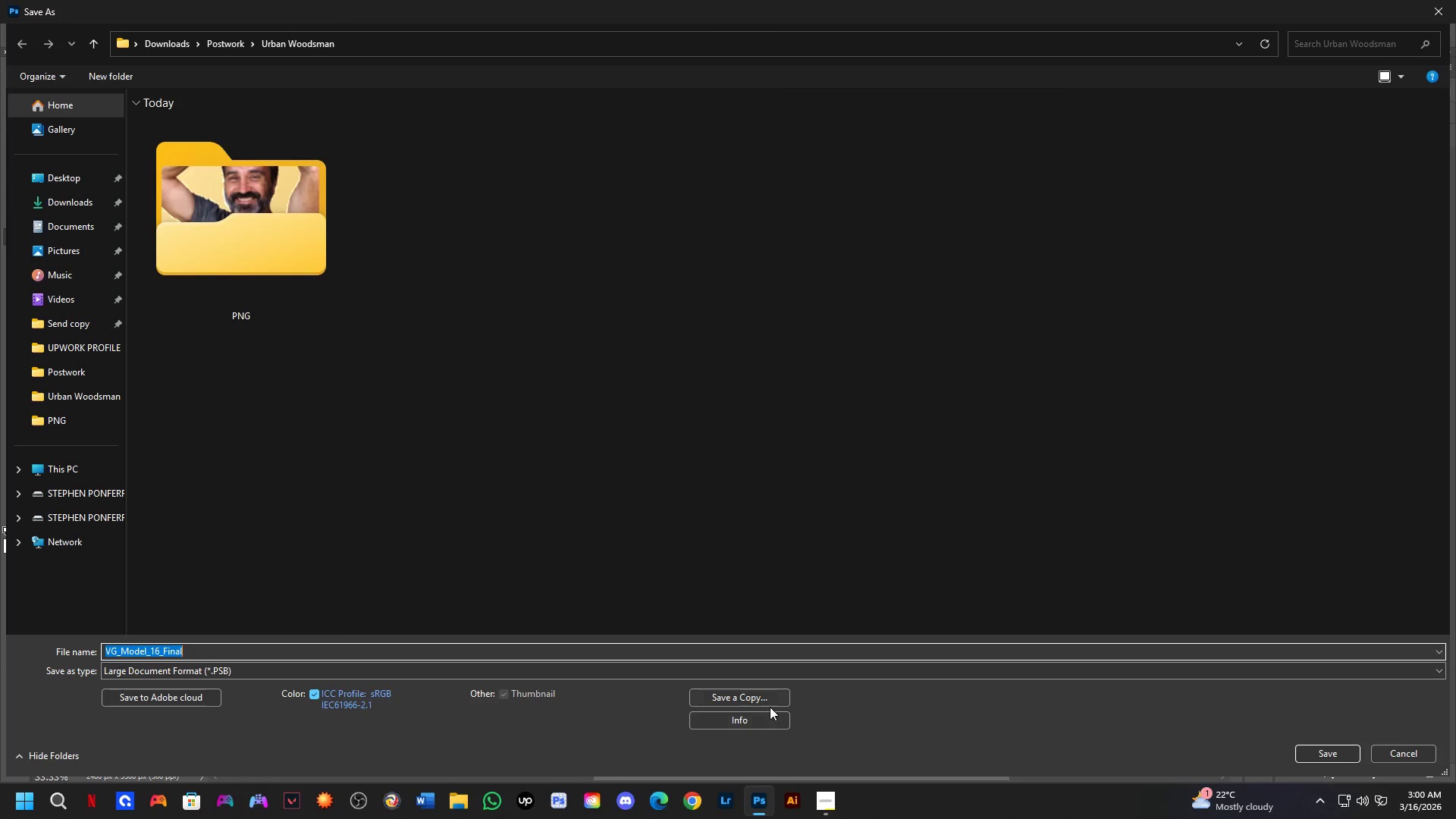 
key(Escape)
 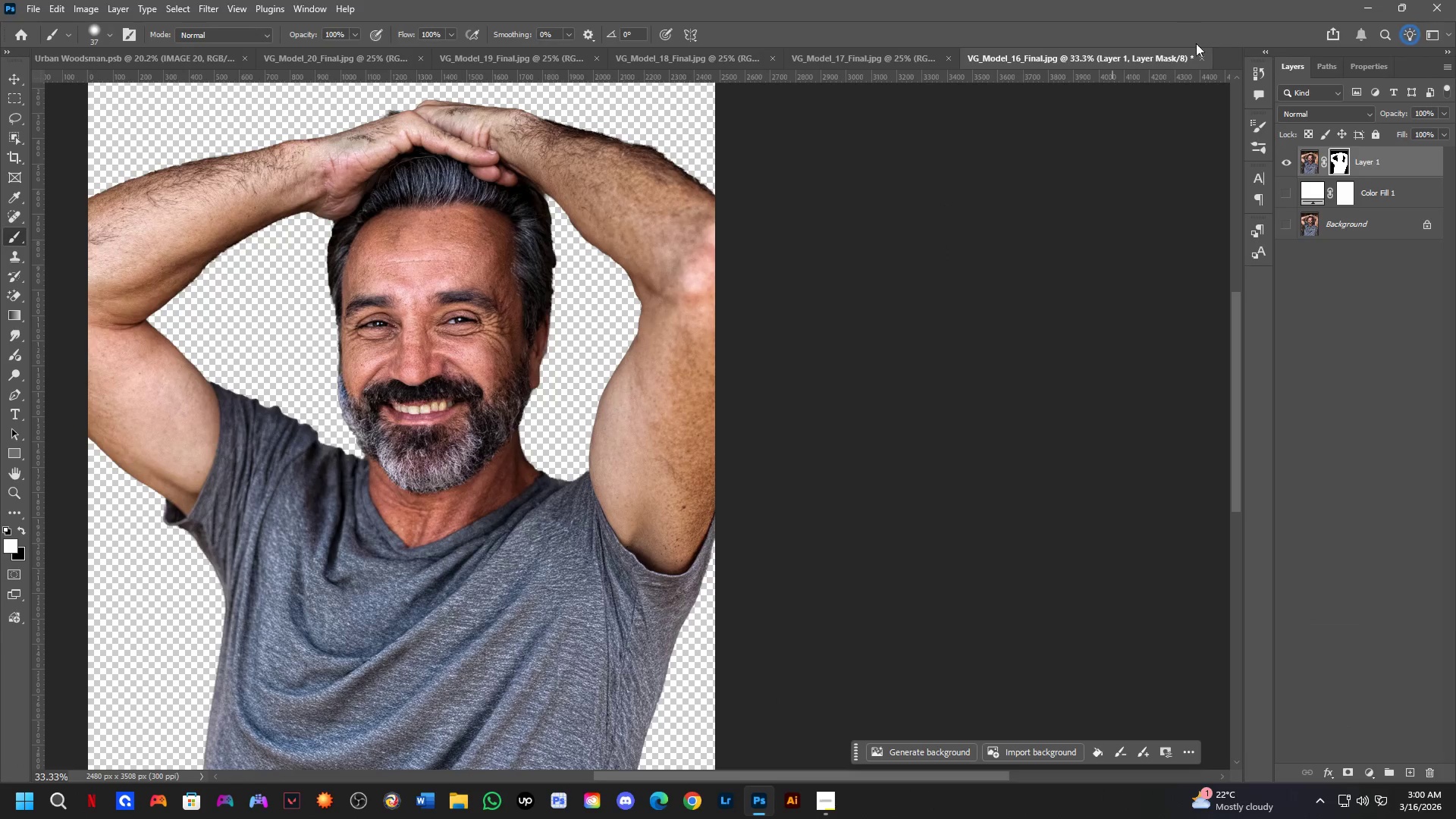 
left_click([1202, 60])
 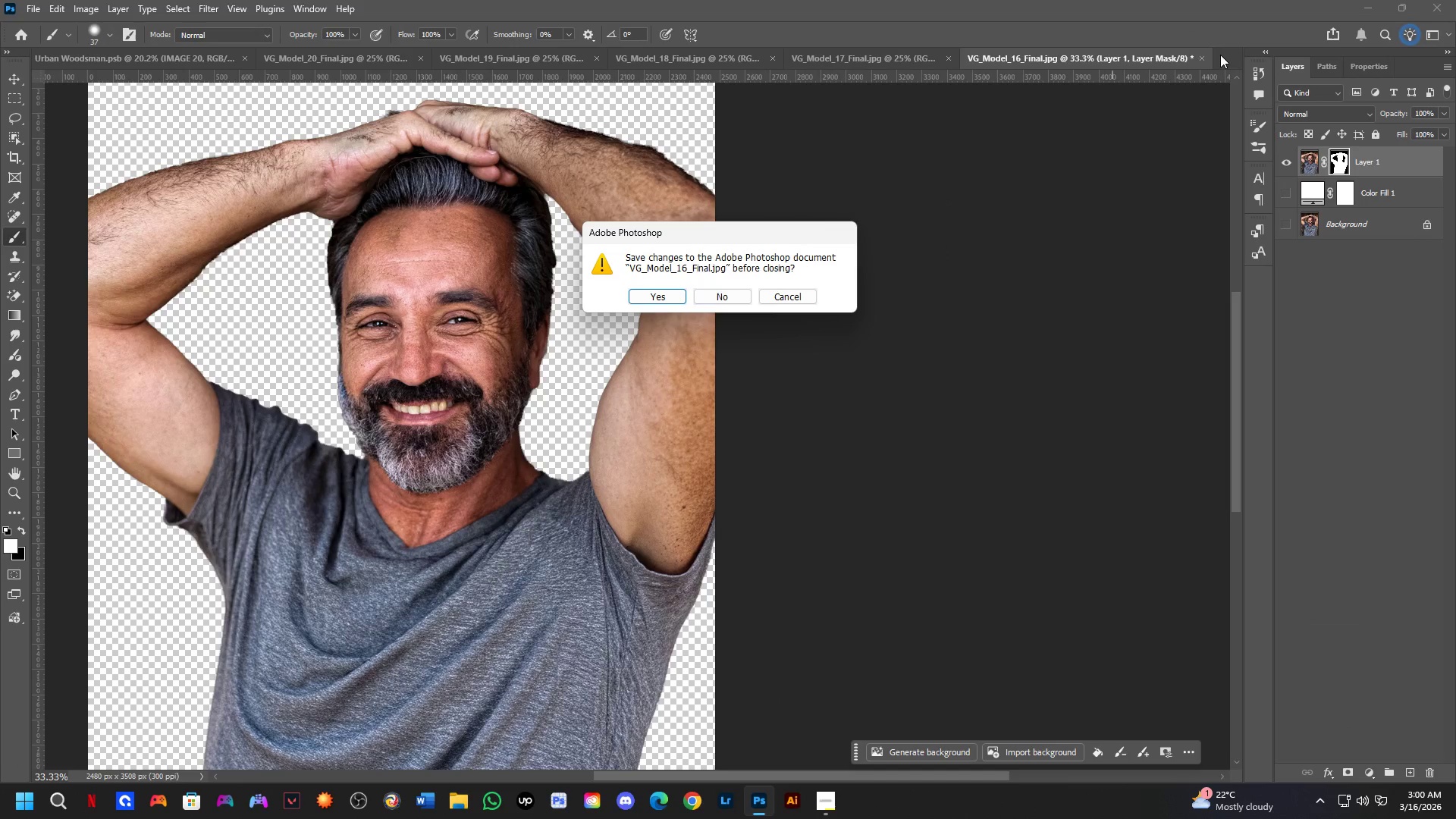 
key(ArrowRight)
 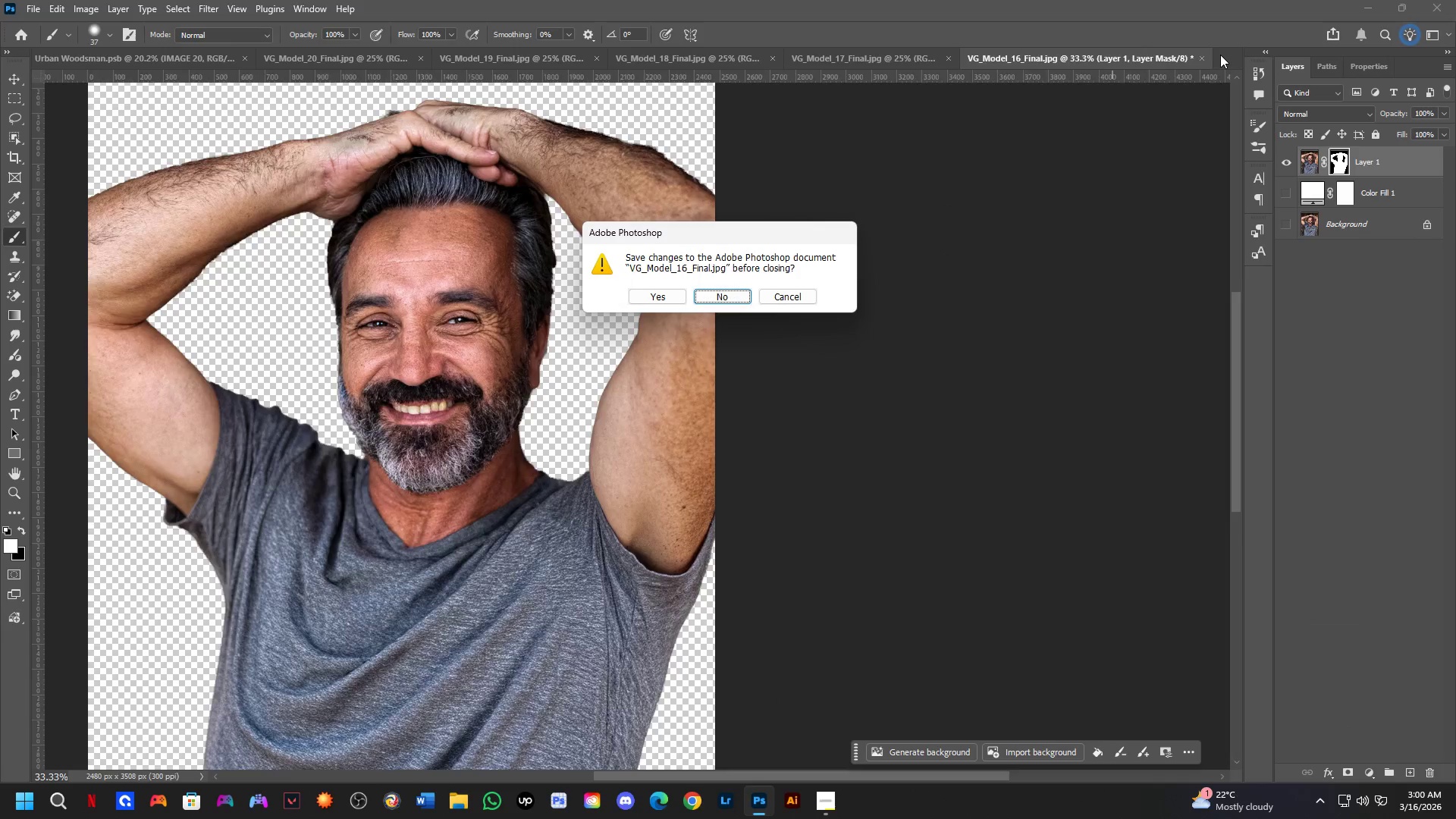 
key(Space)
 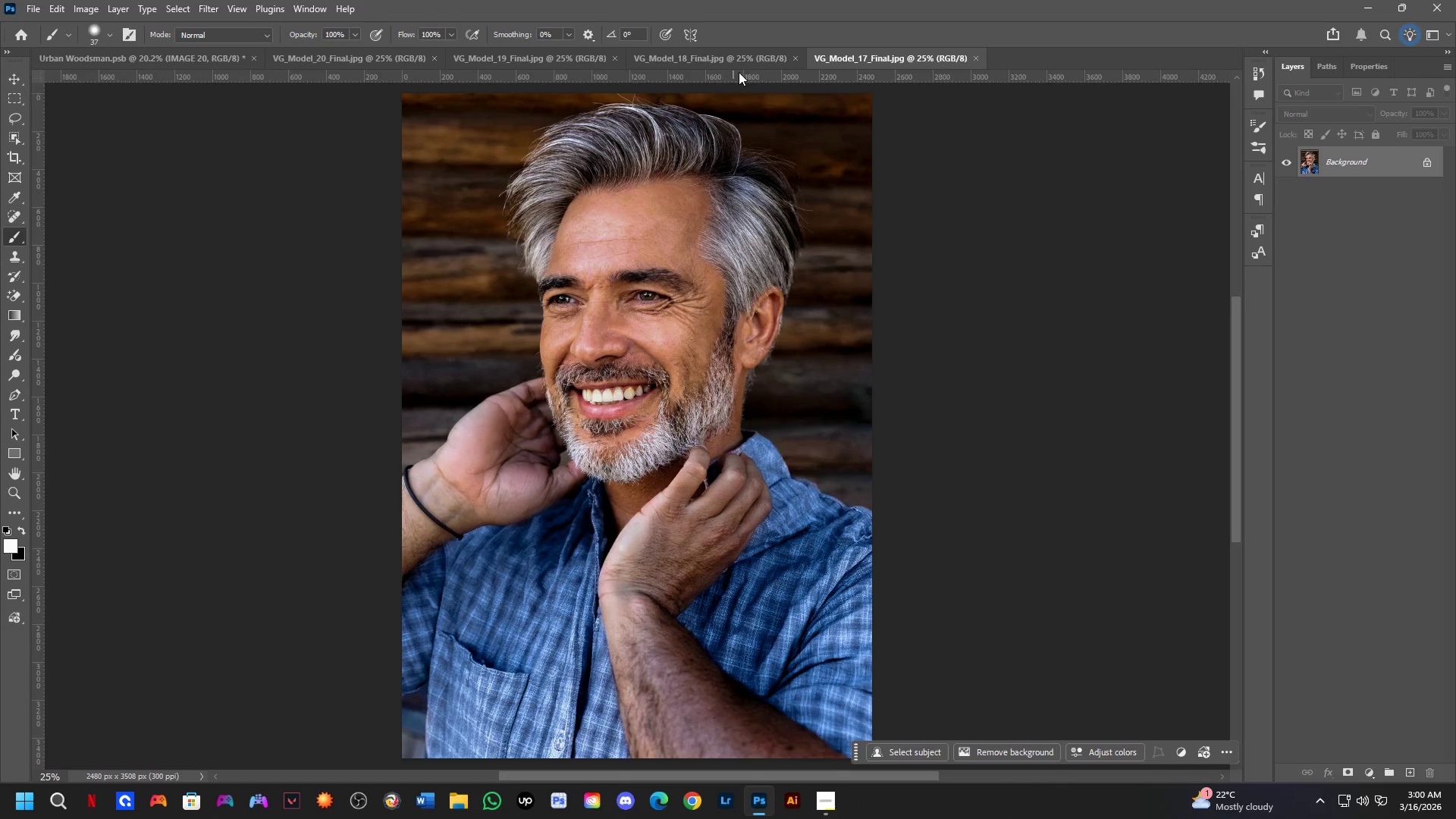 
left_click([743, 58])
 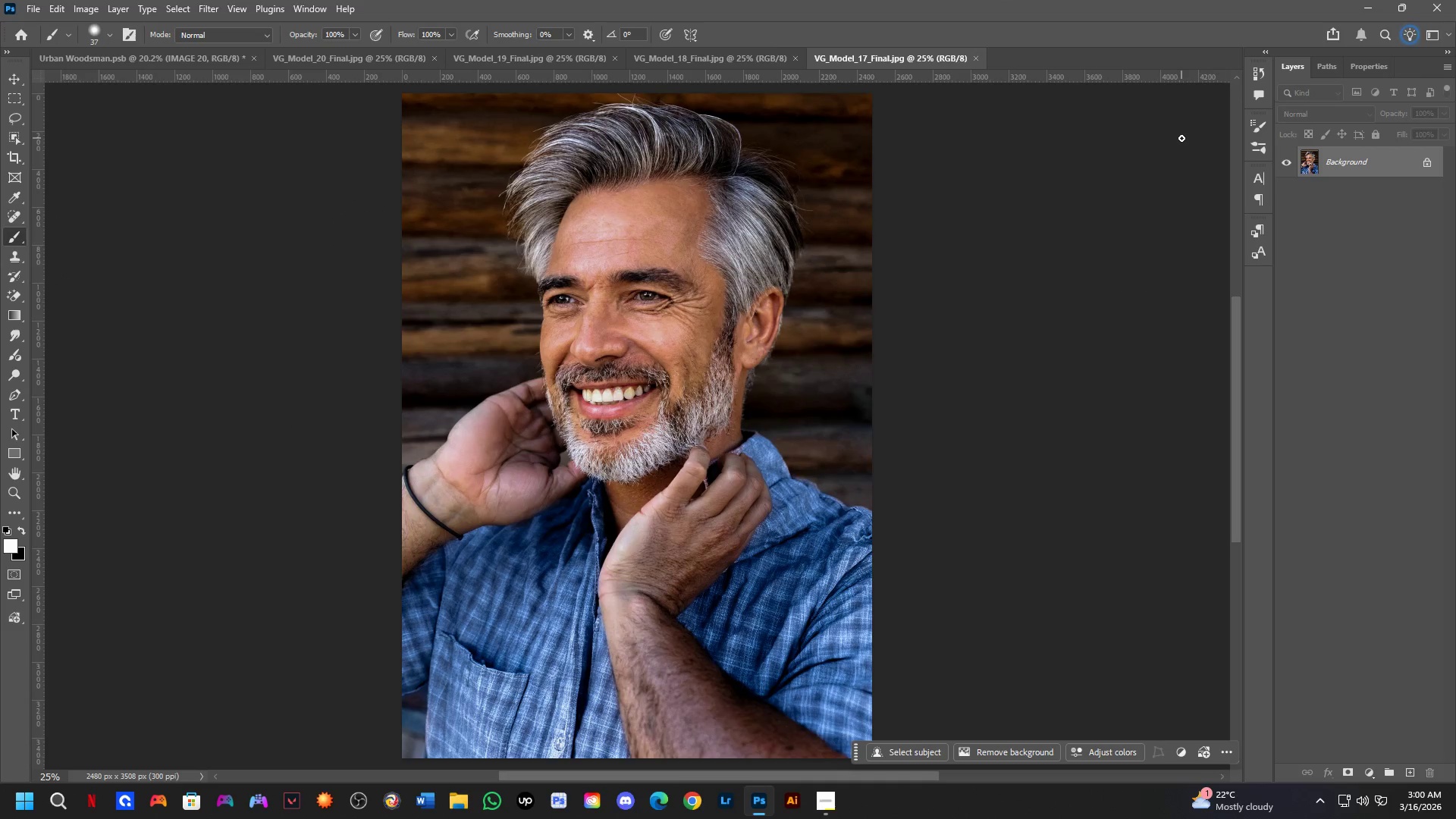 
key(Control+ControlLeft)
 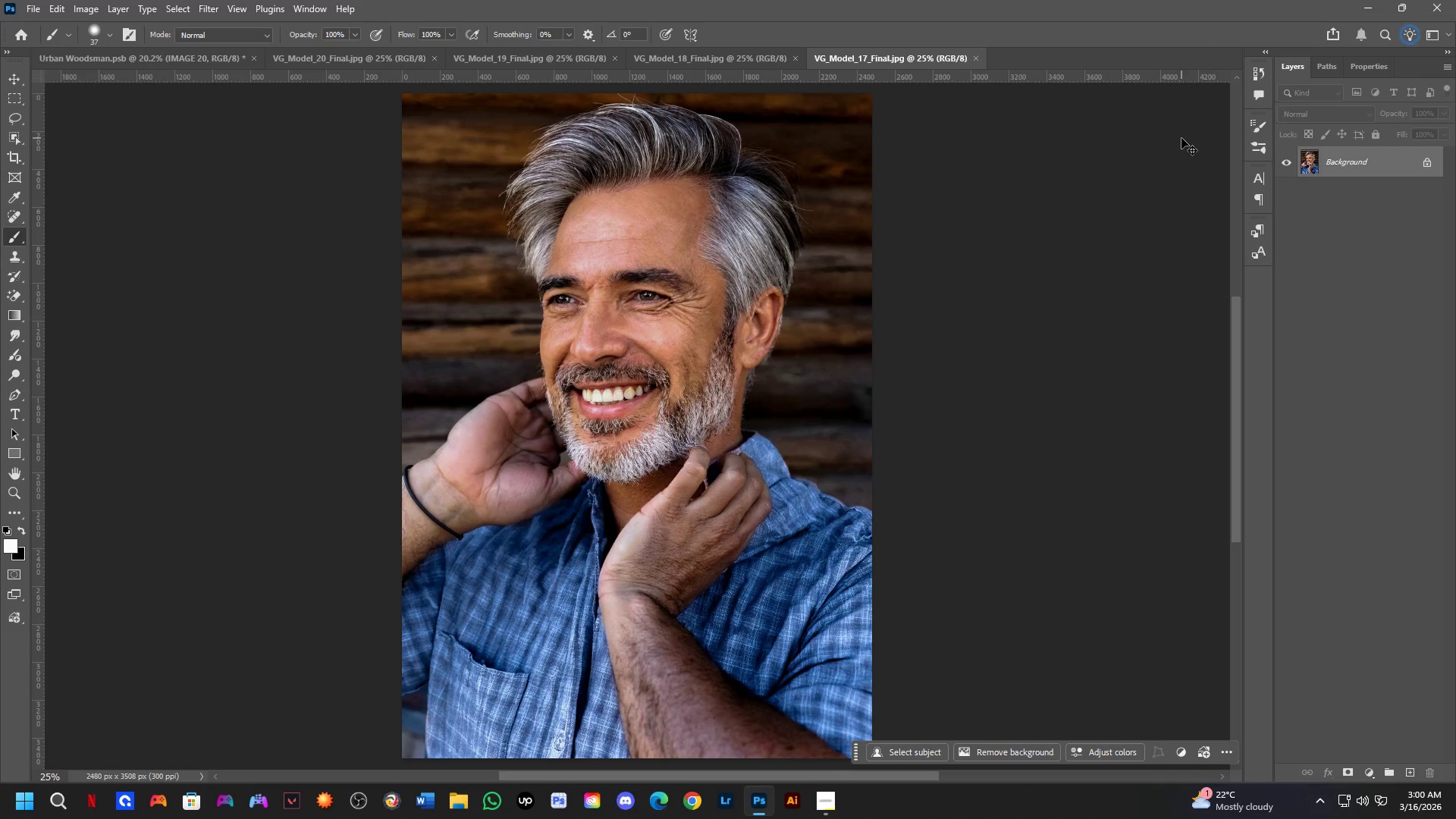 
key(Control+J)
 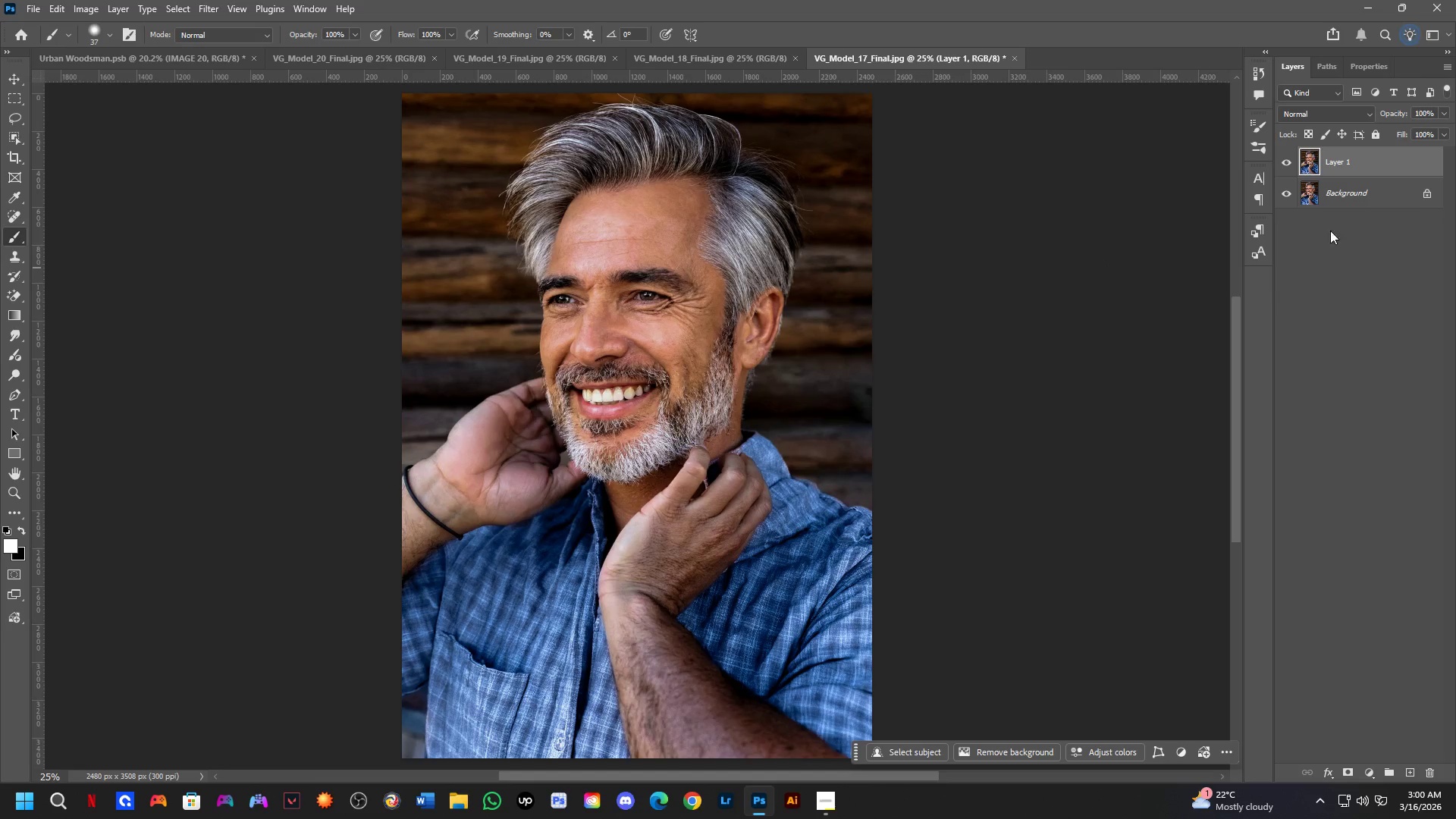 
left_click([1290, 192])
 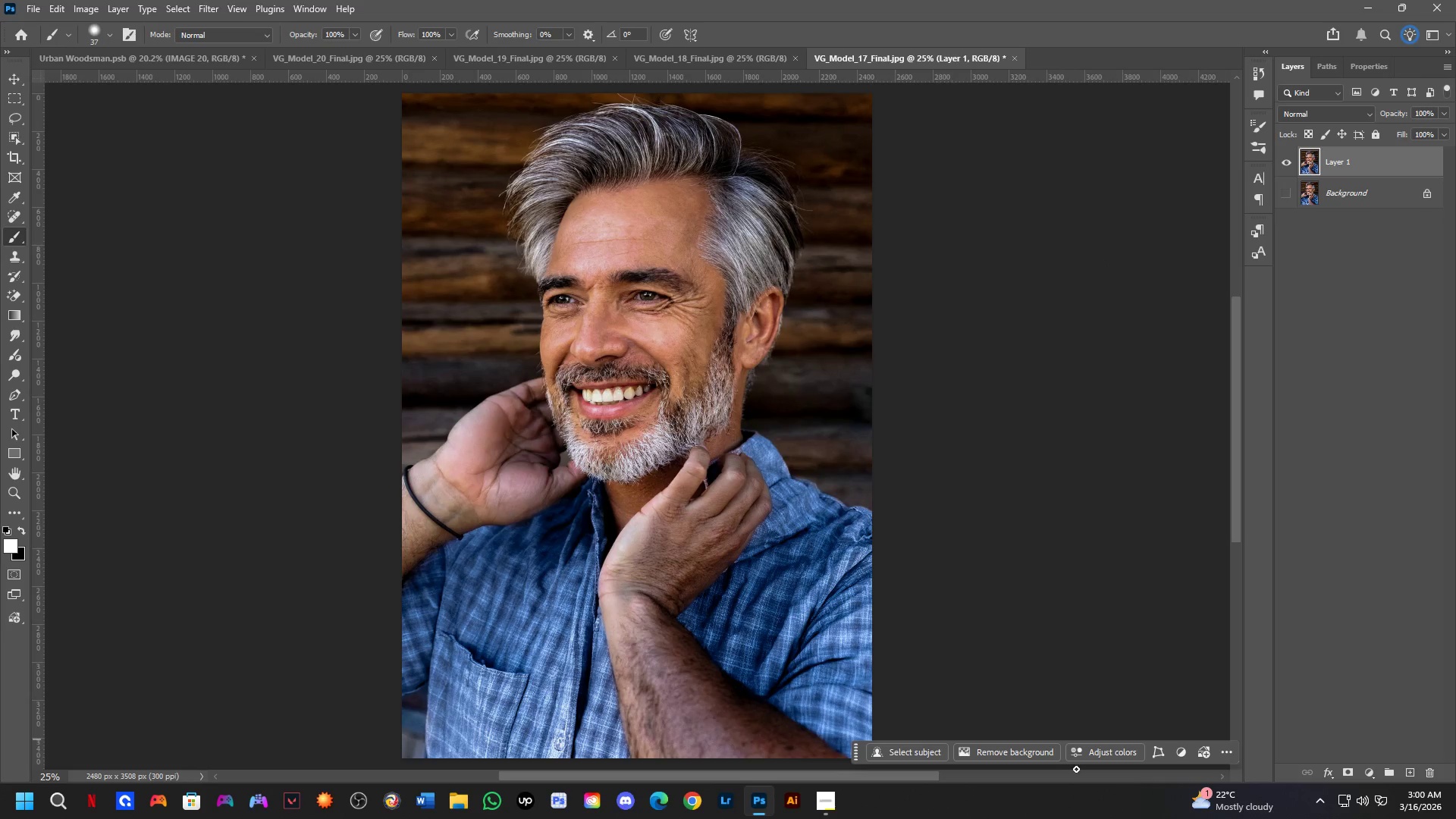 
left_click([1012, 749])
 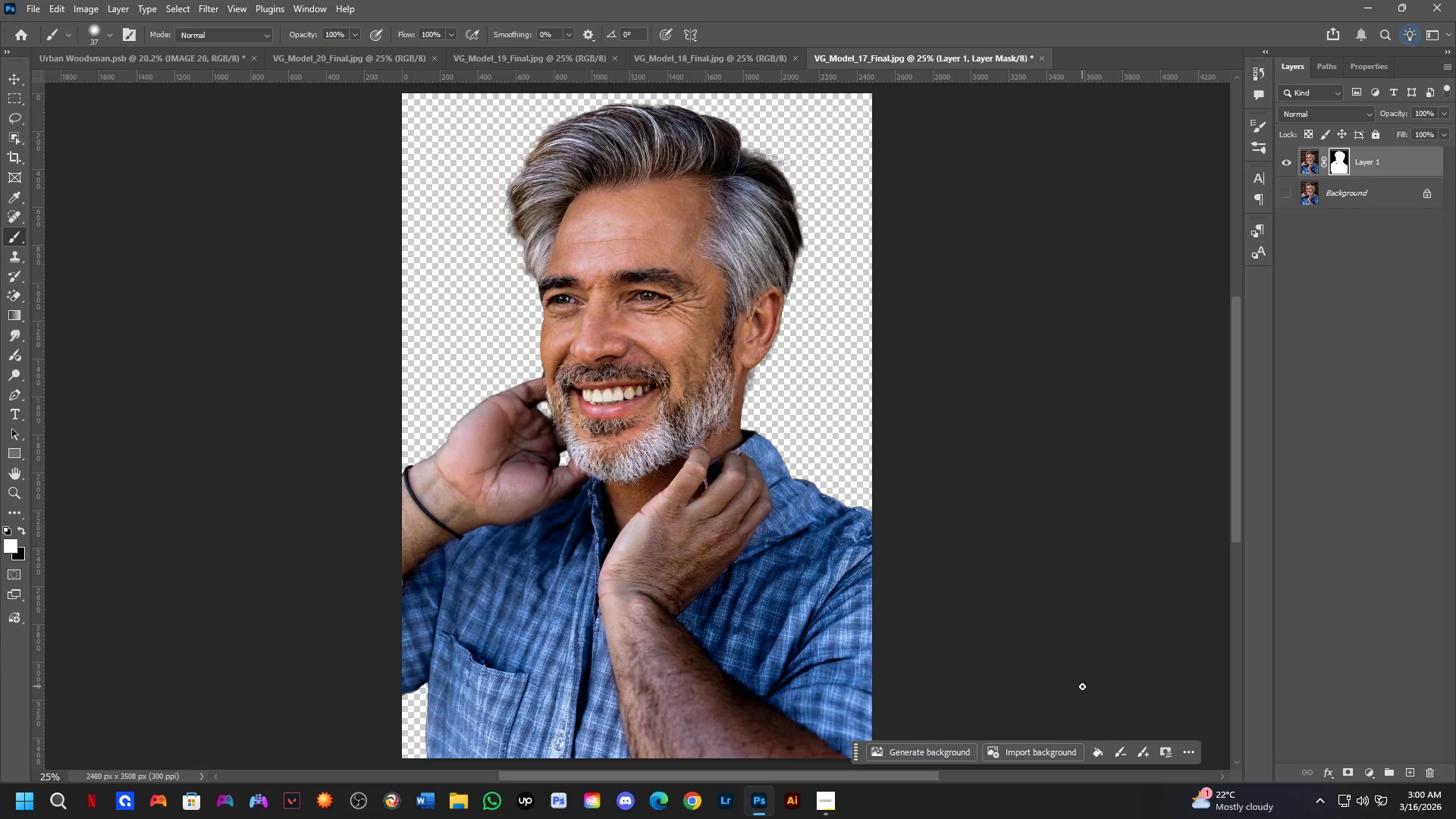 
wait(23.5)
 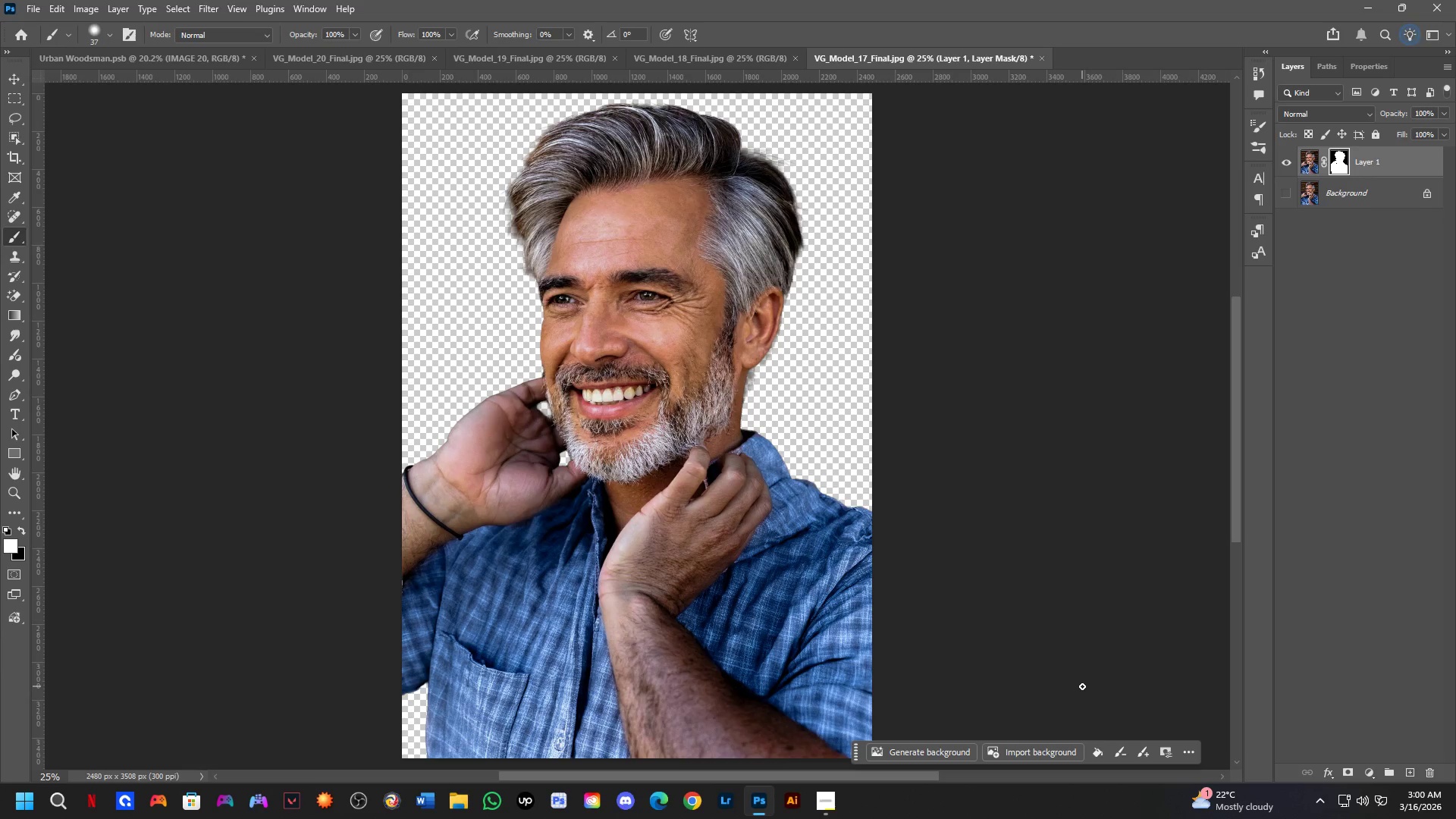 
key(Shift+ShiftLeft)
 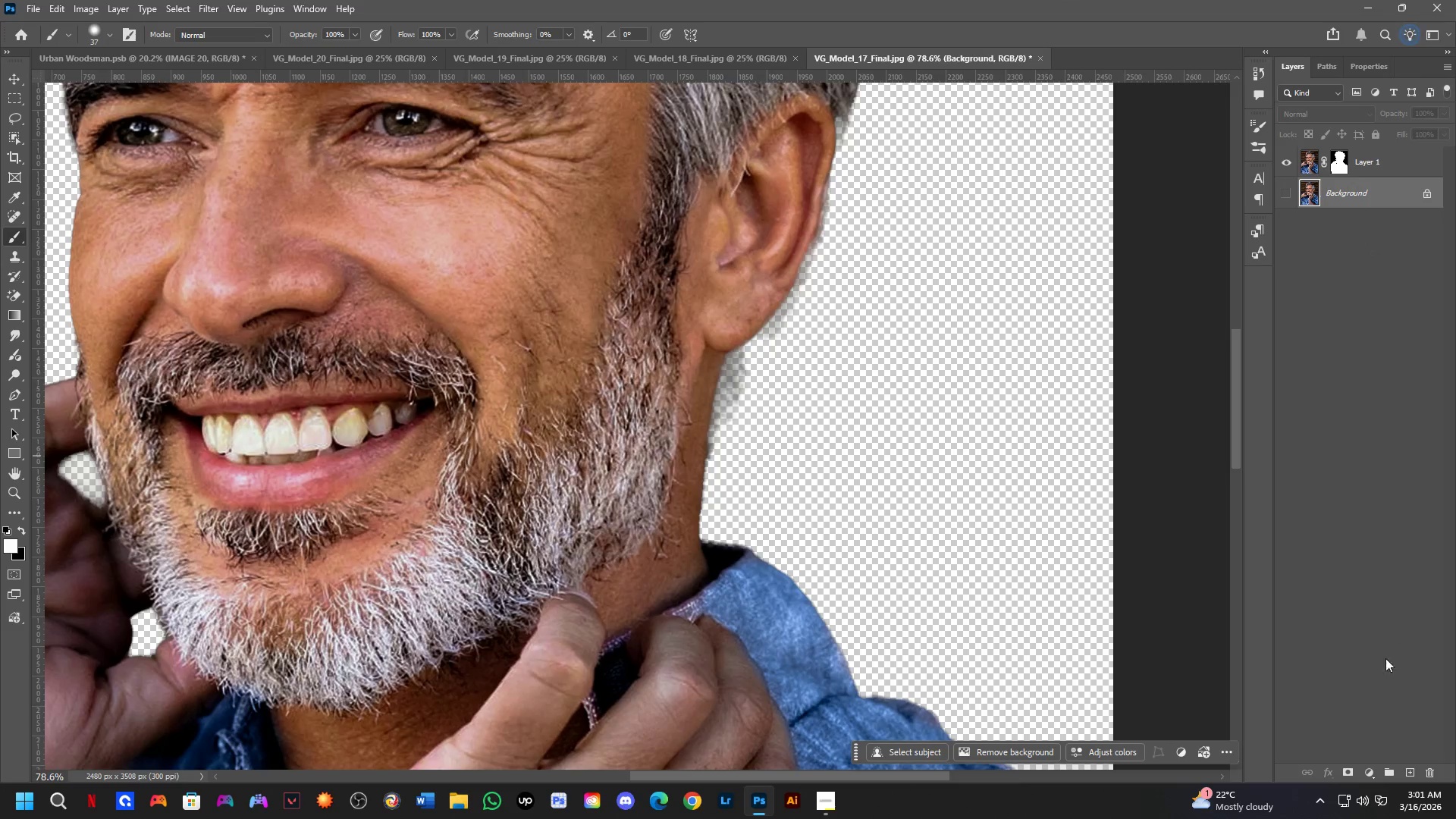 
scroll: coordinate [767, 384], scroll_direction: up, amount: 13.0
 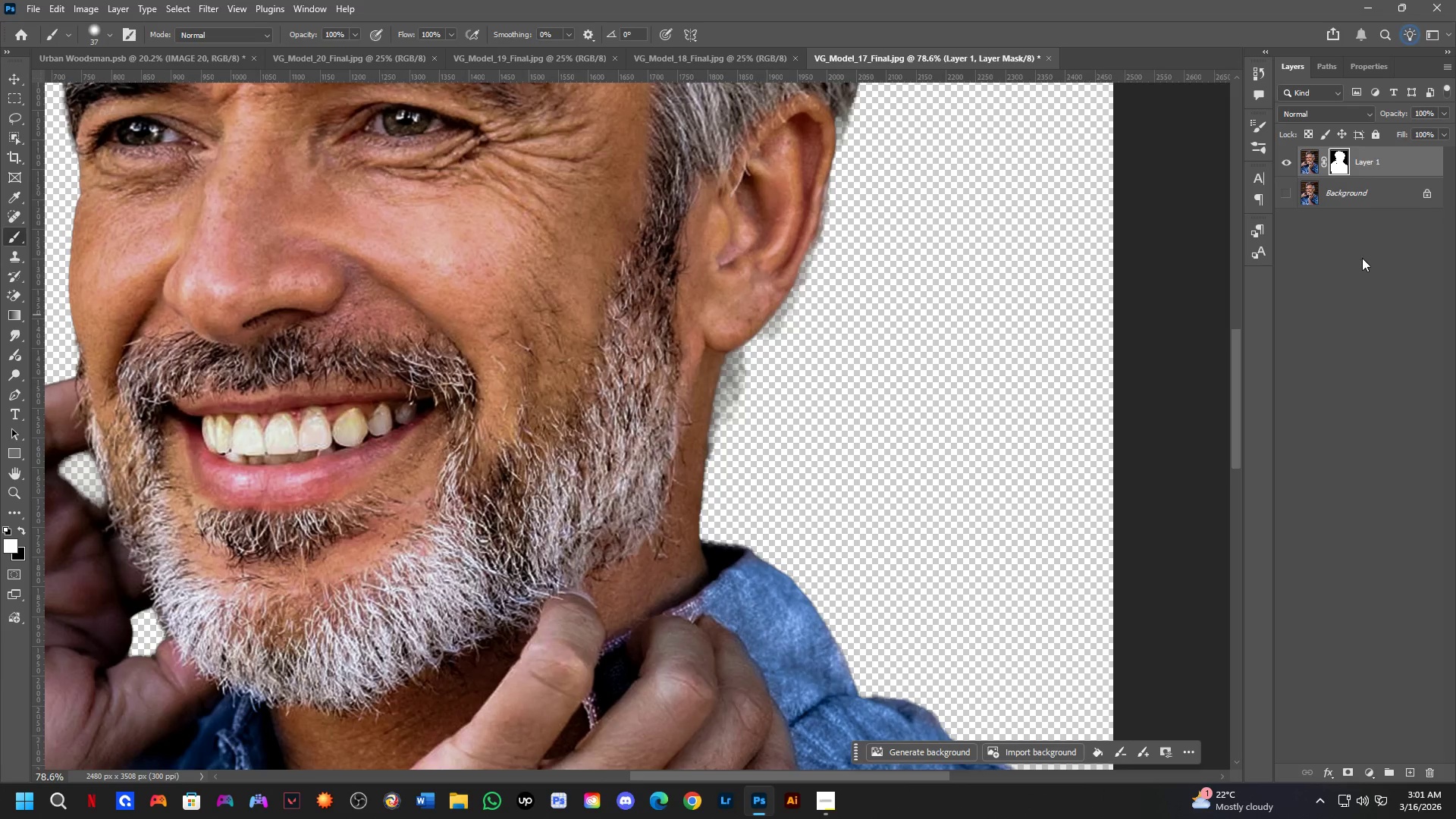 
left_click([1373, 775])
 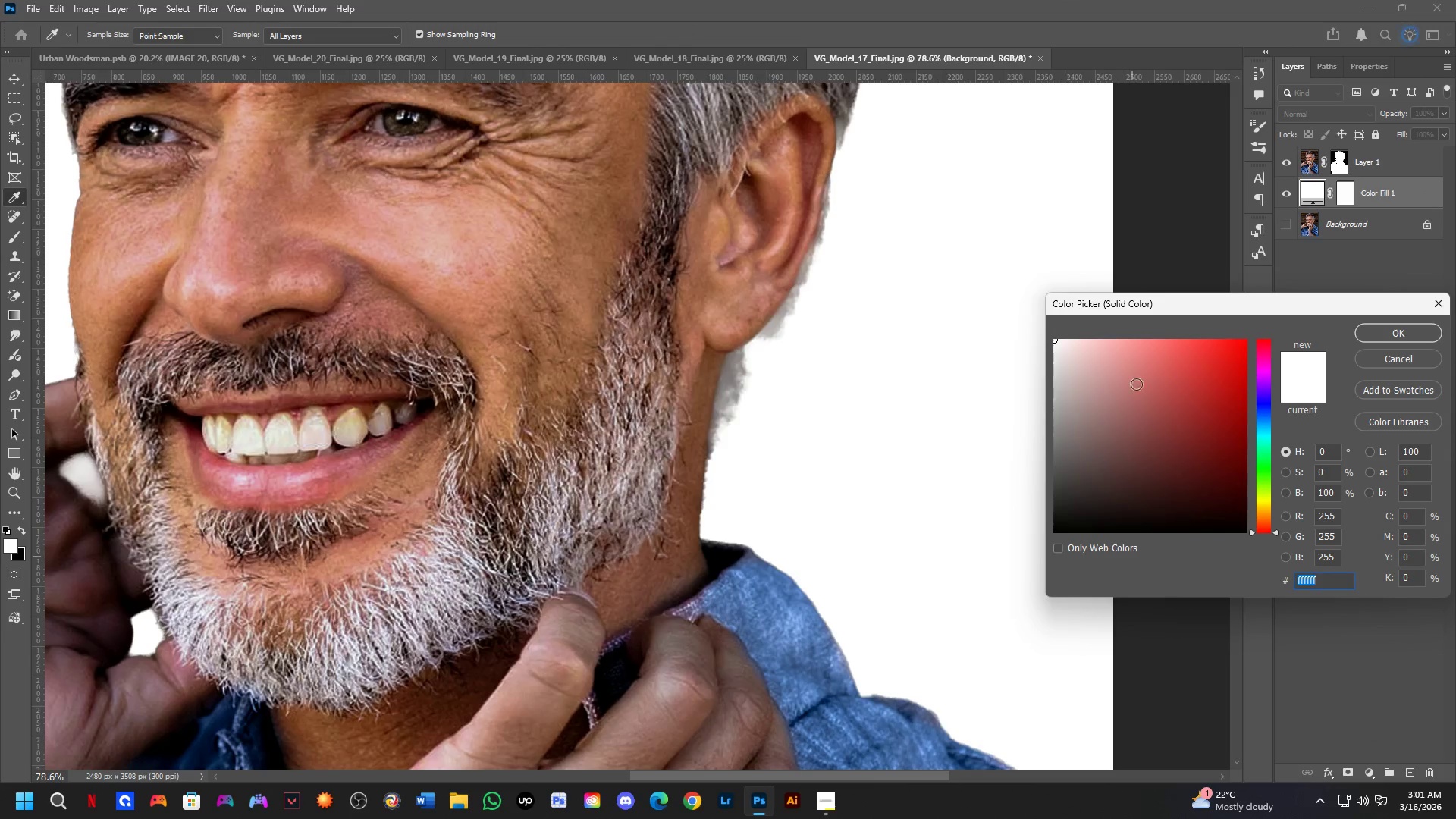 
left_click([1390, 326])
 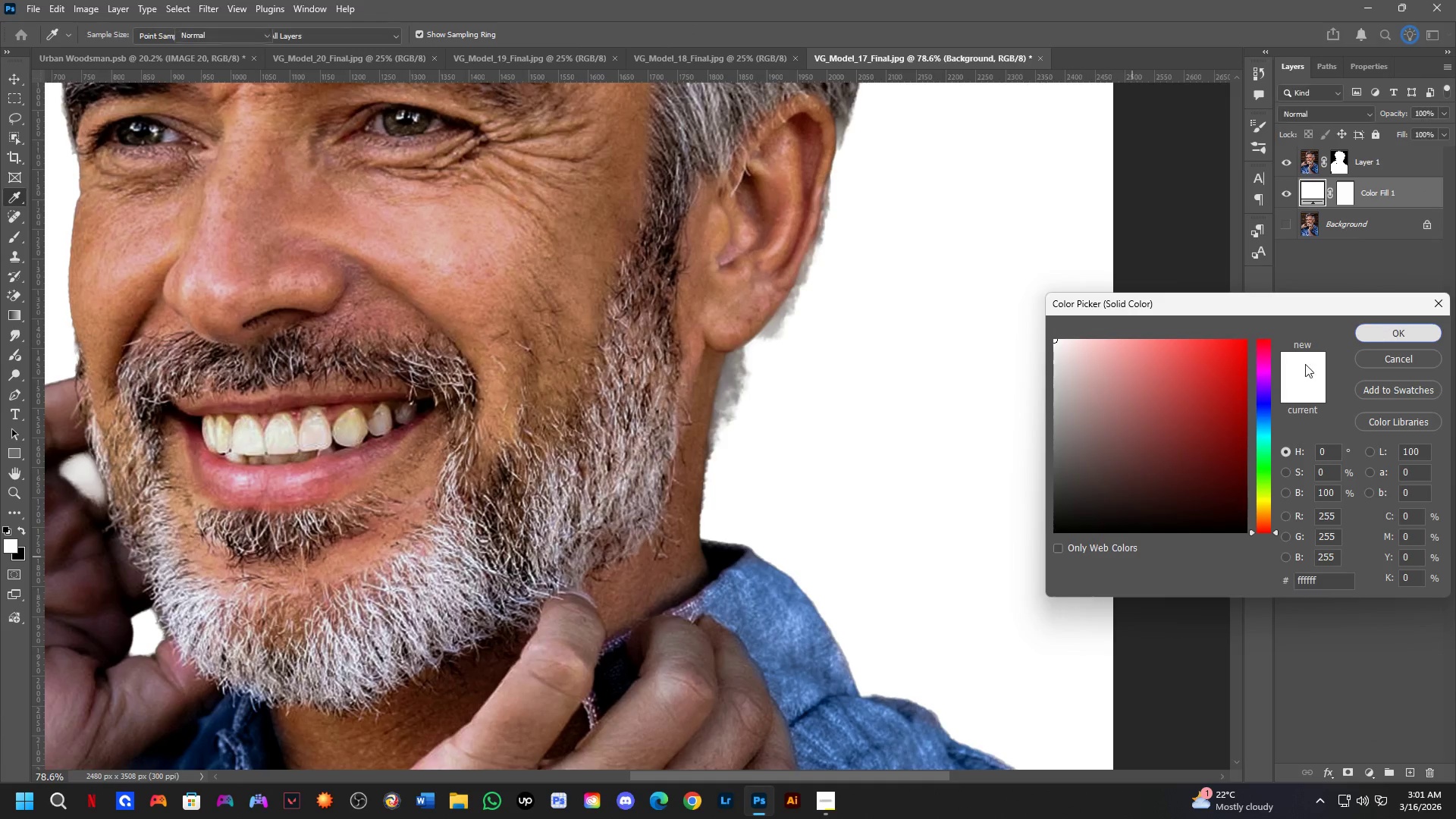 
key(Shift+ShiftLeft)
 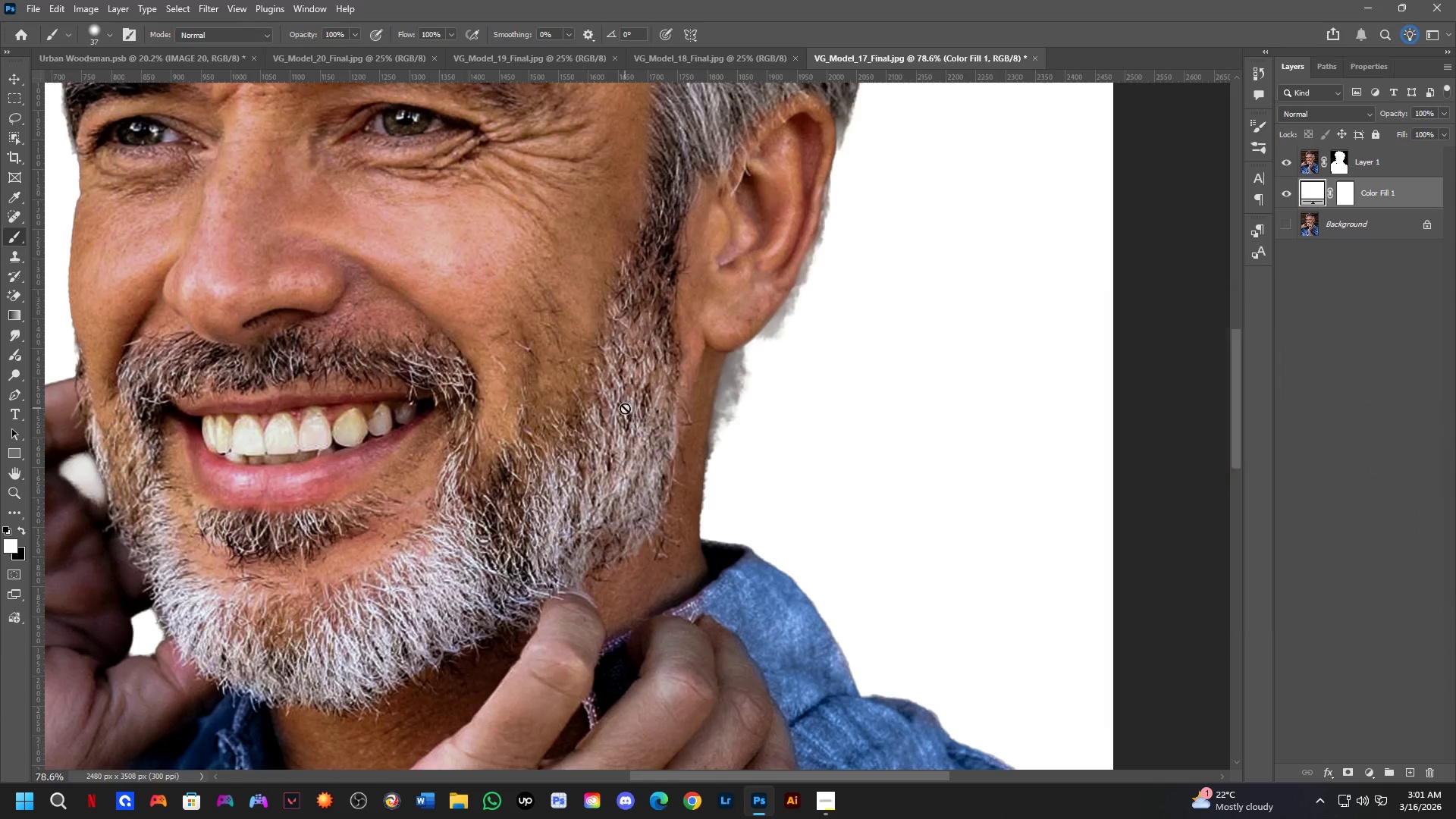 
scroll: coordinate [626, 407], scroll_direction: down, amount: 4.0
 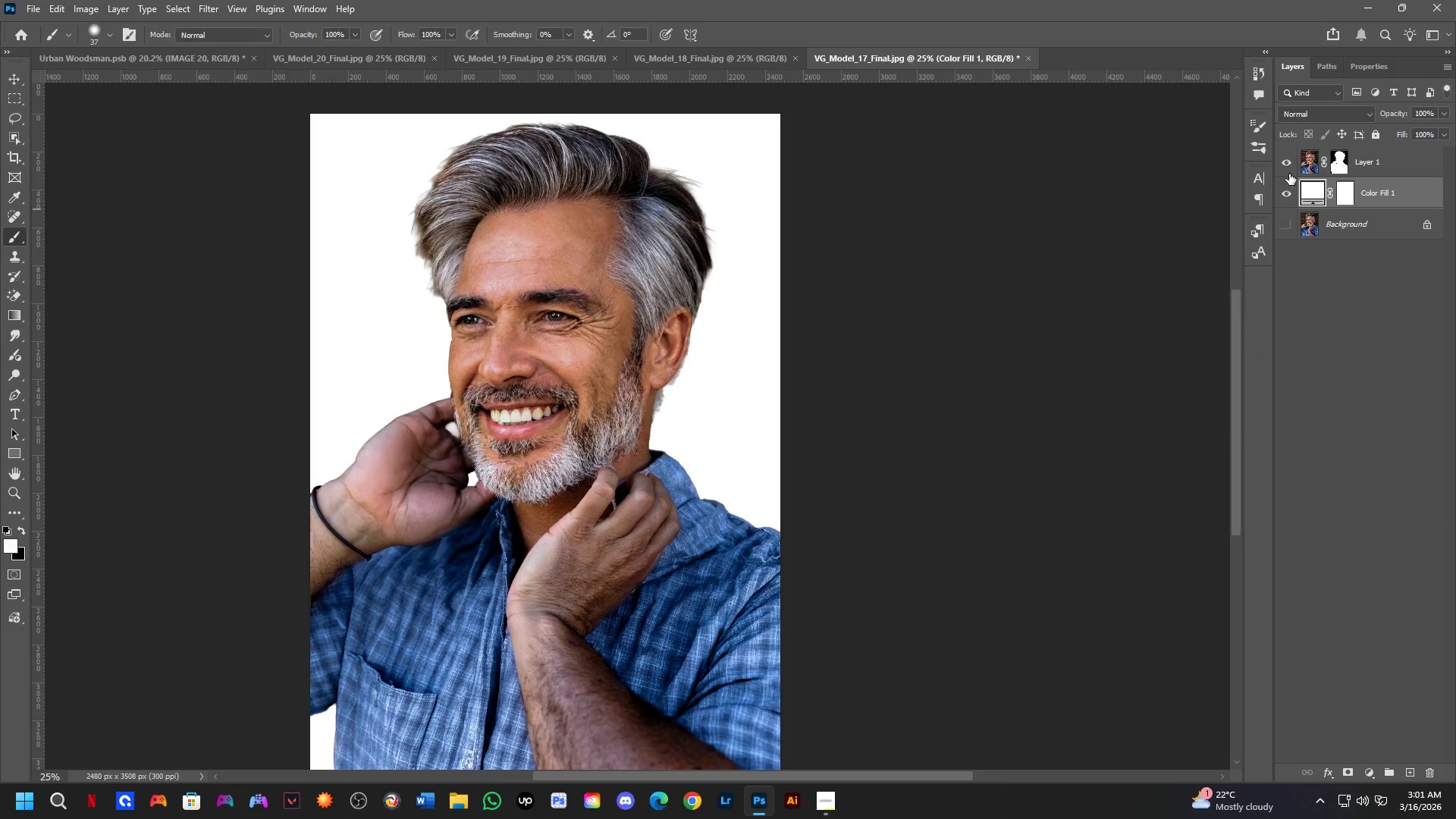 
left_click_drag(start_coordinate=[1291, 170], to_coordinate=[1291, 181])
 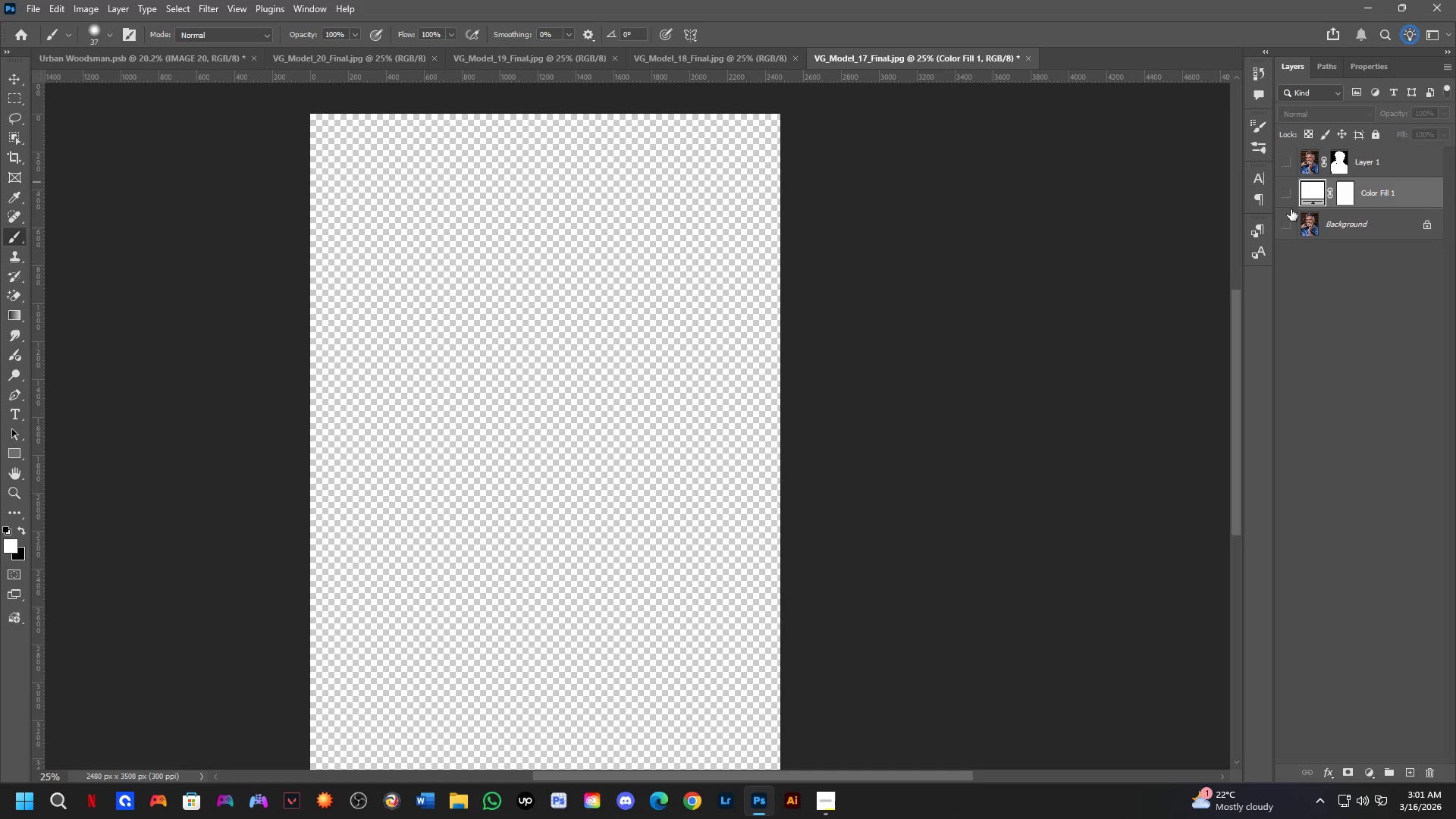 
left_click([1291, 221])
 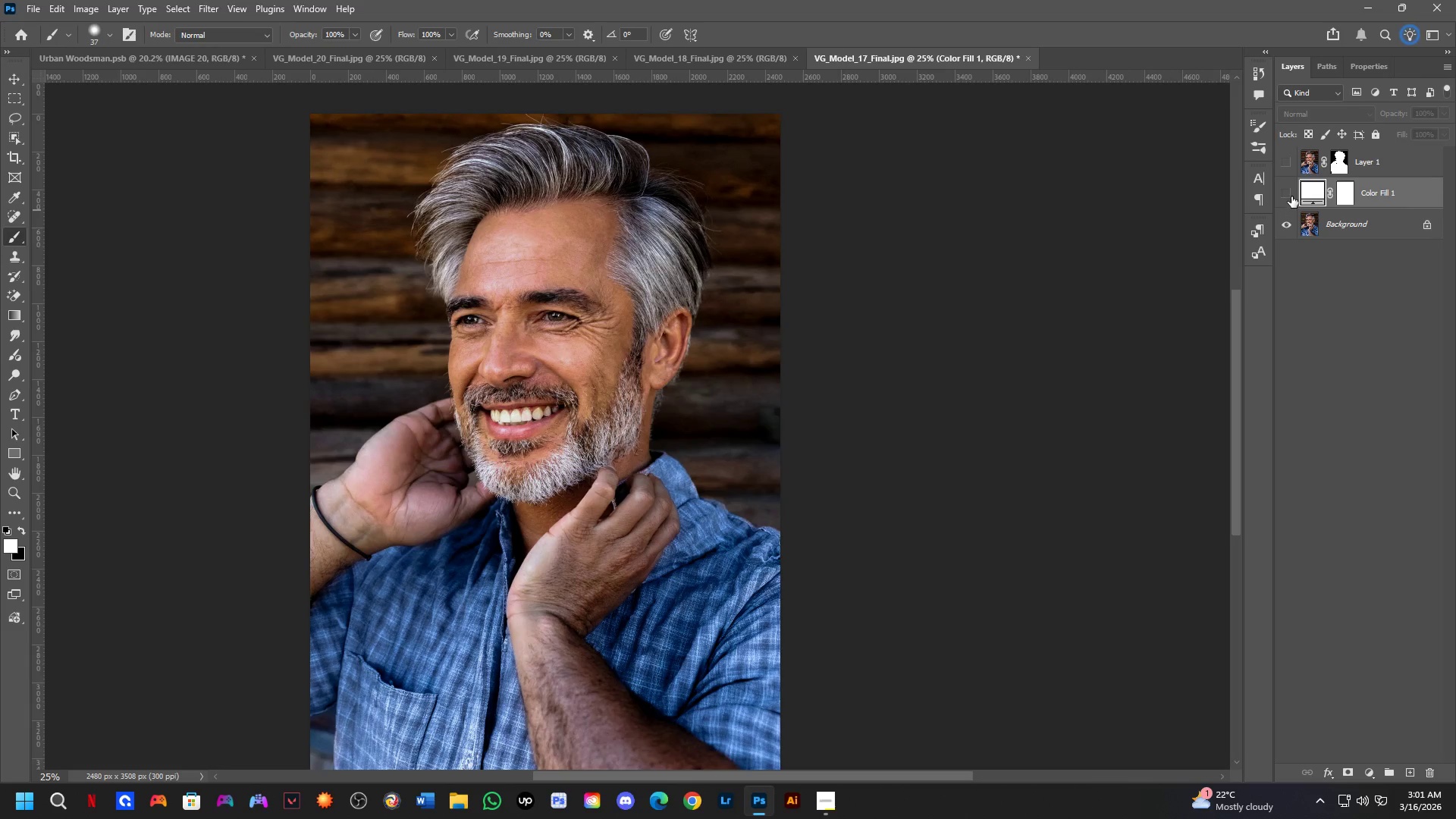 
left_click_drag(start_coordinate=[1291, 193], to_coordinate=[1289, 168])
 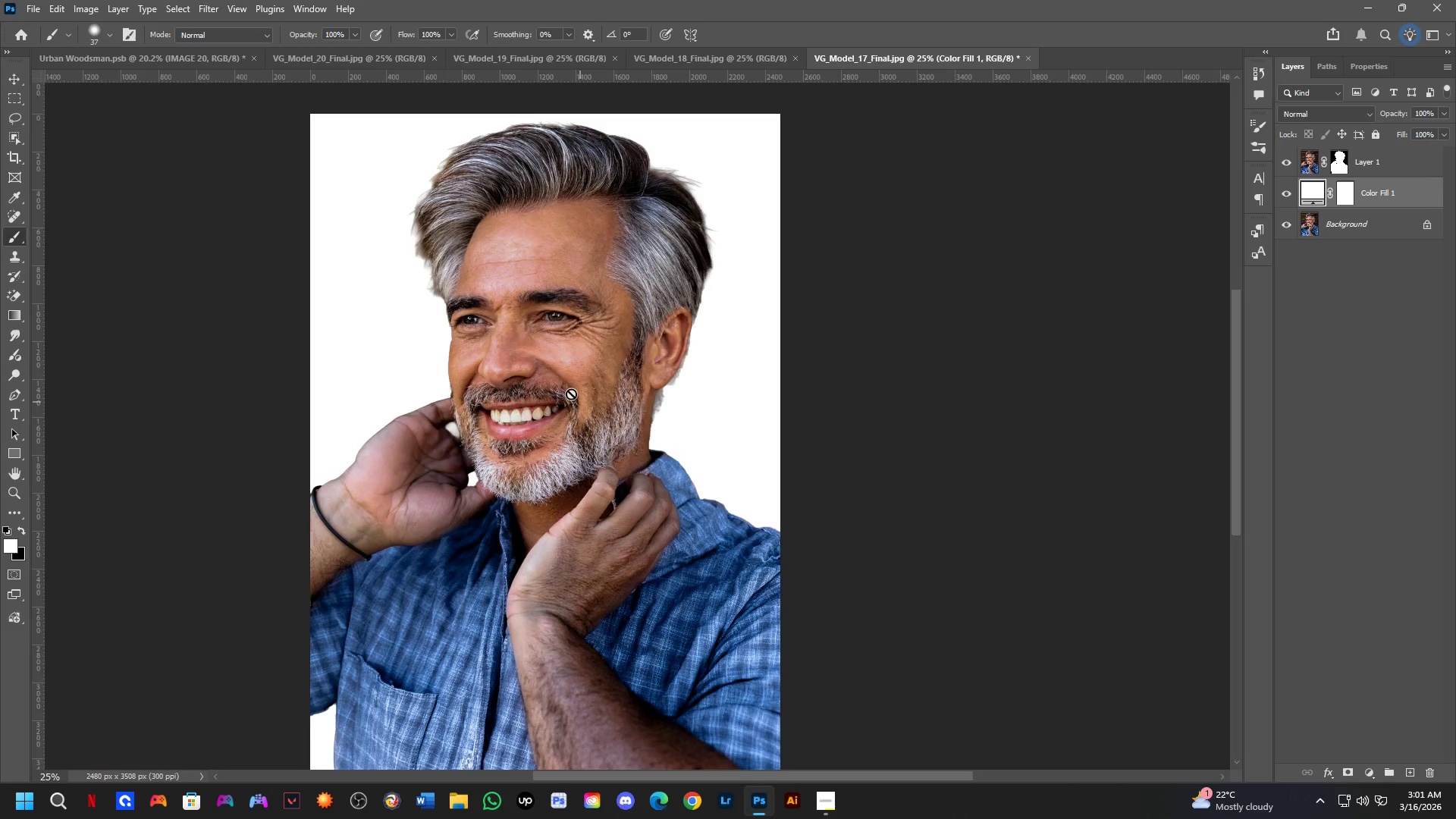 
hold_key(key=Space, duration=0.48)
 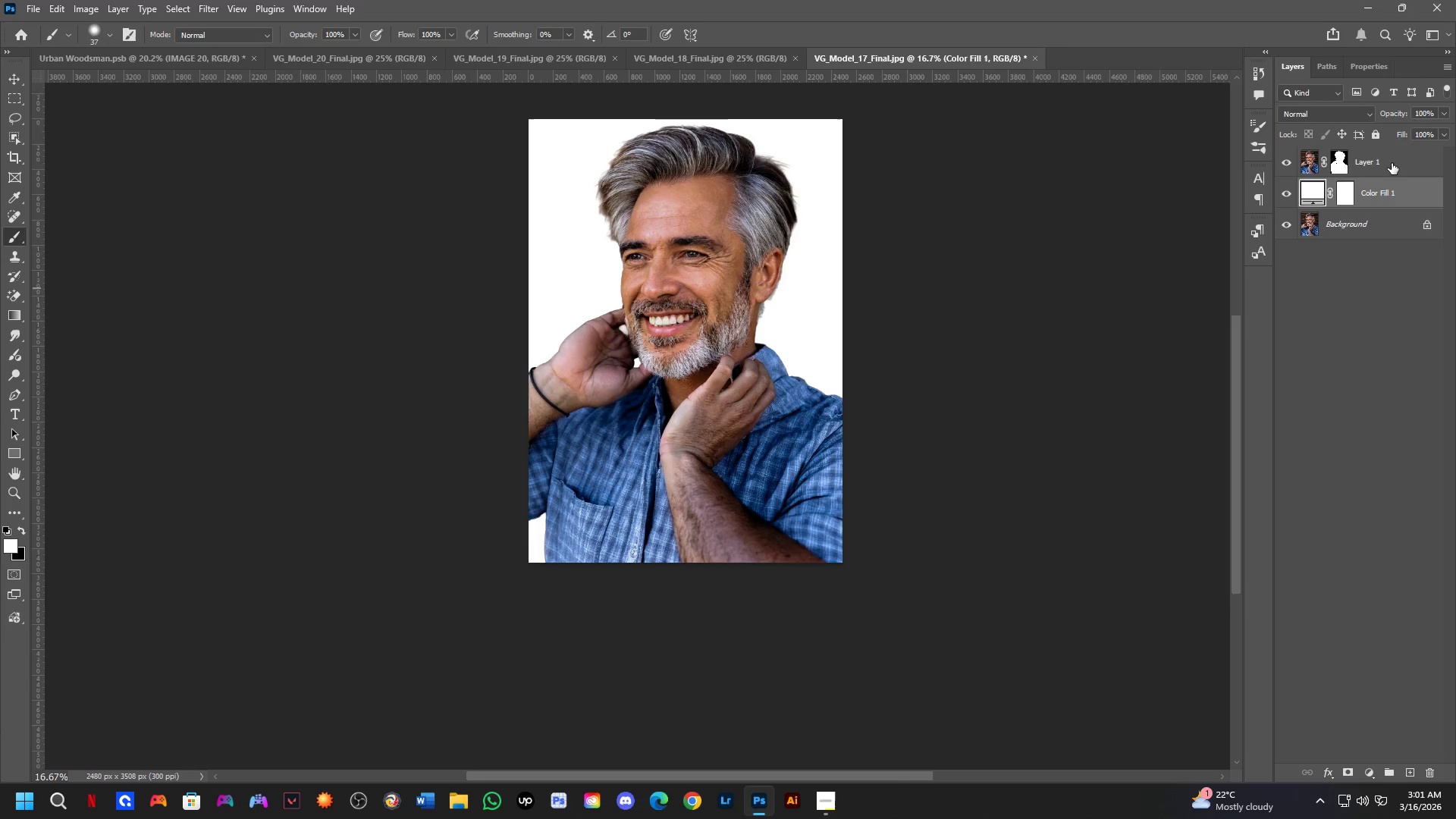 
left_click_drag(start_coordinate=[516, 356], to_coordinate=[620, 231])
 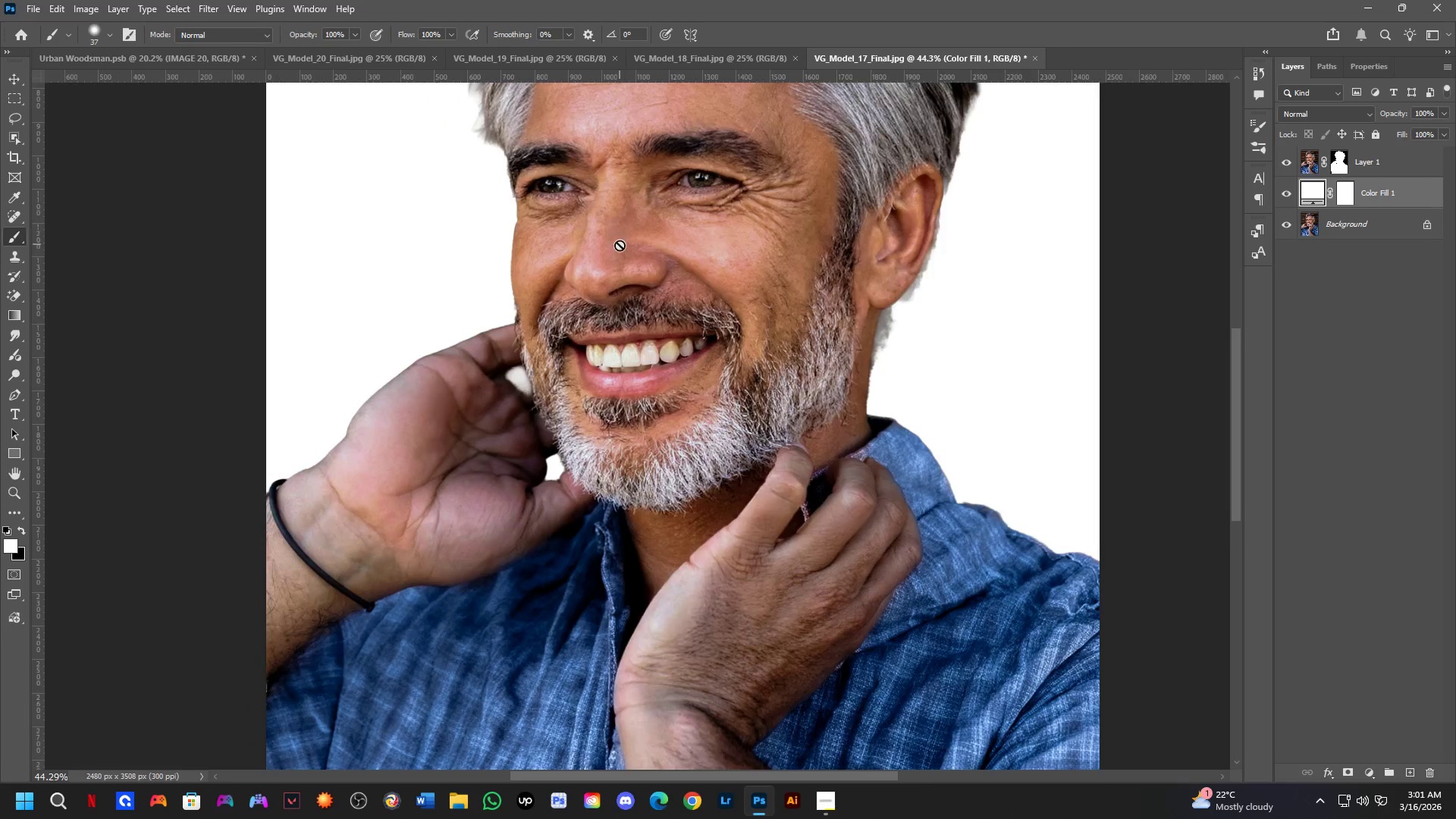 
scroll: coordinate [464, 316], scroll_direction: up, amount: 6.0
 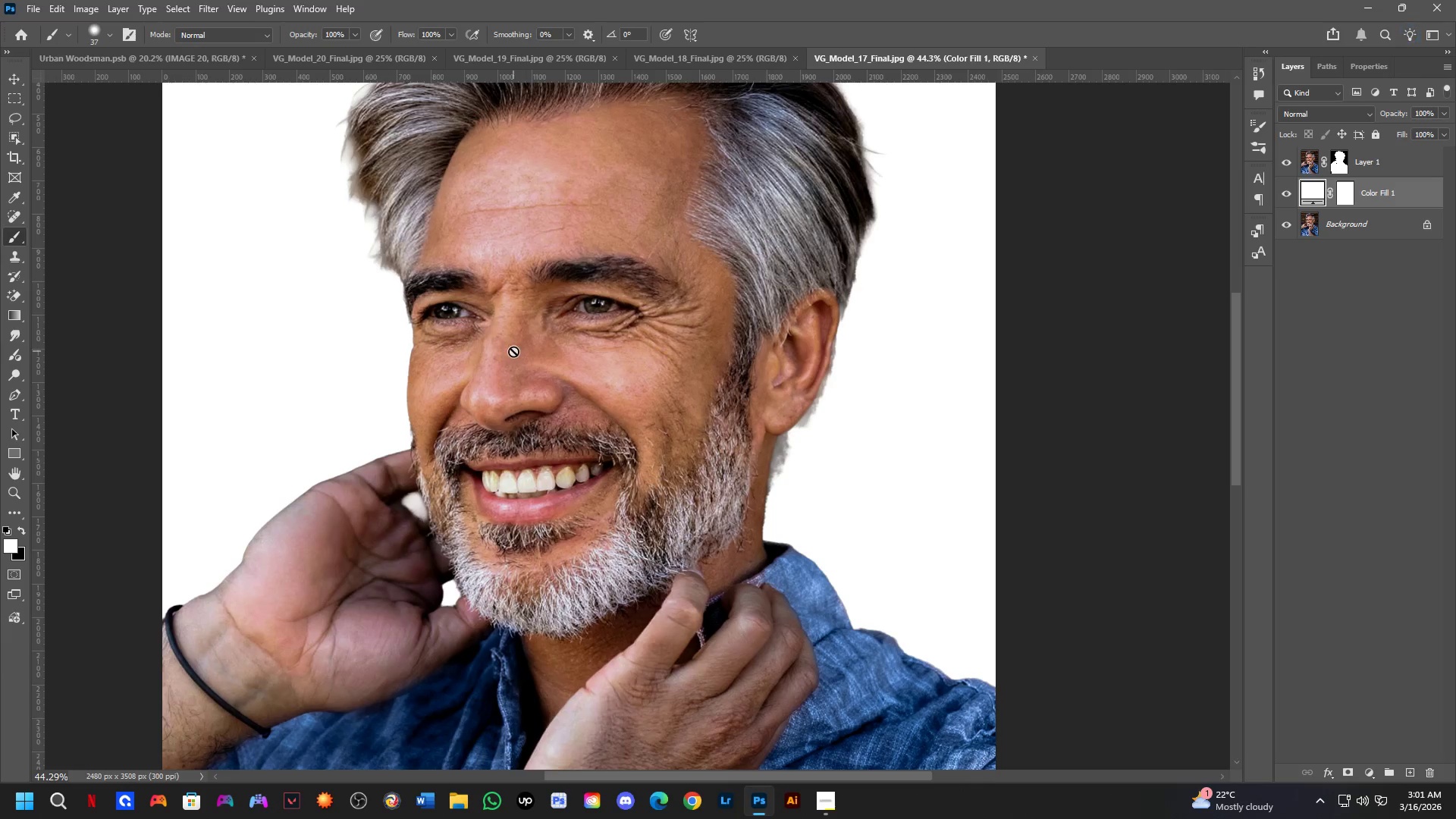 
key(Shift+ShiftLeft)
 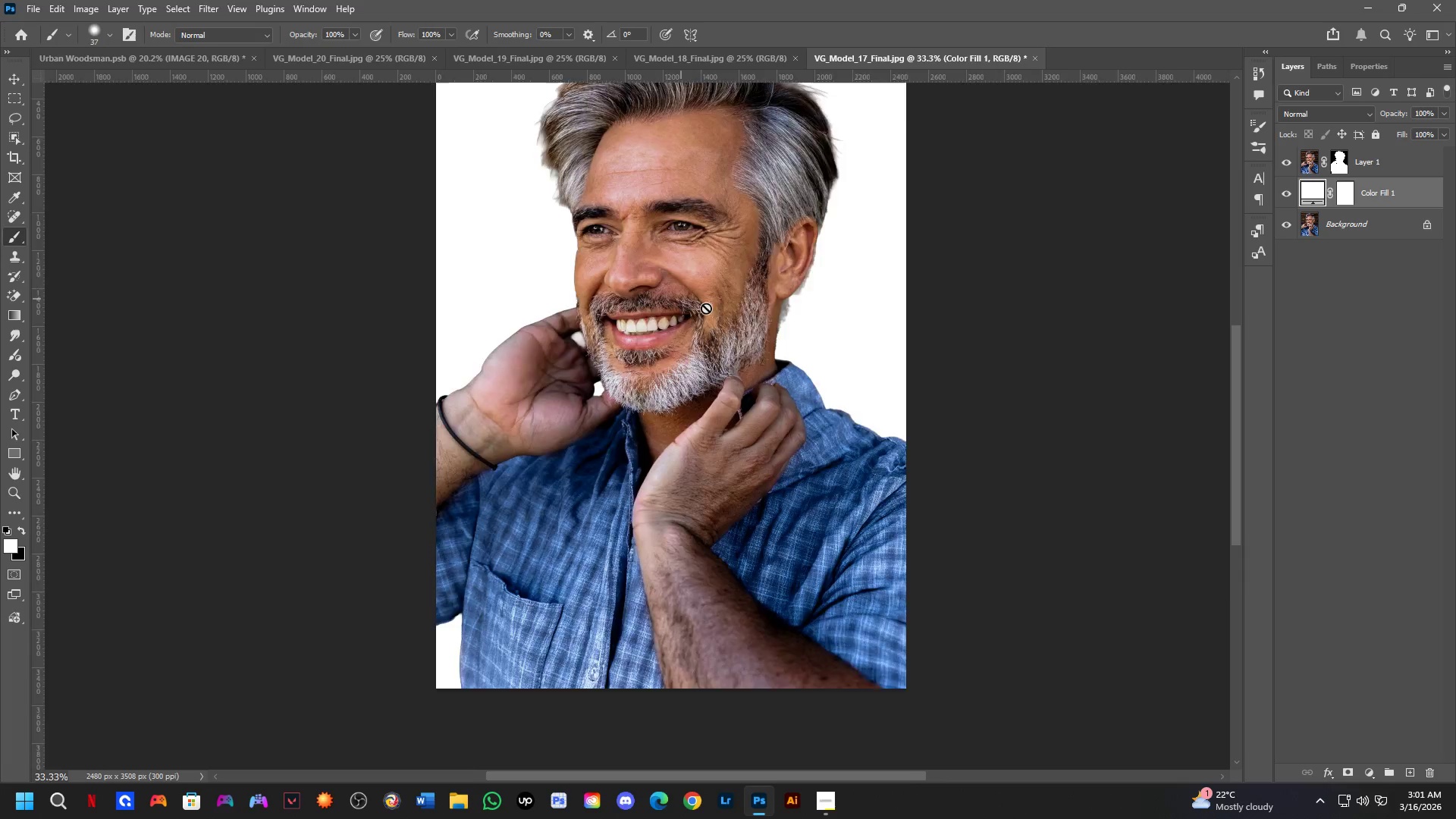 
scroll: coordinate [714, 310], scroll_direction: down, amount: 3.0
 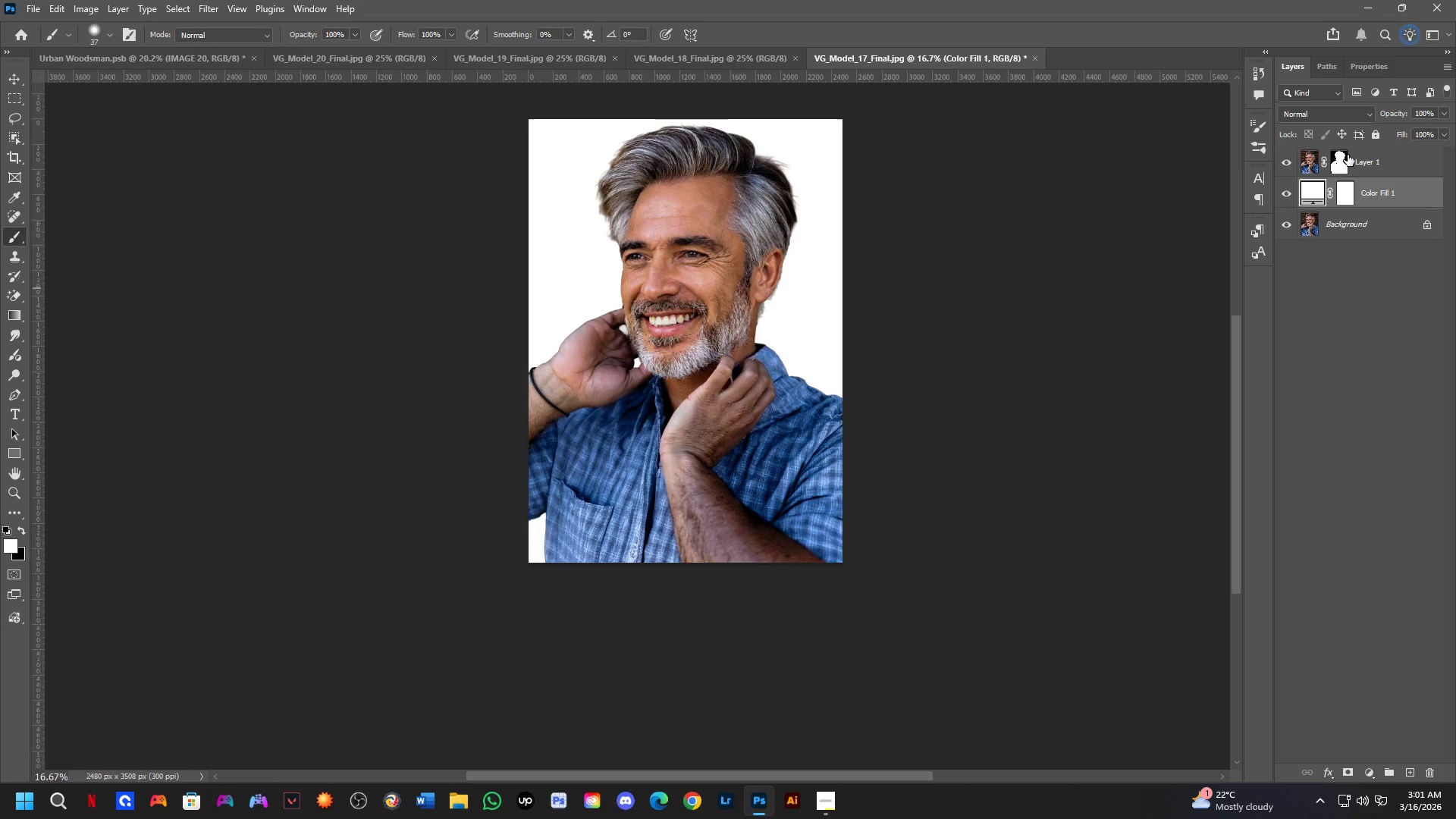 
double_click([1347, 156])
 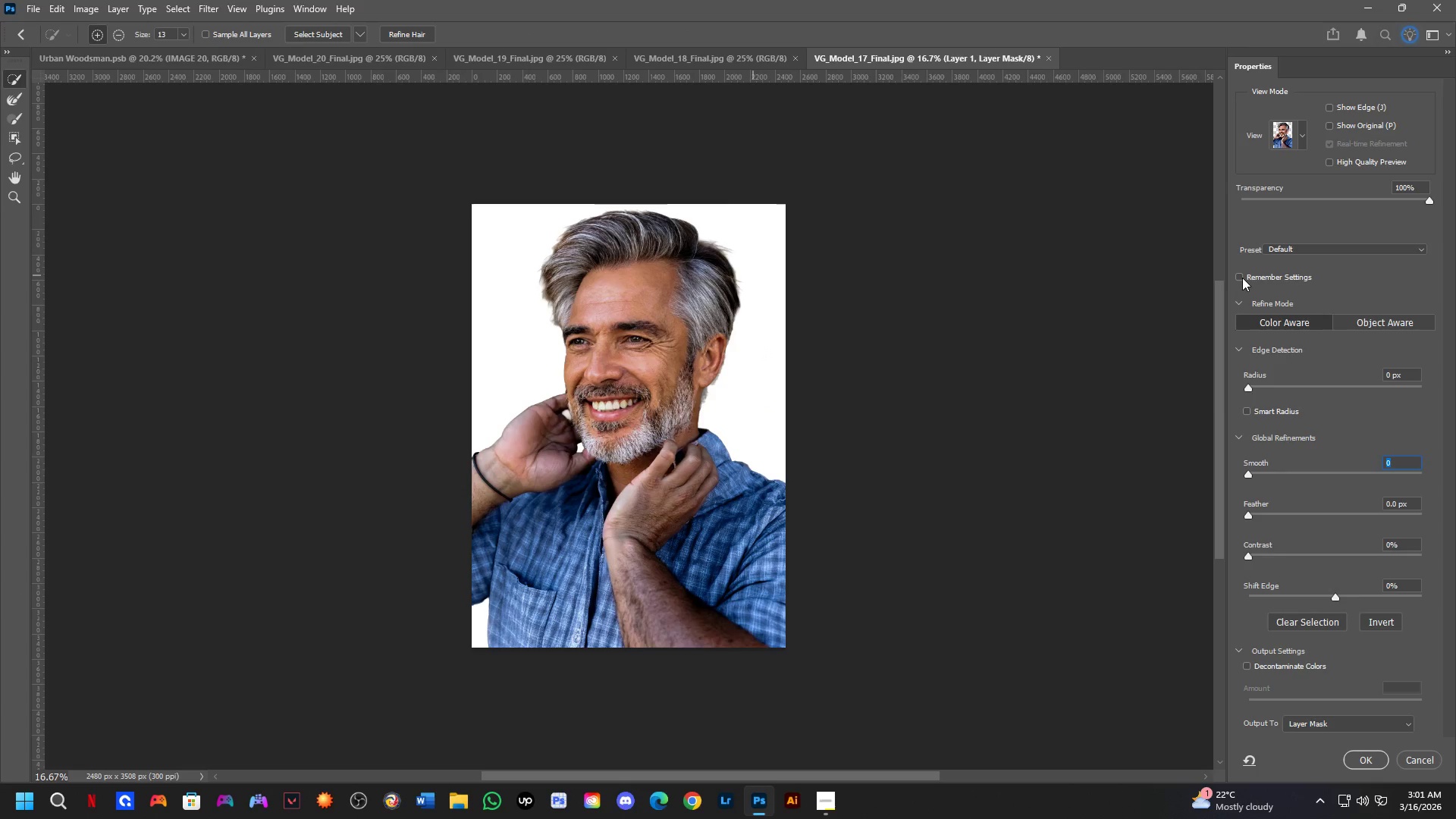 
double_click([1241, 276])
 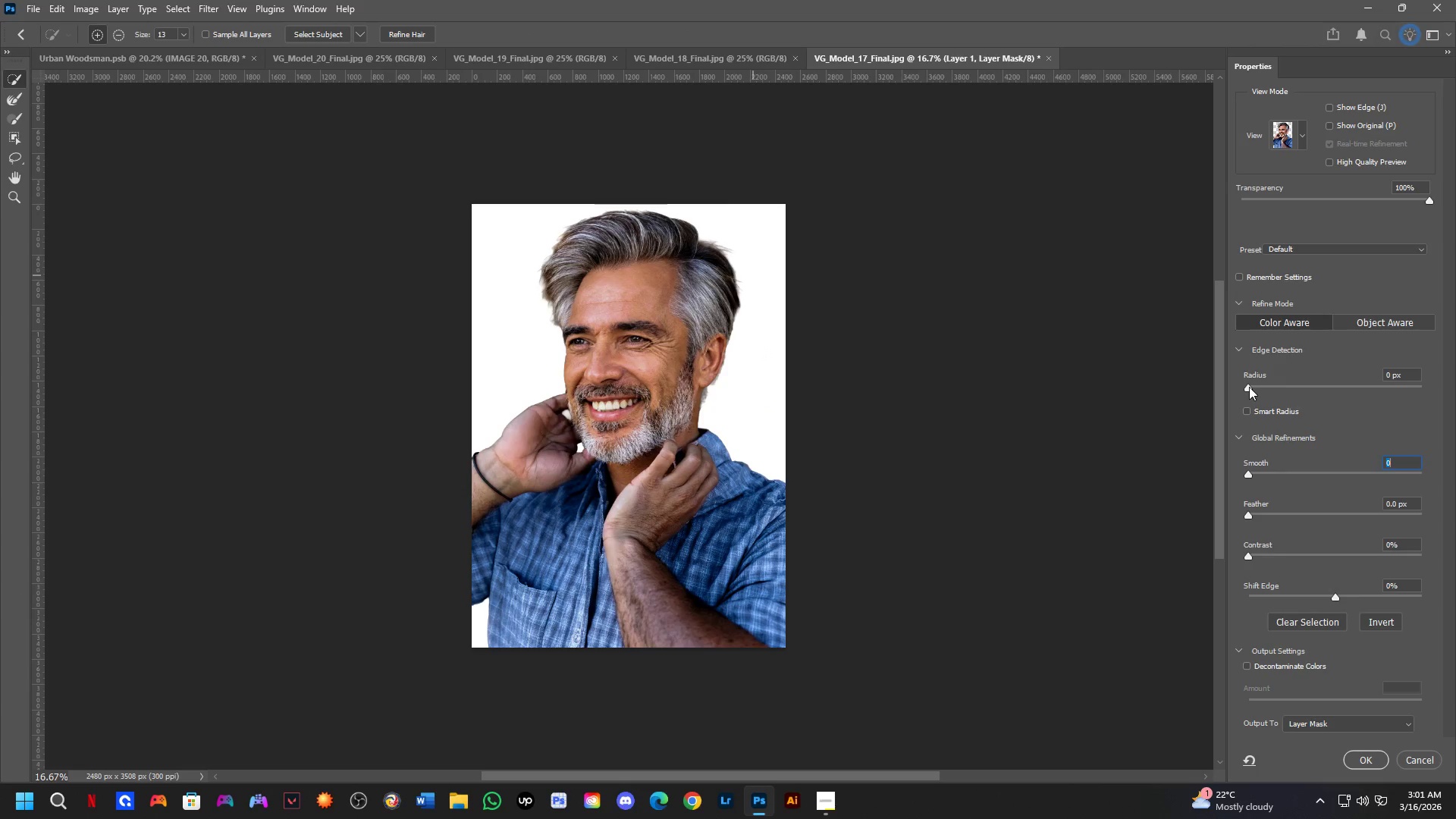 
left_click([1246, 413])
 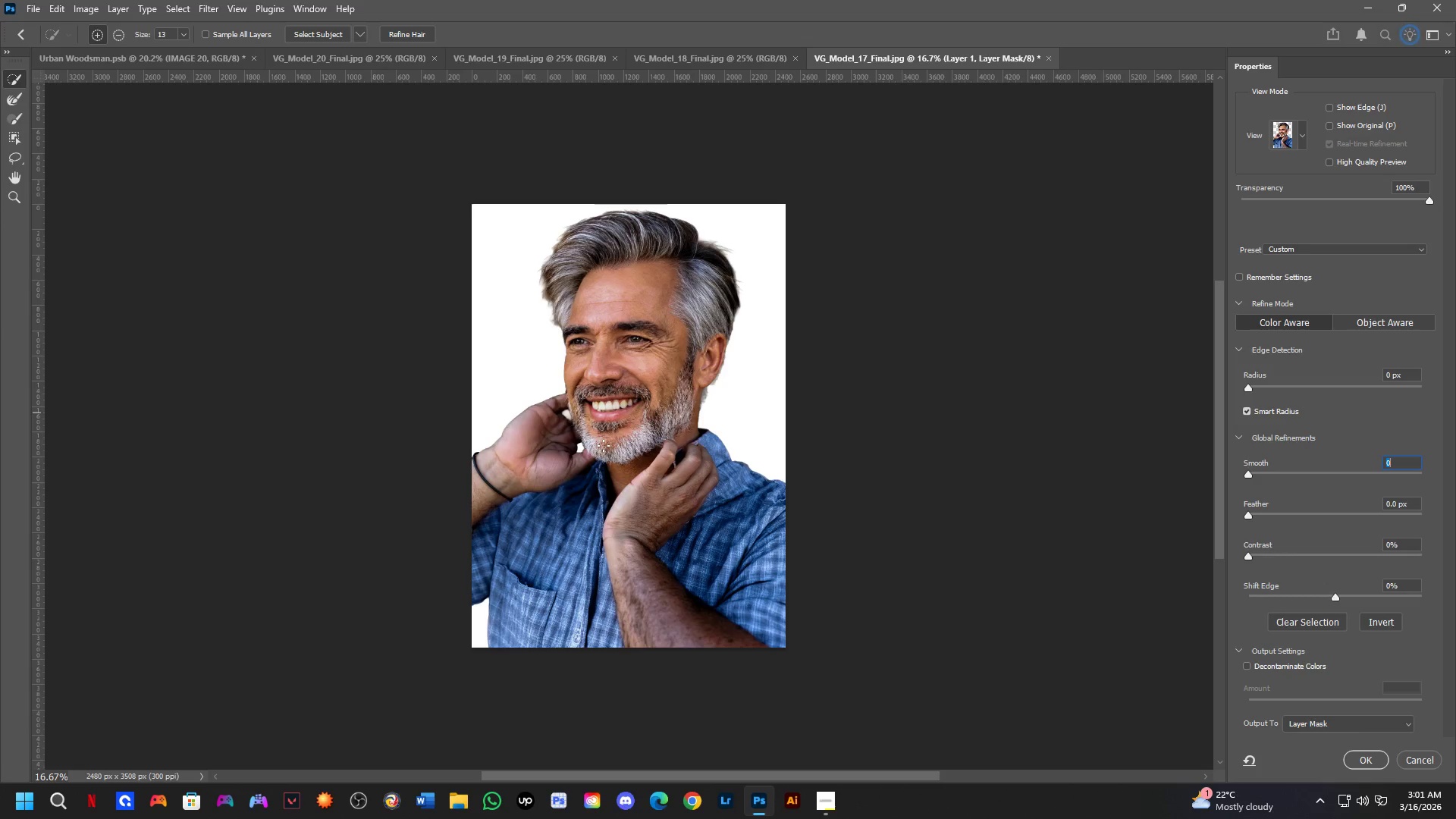 
scroll: coordinate [720, 397], scroll_direction: up, amount: 6.0
 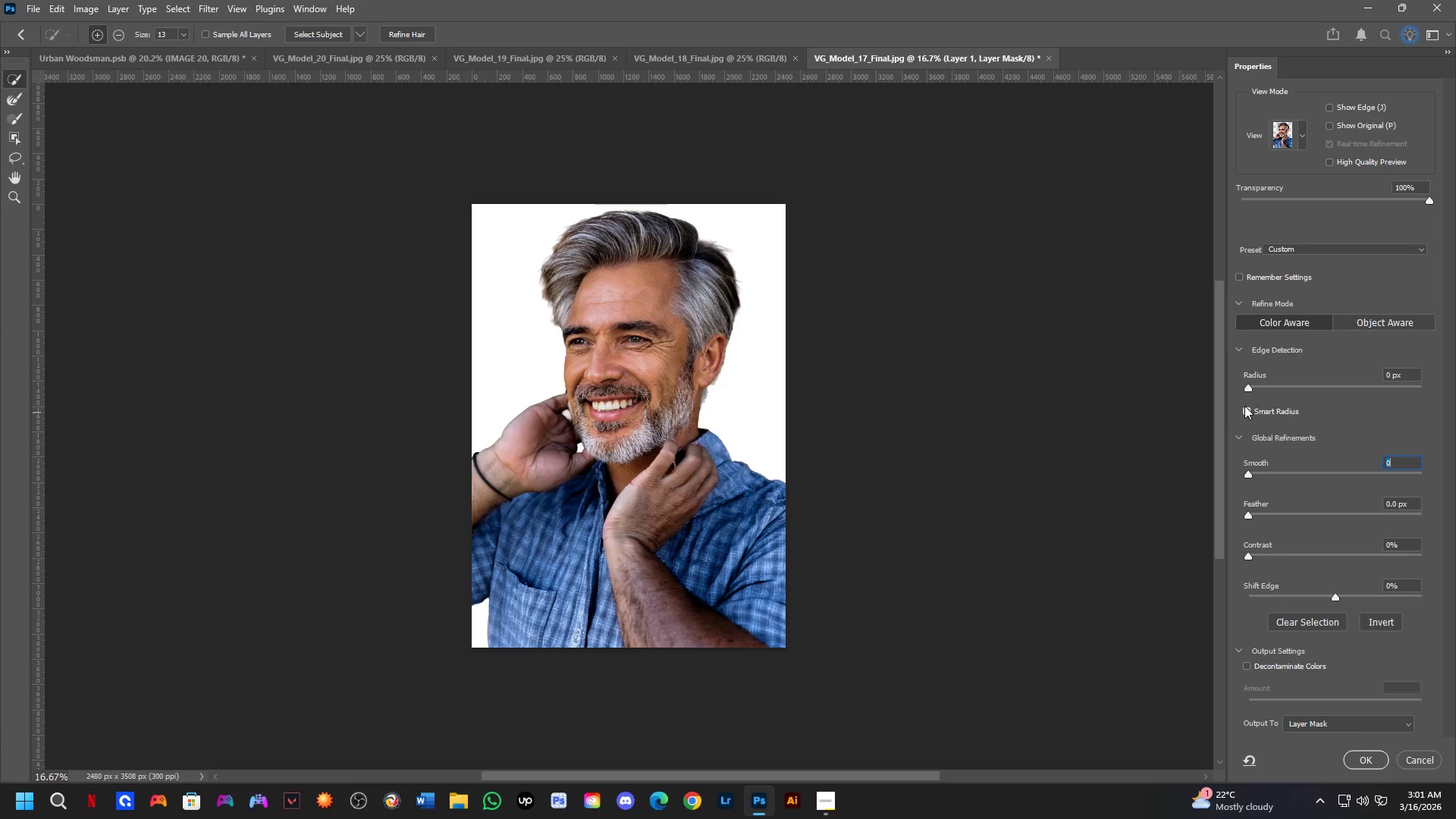 
left_click([1242, 406])
 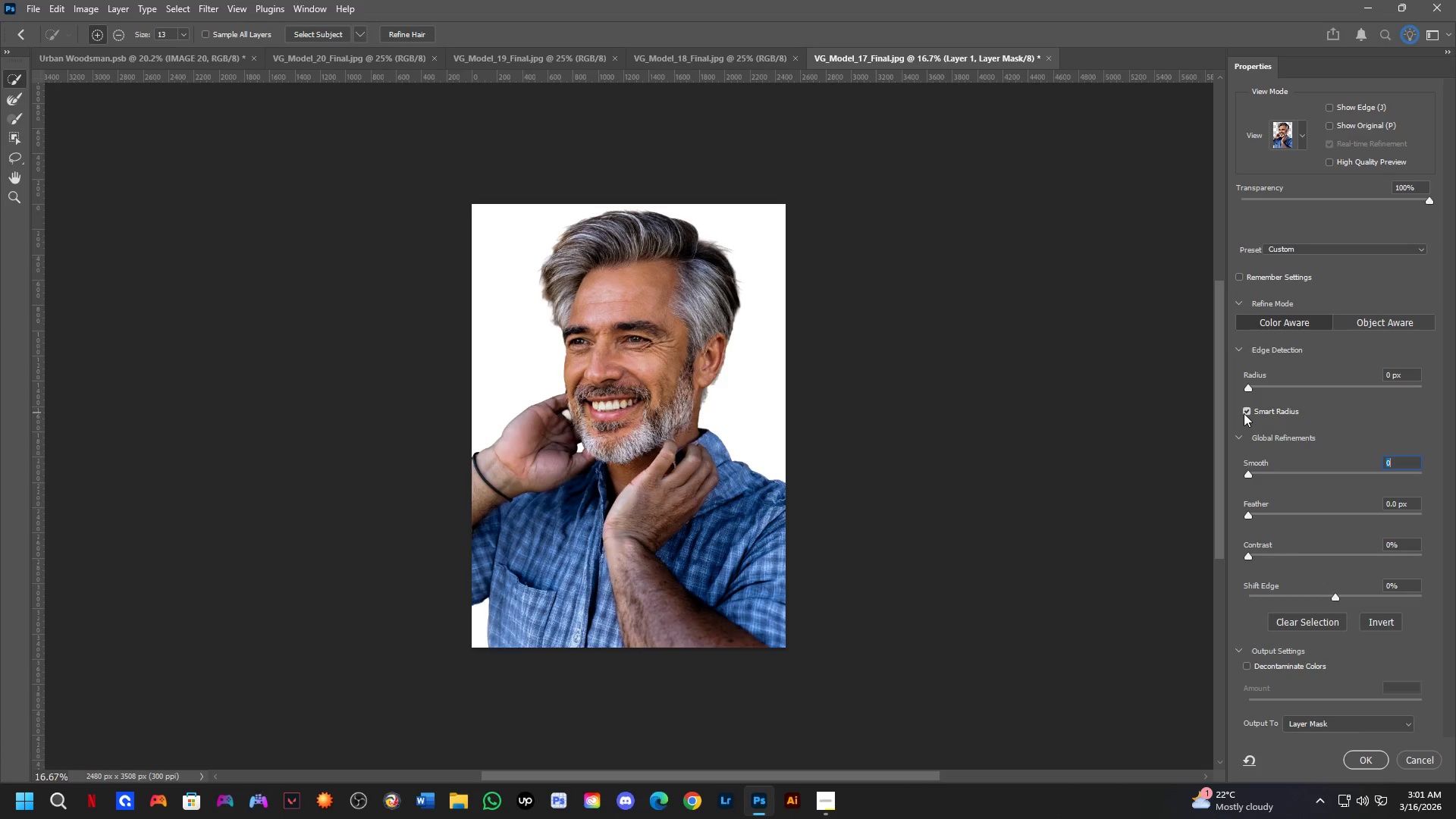 
left_click([1244, 413])
 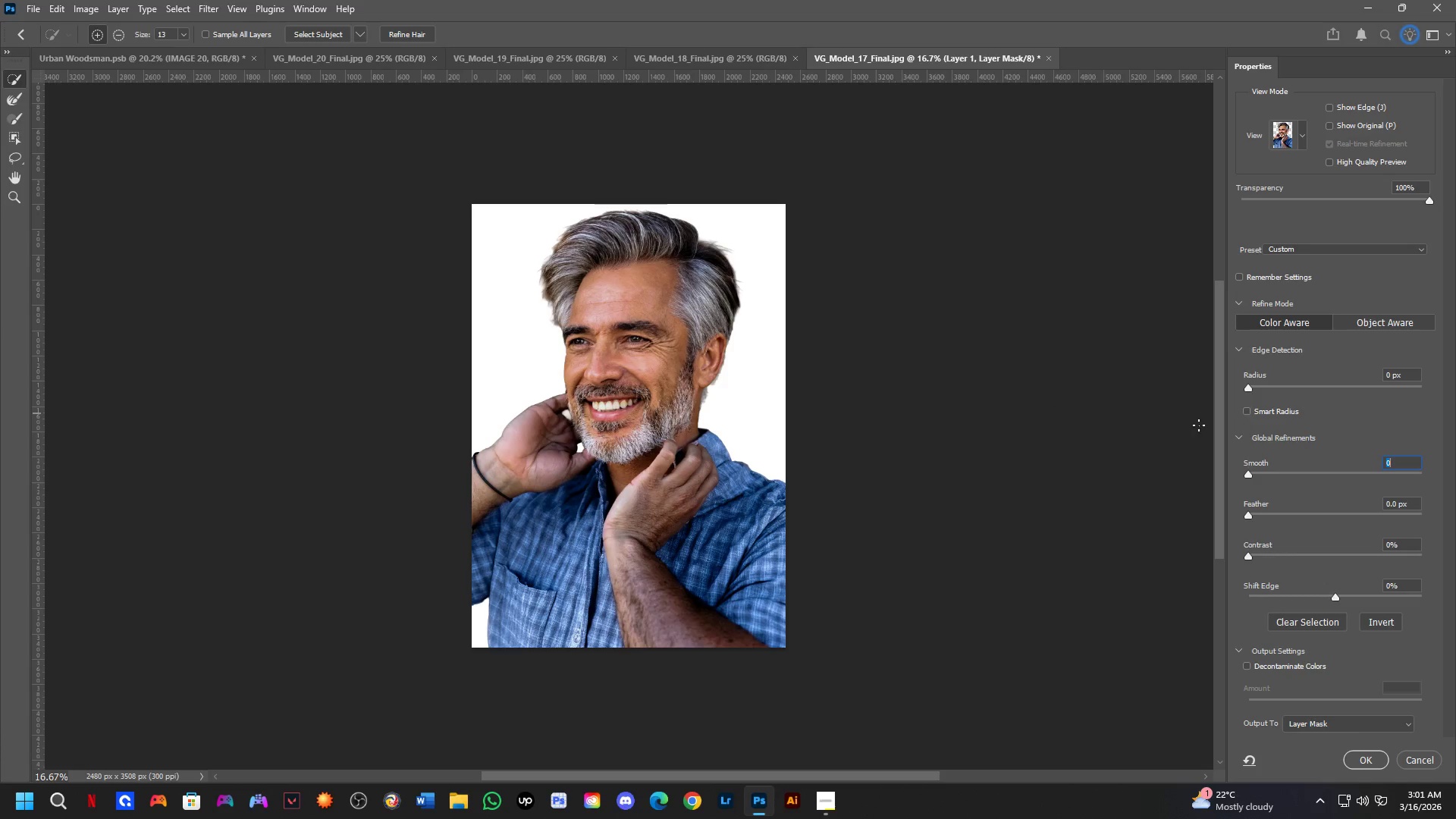 
key(Shift+ShiftLeft)
 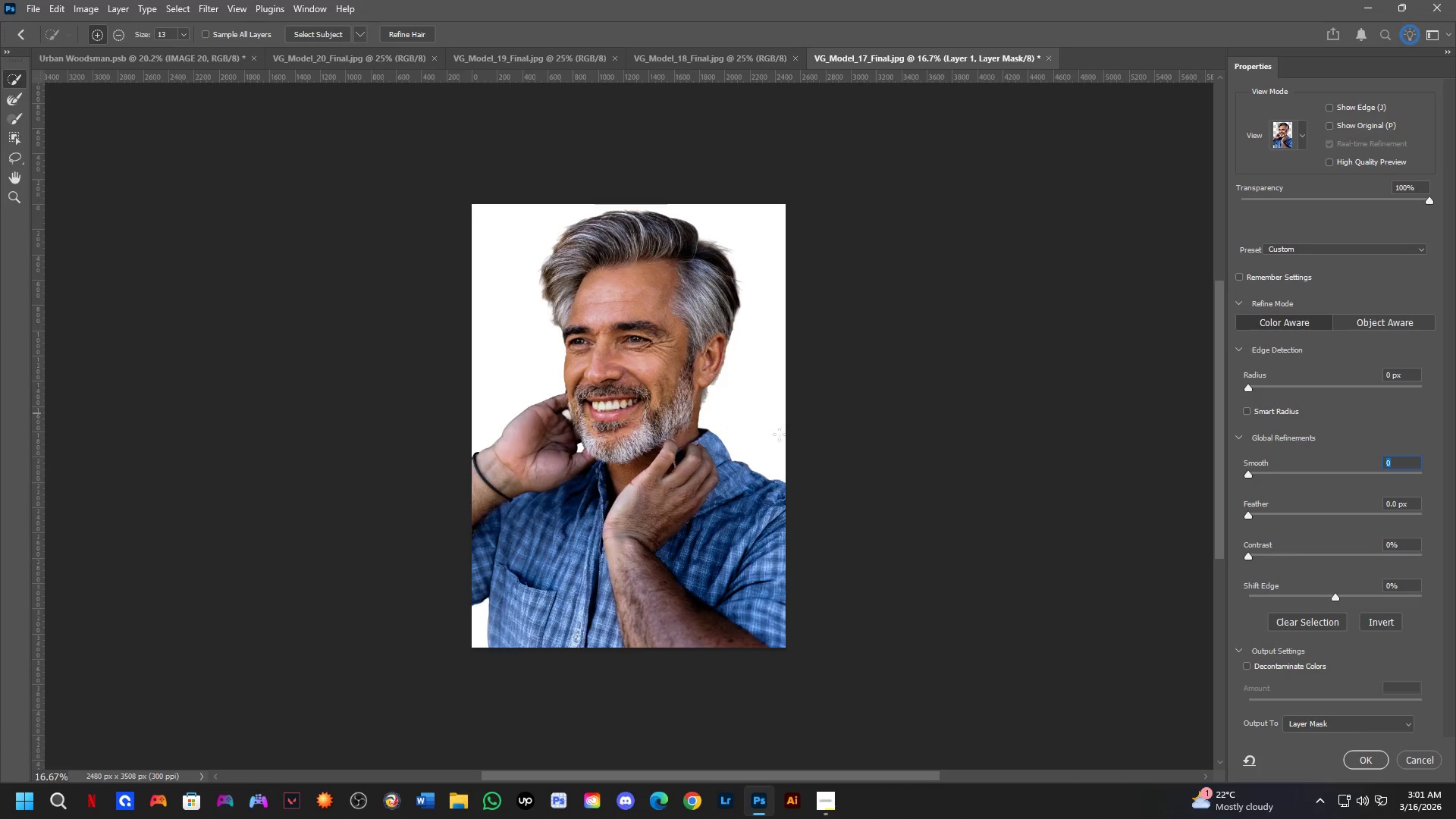 
hold_key(key=Space, duration=0.44)
 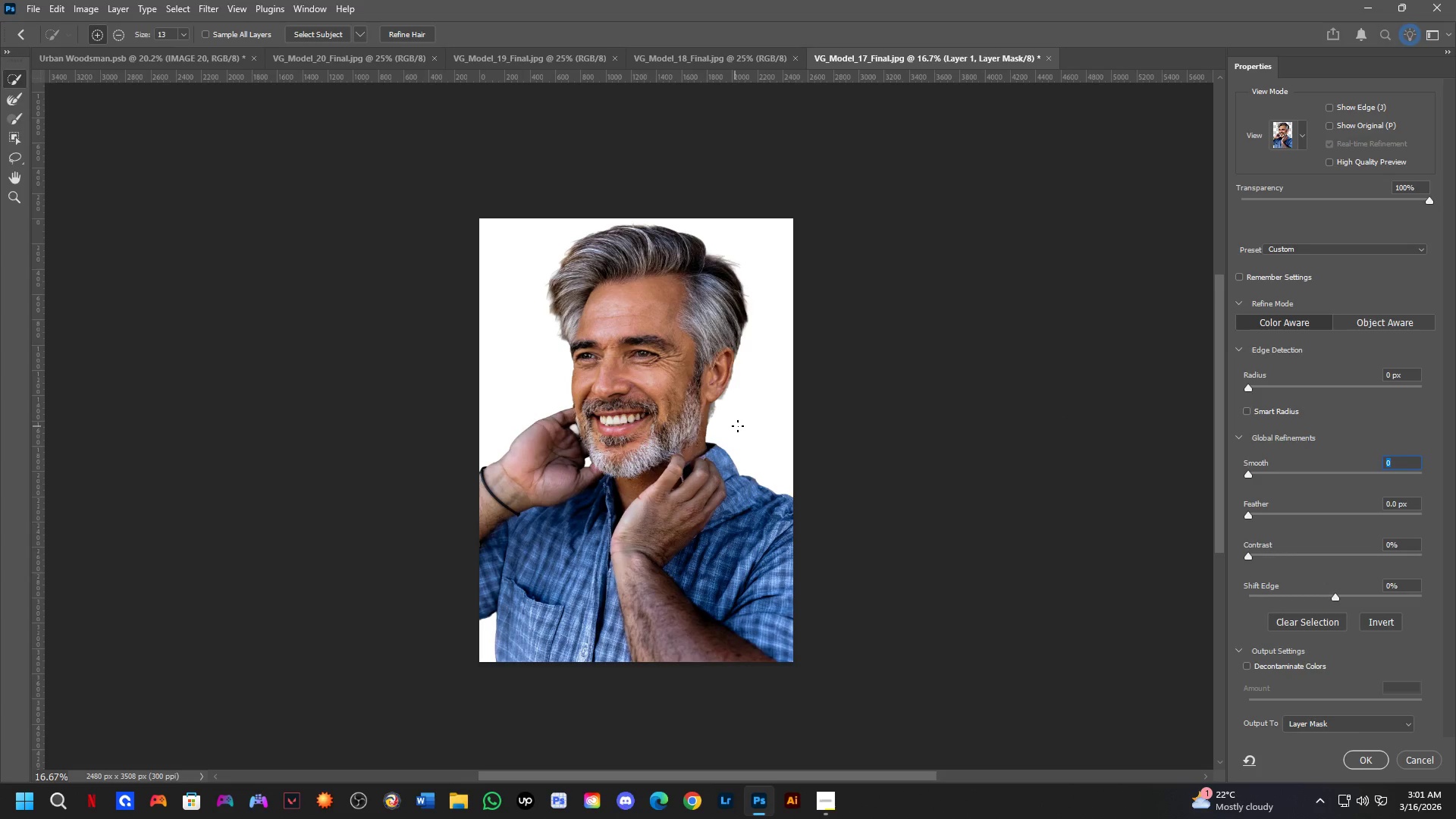 
left_click_drag(start_coordinate=[727, 411], to_coordinate=[735, 425])
 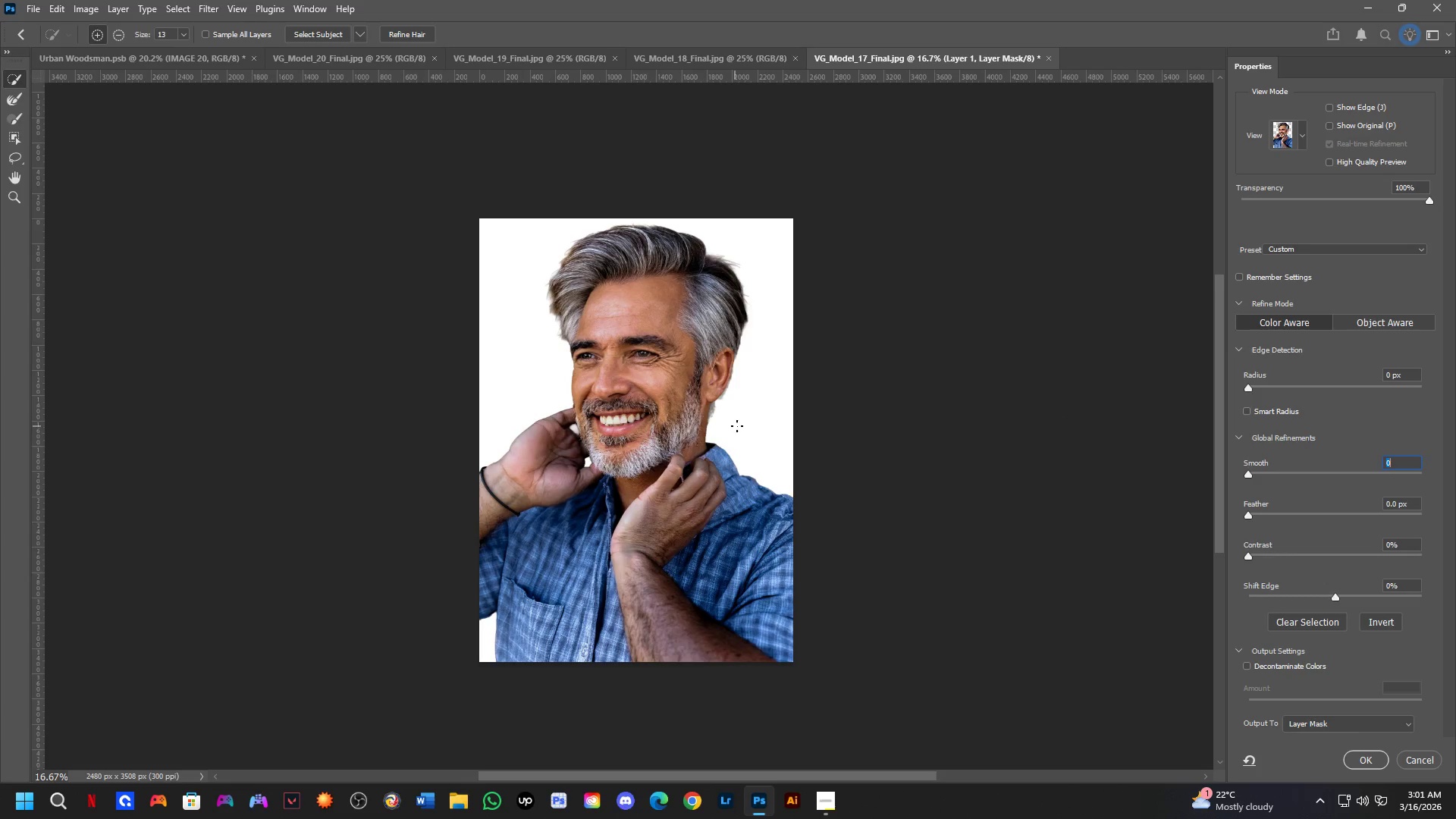 
scroll: coordinate [739, 416], scroll_direction: up, amount: 5.0
 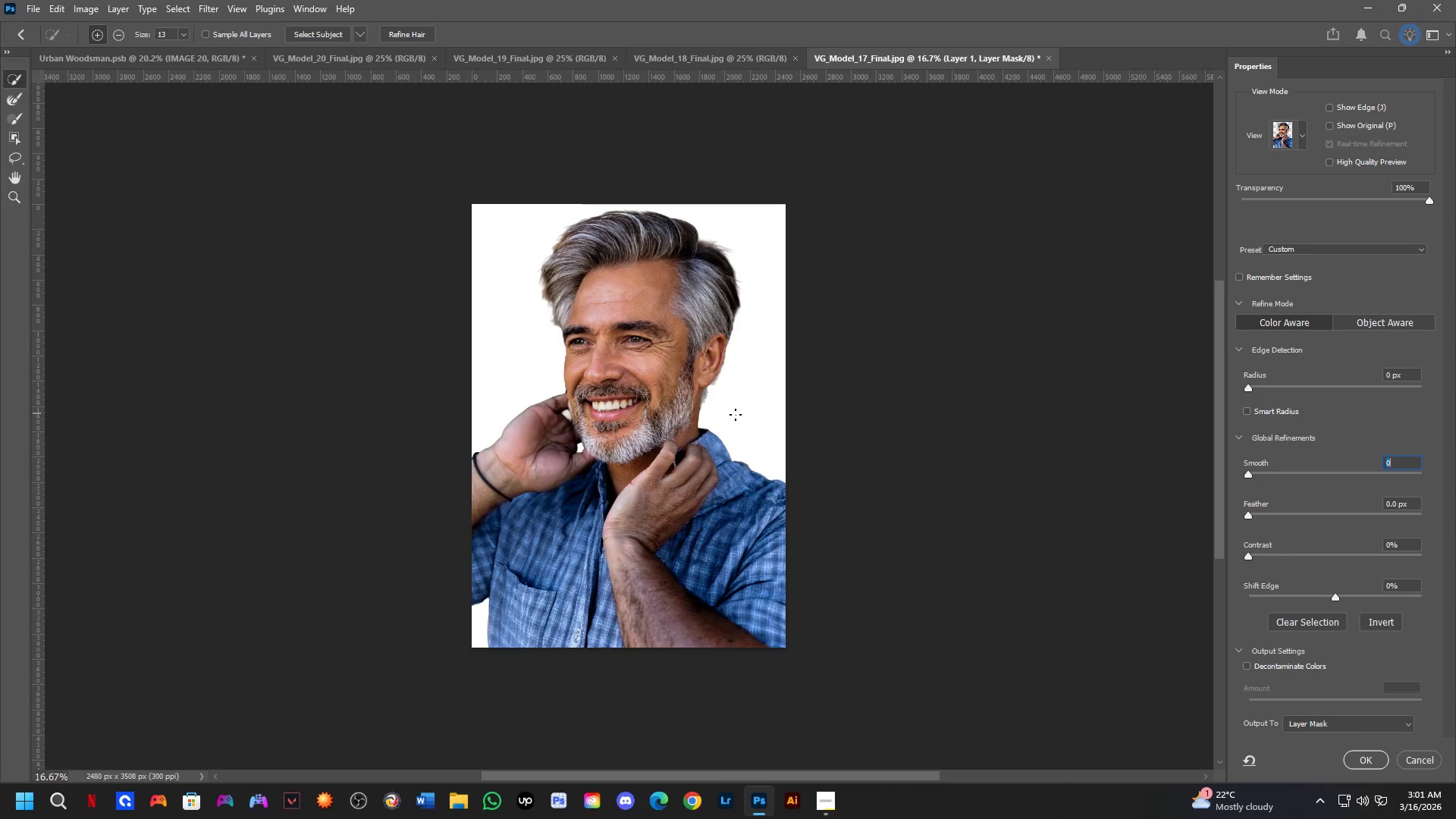 
hold_key(key=ControlLeft, duration=0.38)
 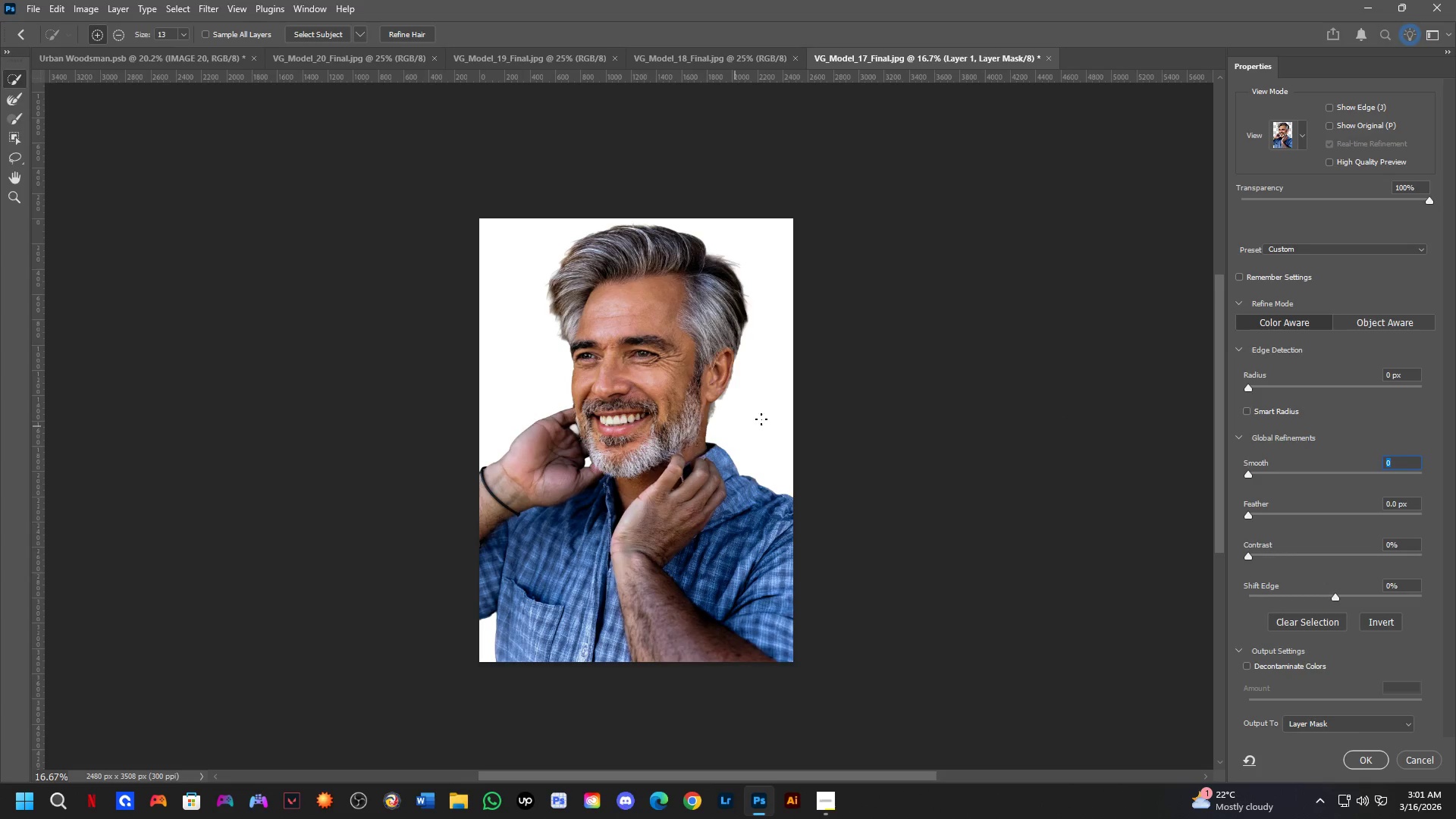 
hold_key(key=ControlLeft, duration=0.34)
left_click([761, 419])
 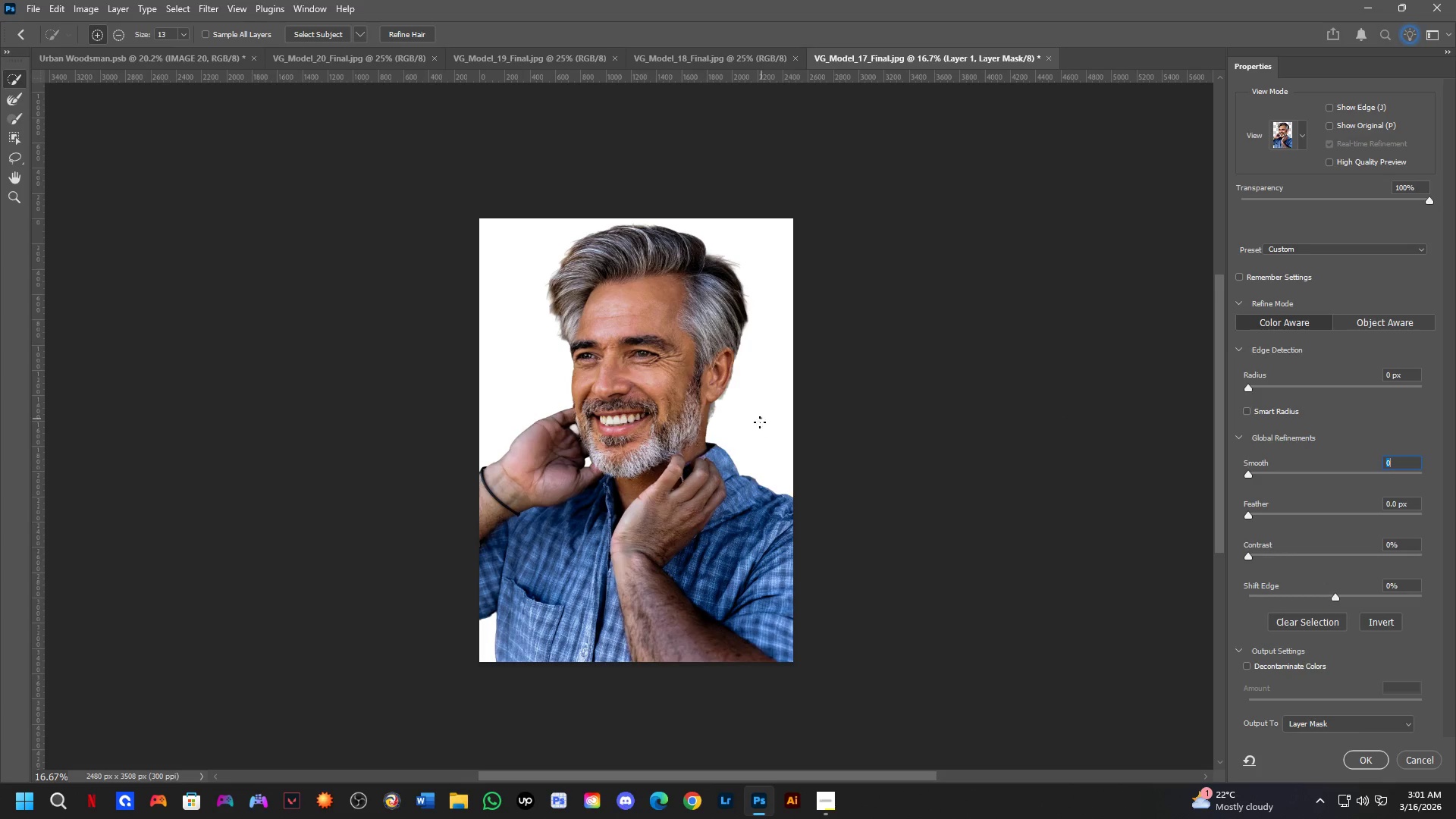 
scroll: coordinate [738, 426], scroll_direction: up, amount: 6.0
 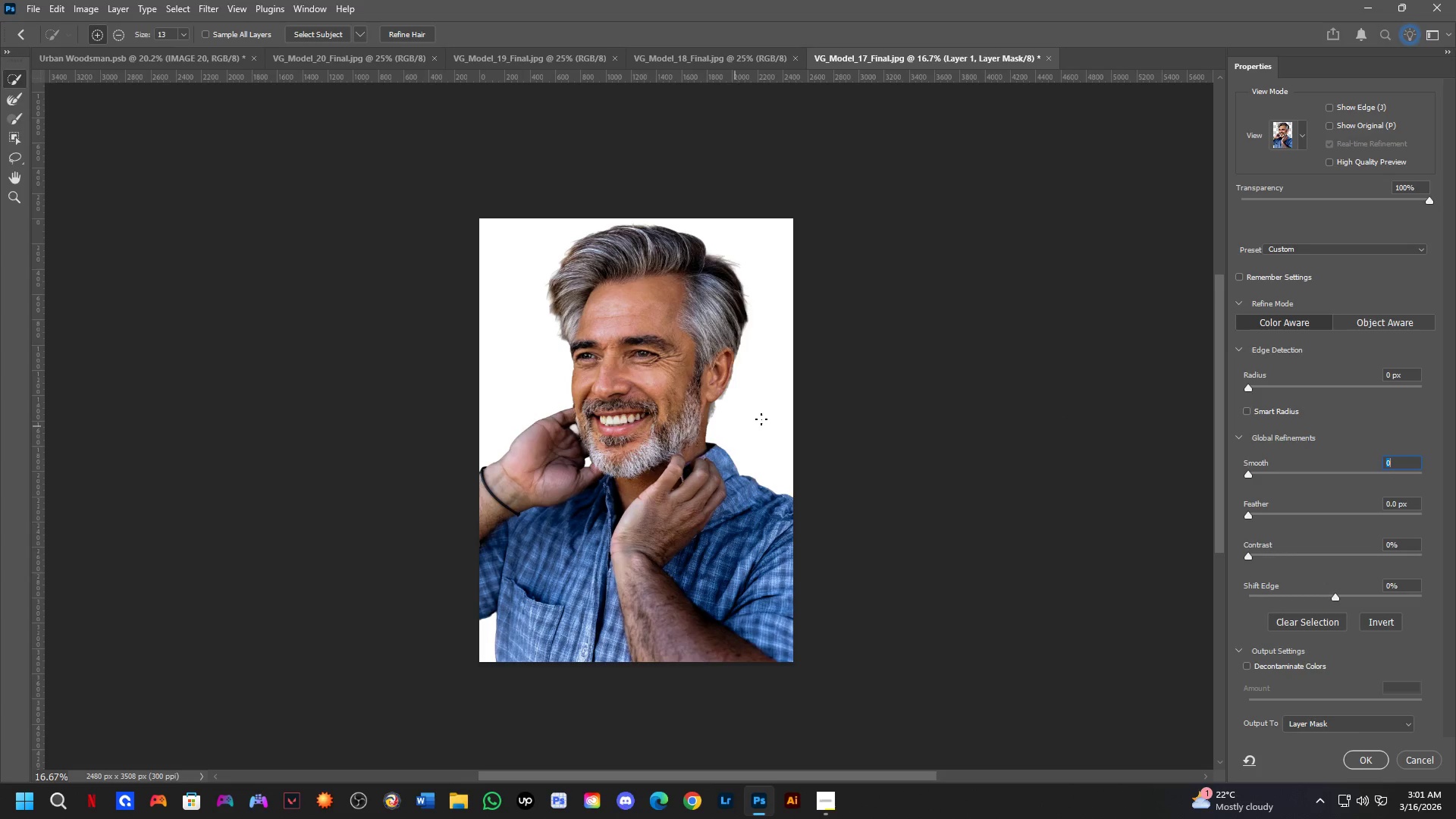 
hold_key(key=ControlLeft, duration=0.33)
scroll: coordinate [759, 424], scroll_direction: up, amount: 4.0
 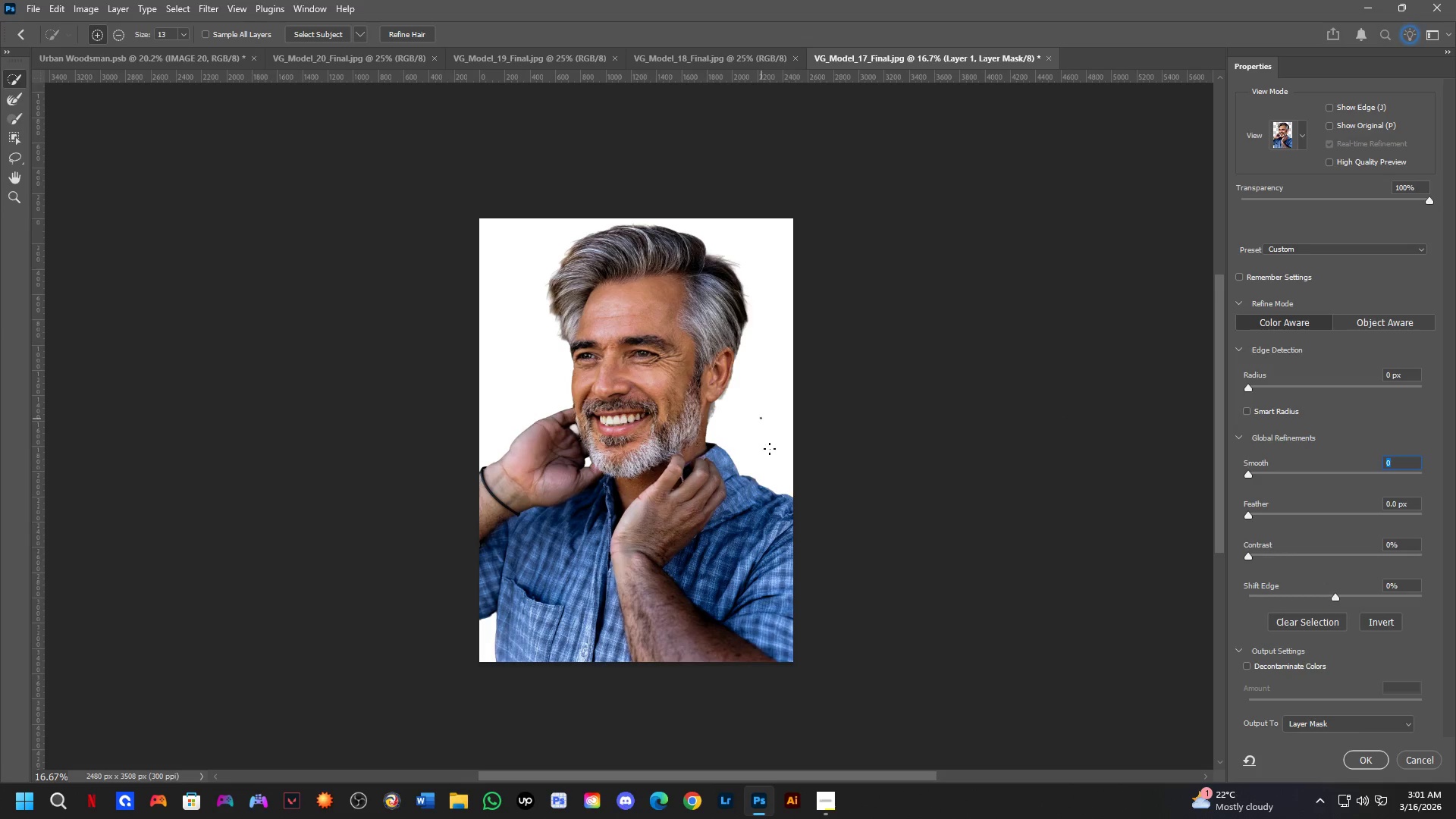 
key(Control+Z)
 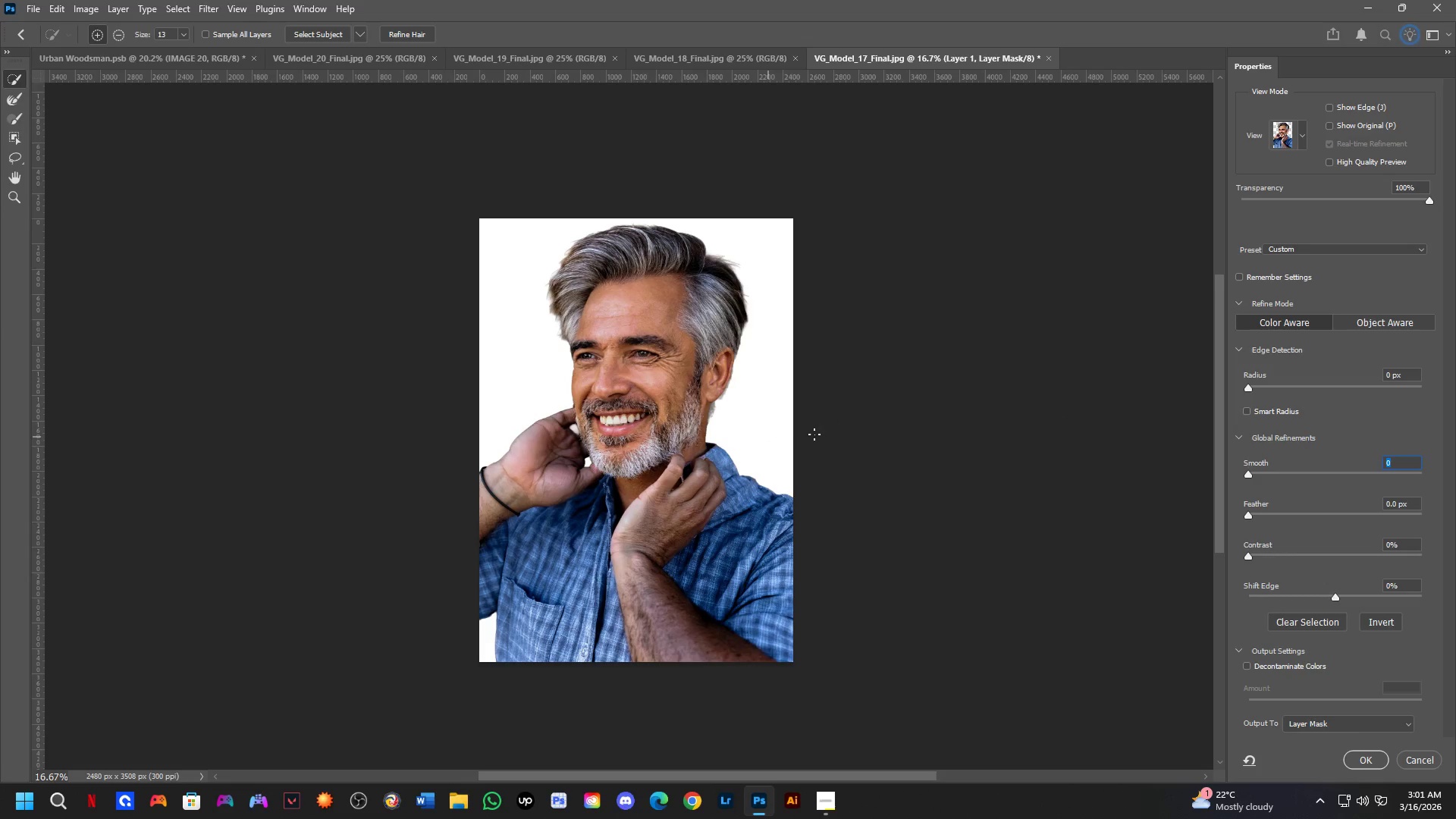 
scroll: coordinate [843, 420], scroll_direction: up, amount: 4.0
 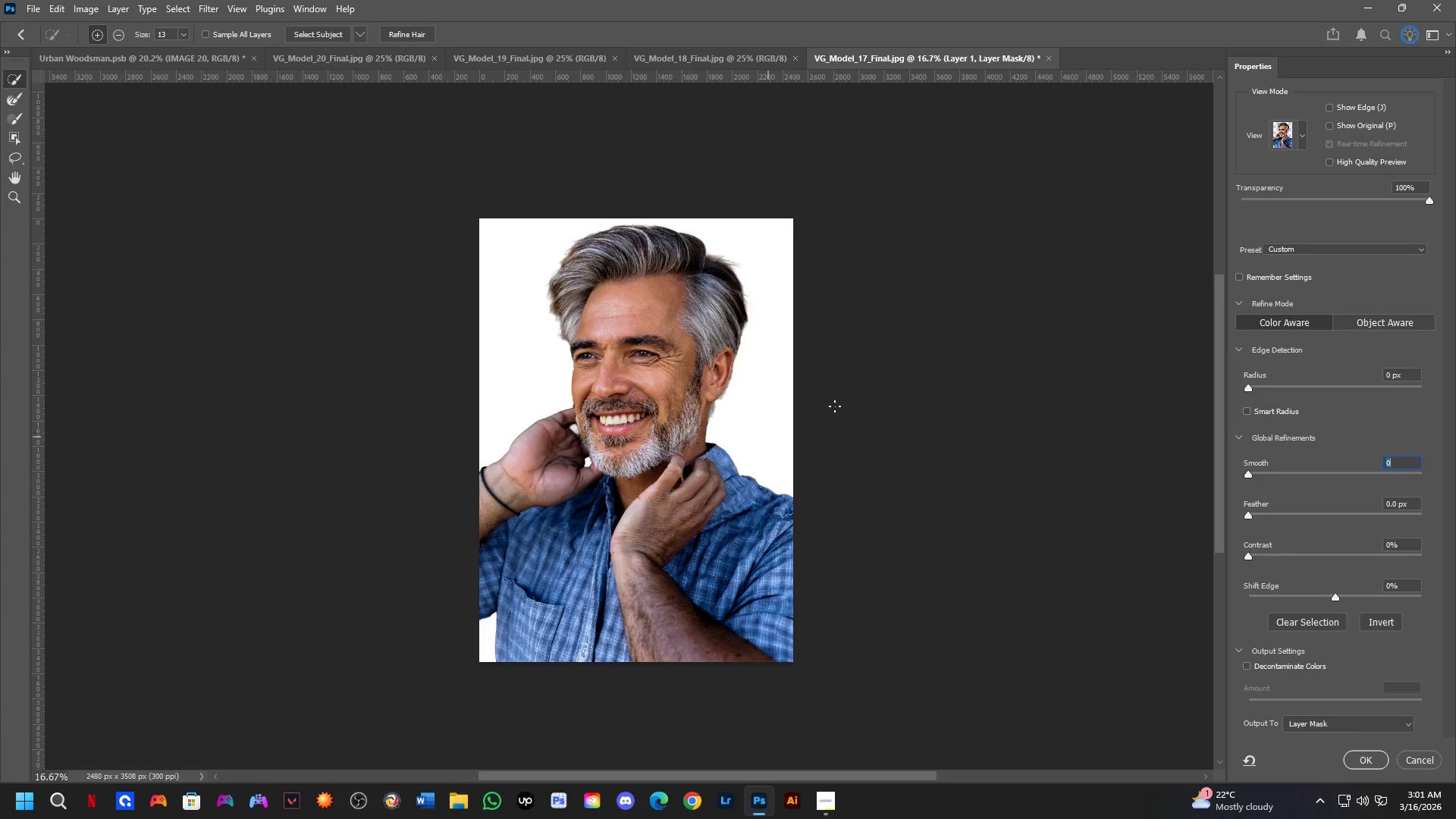 
hold_key(key=AltLeft, duration=1.02)
 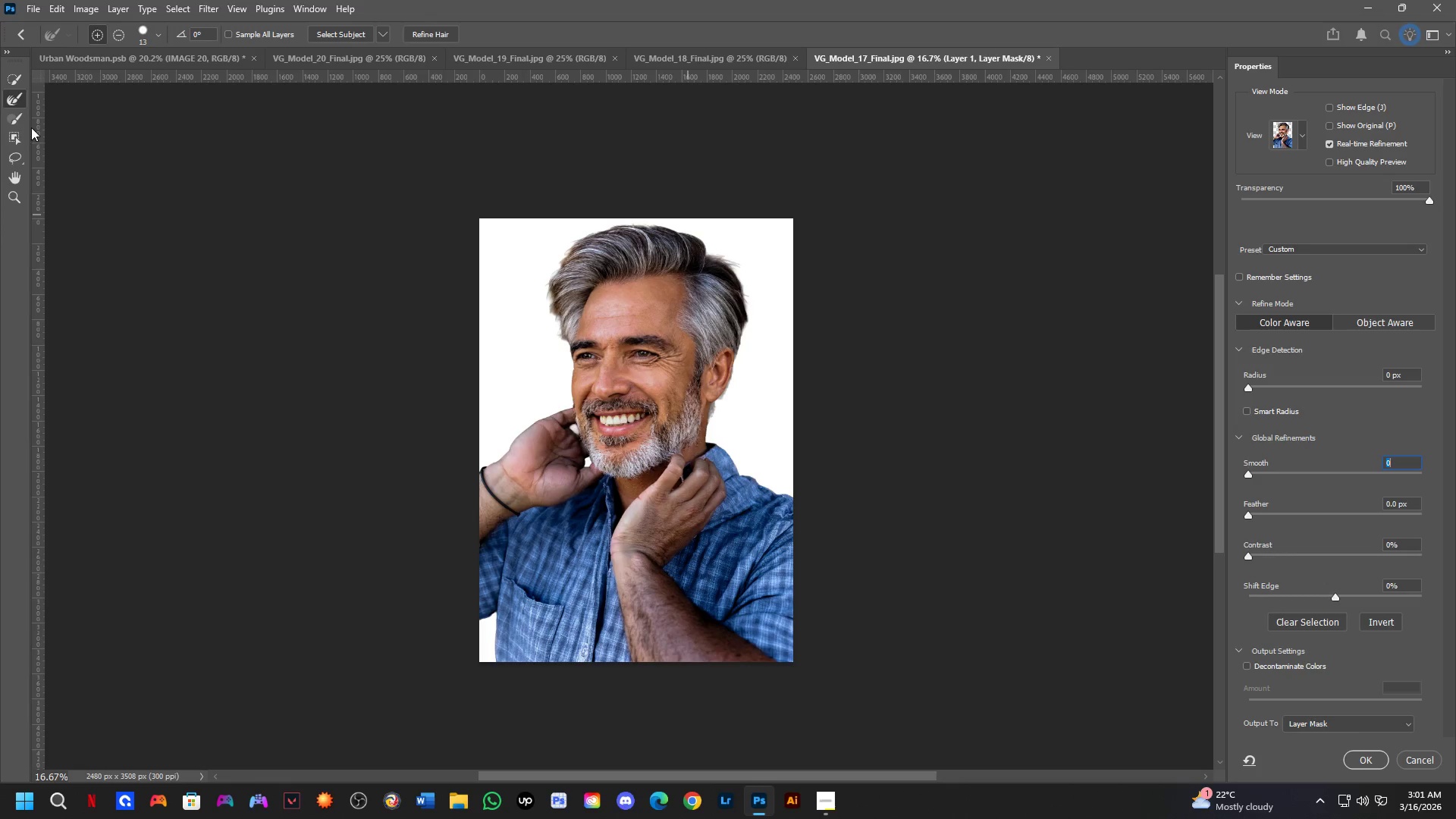 
scroll: coordinate [721, 388], scroll_direction: up, amount: 6.0
 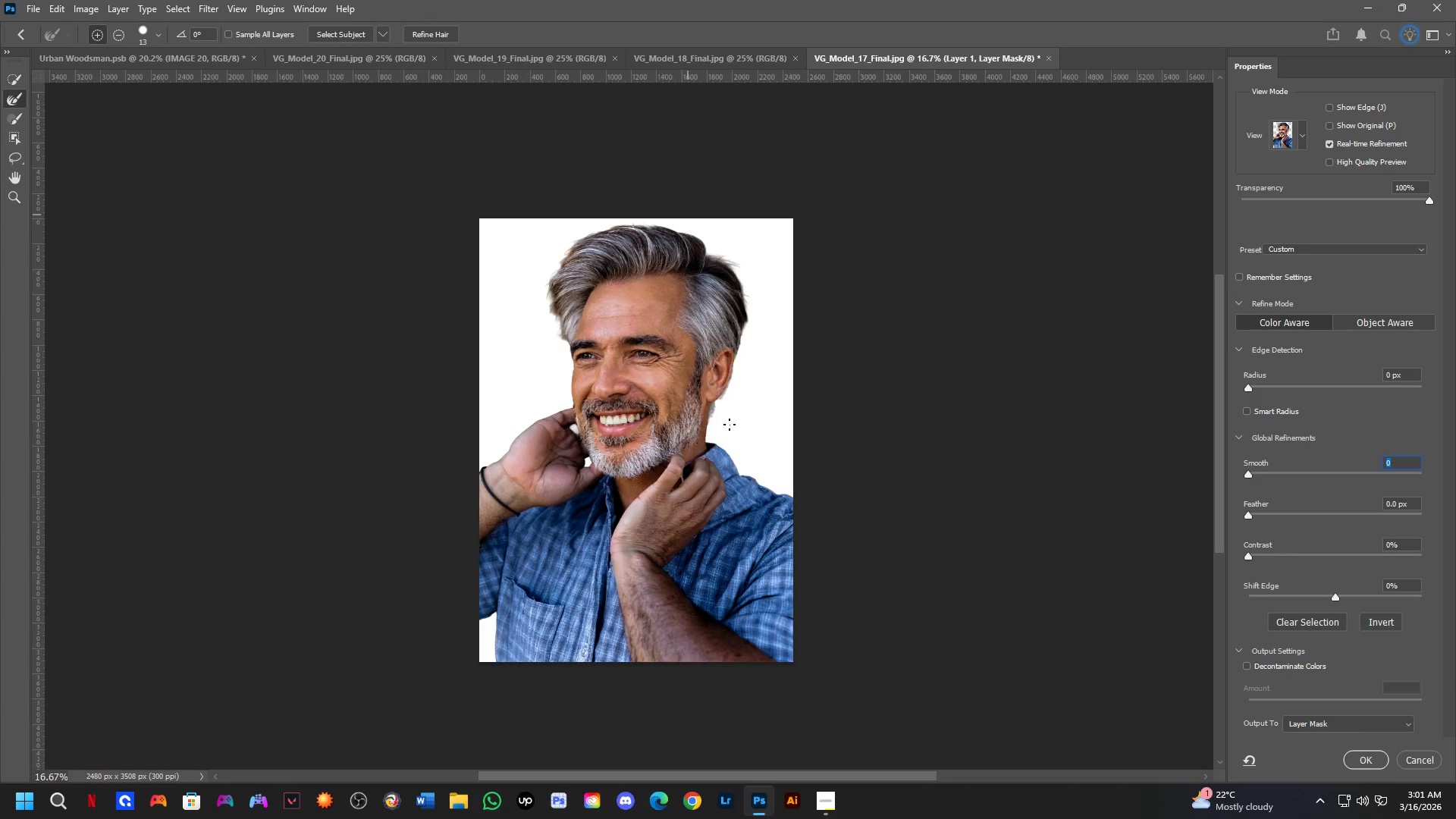 
hold_key(key=Space, duration=1.5)
 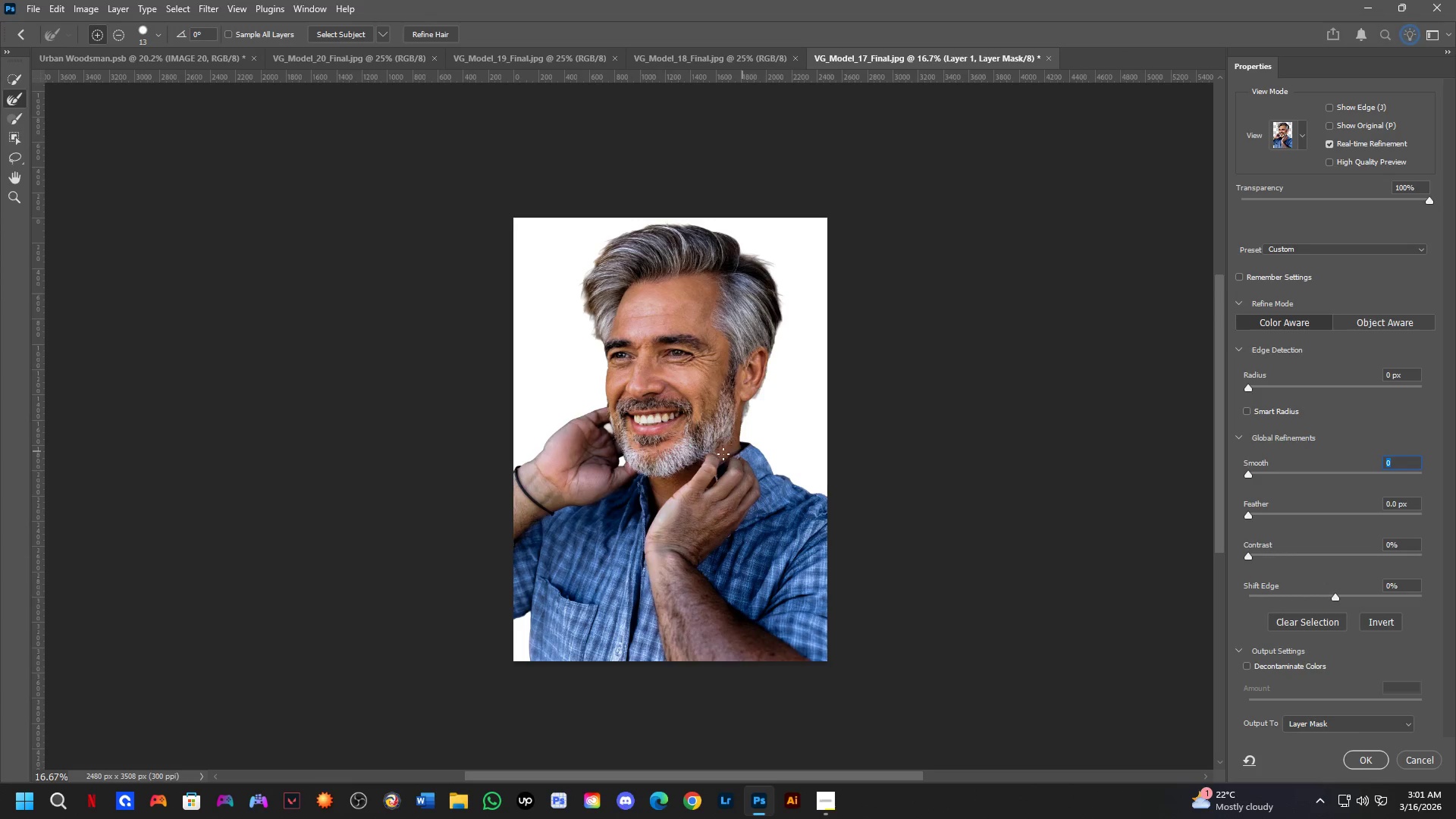 
left_click_drag(start_coordinate=[713, 450], to_coordinate=[747, 449])
 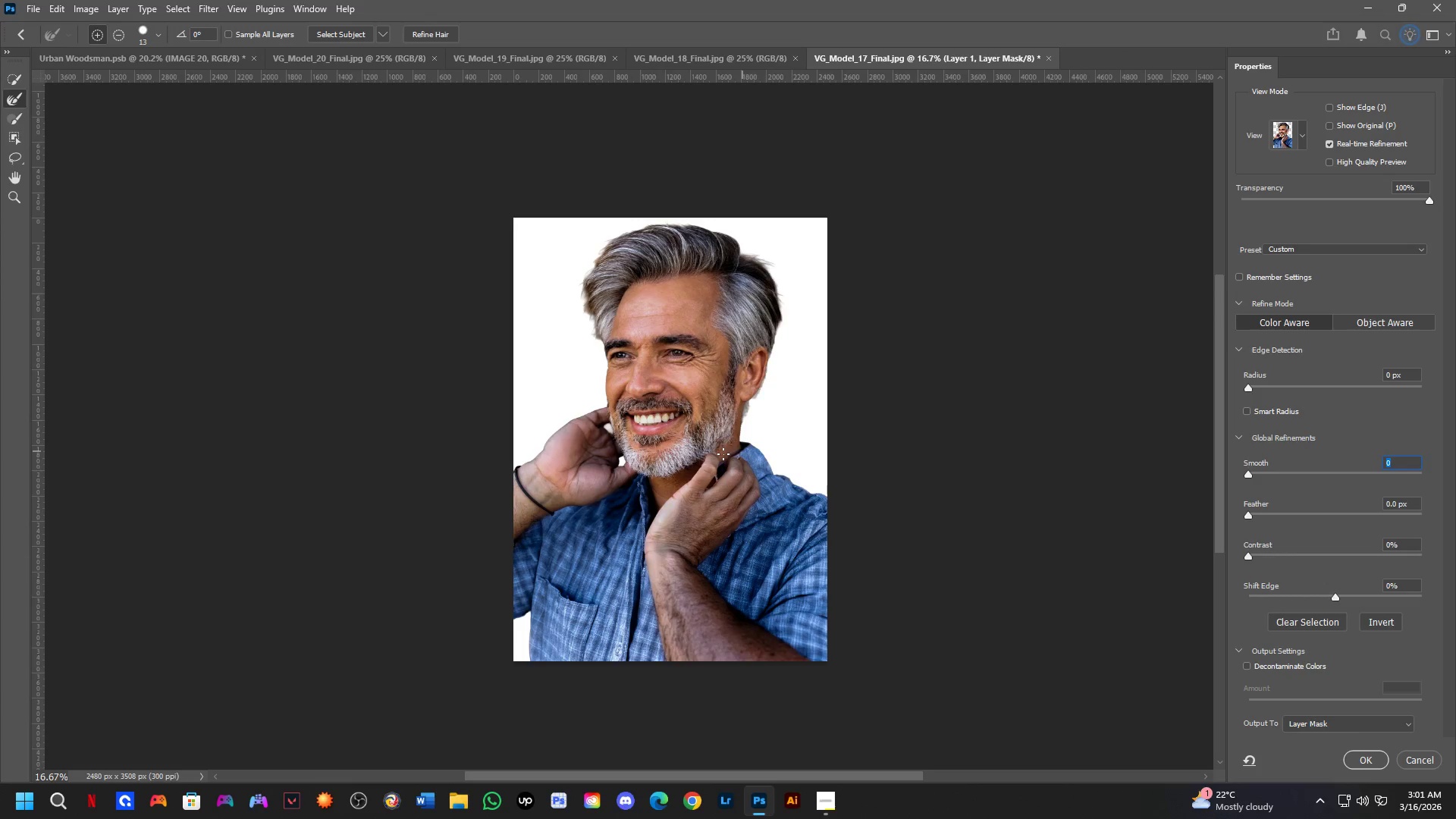 
key(Space)
 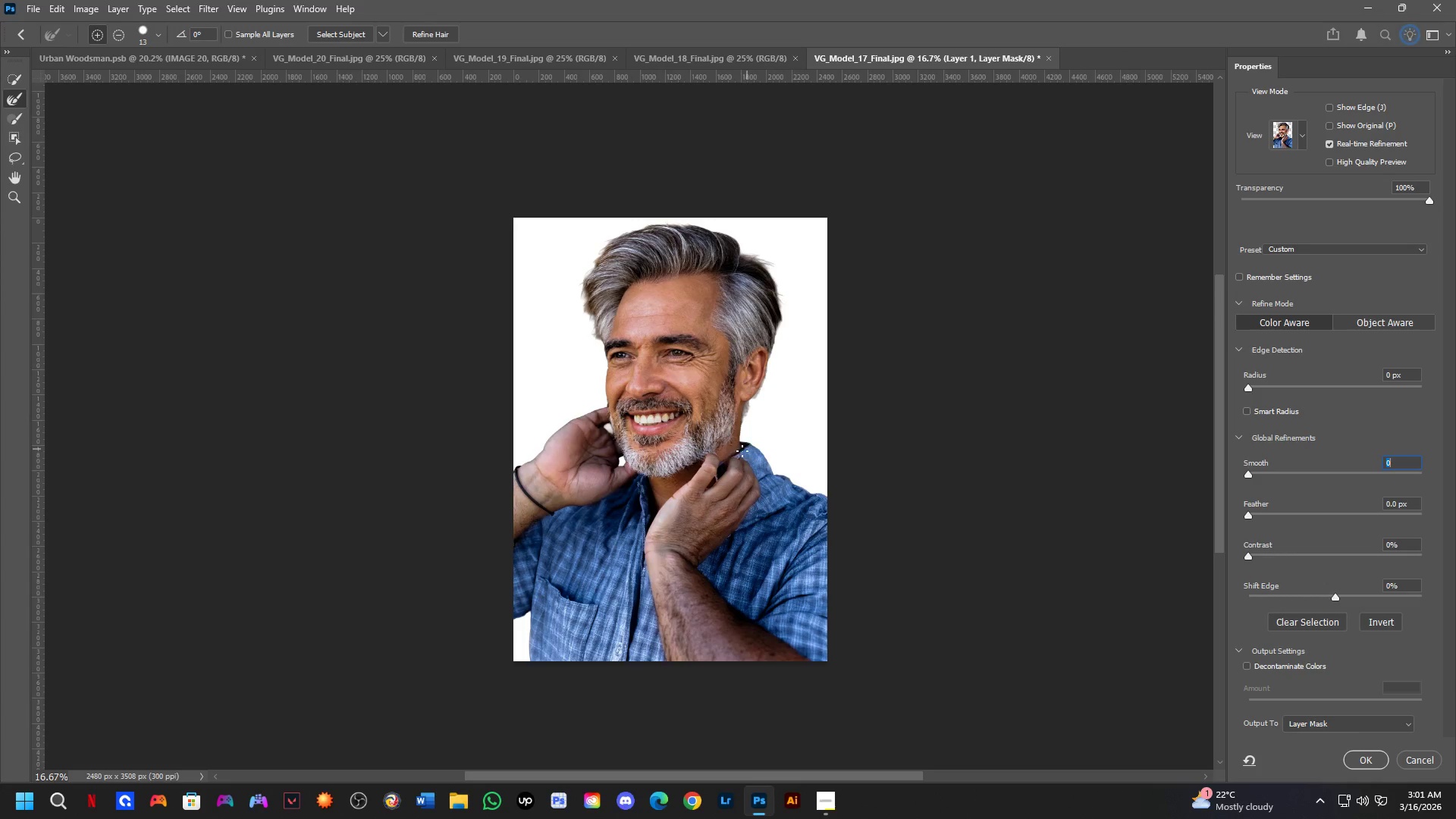 
key(Space)
 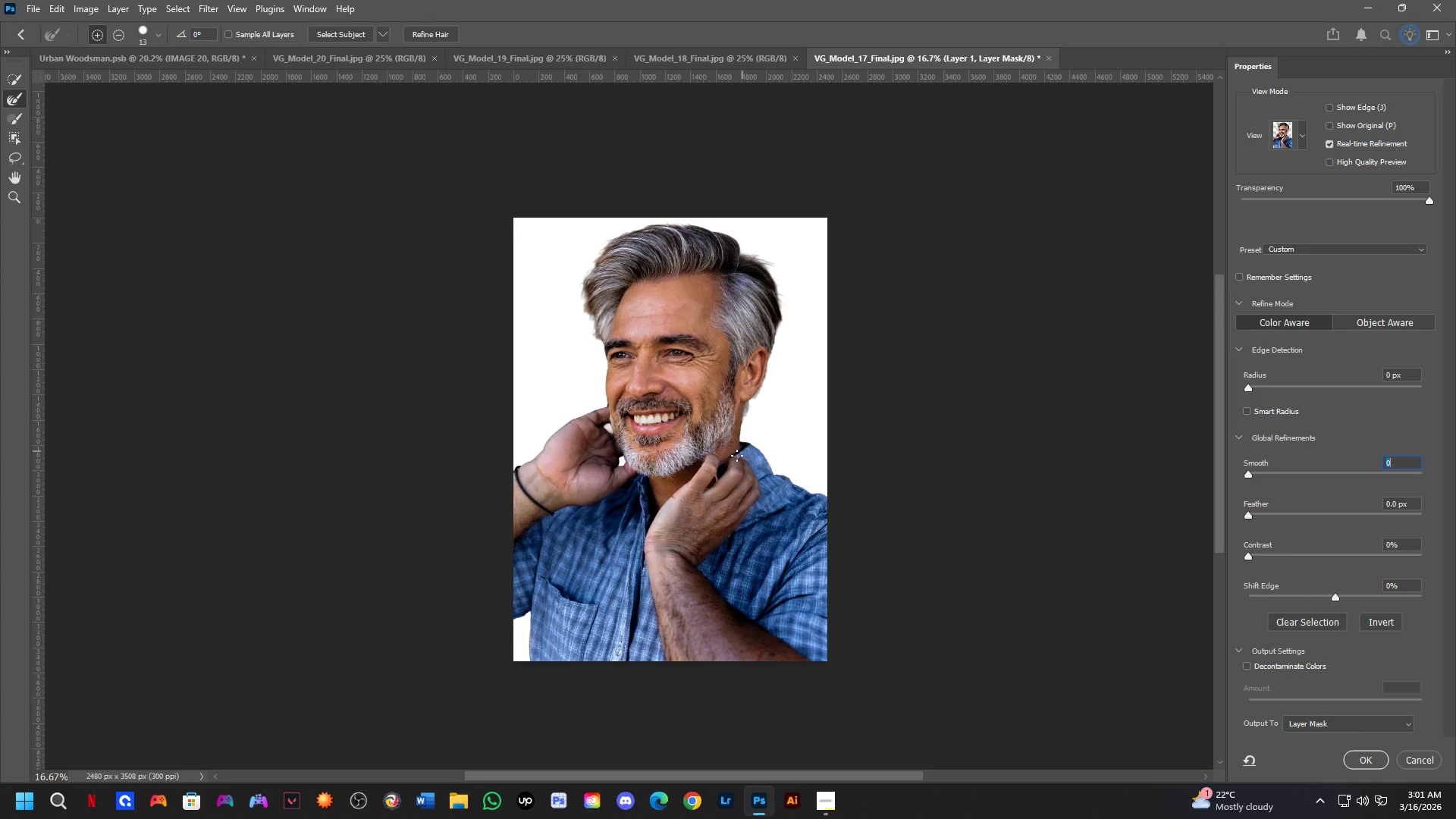 
key(Space)
 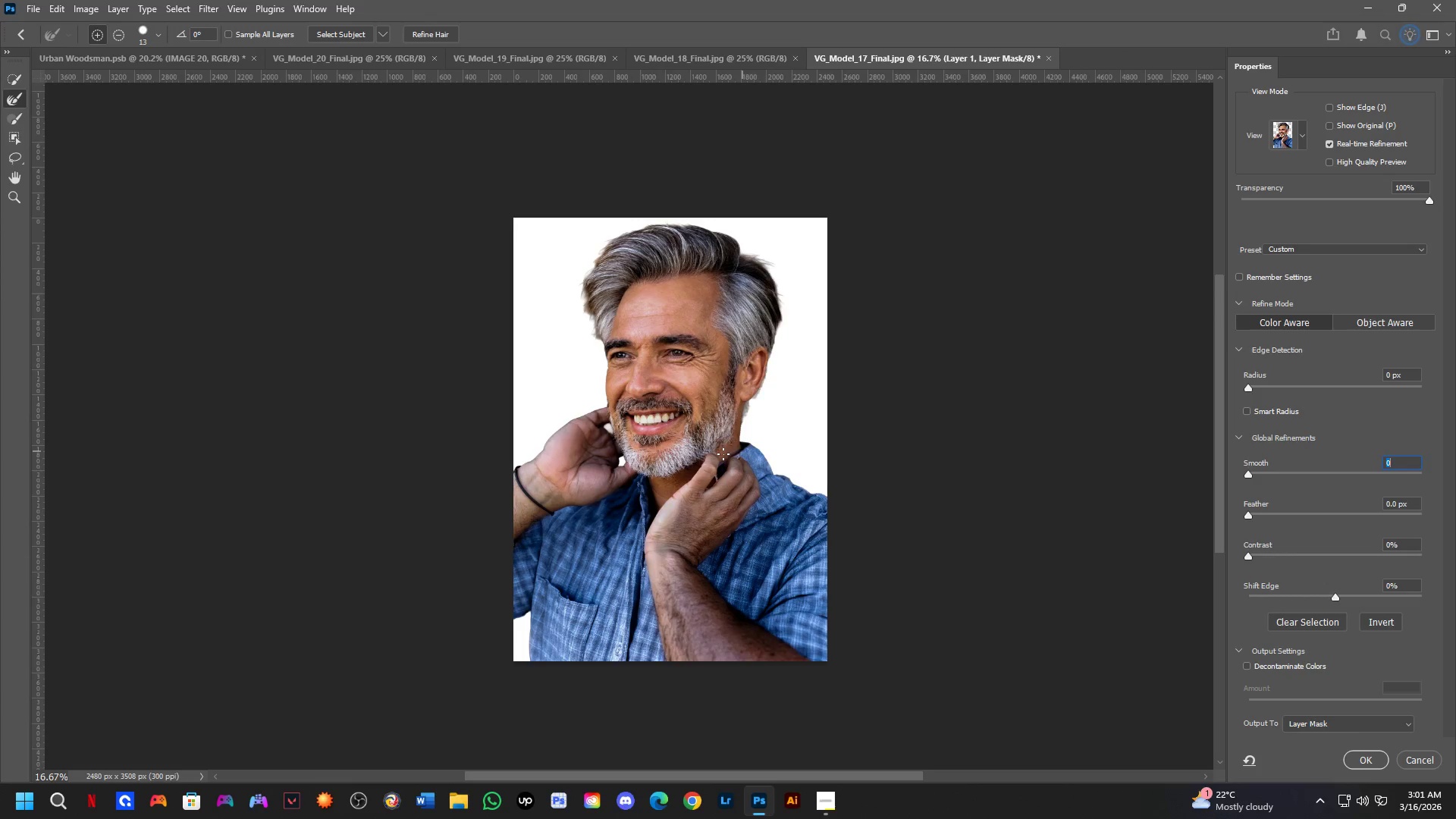 
key(Control+Equal)
 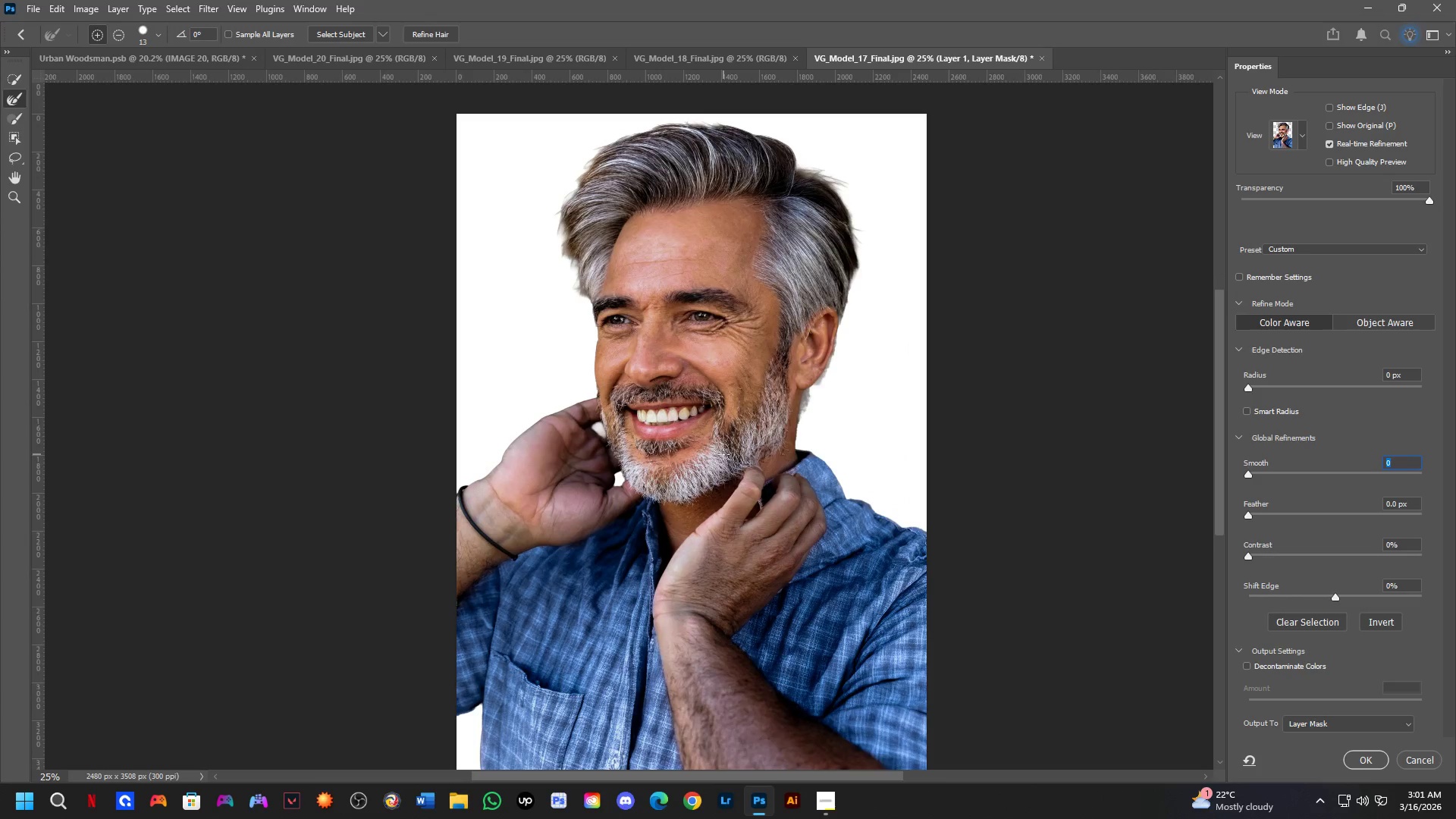 
key(Control+Equal)
 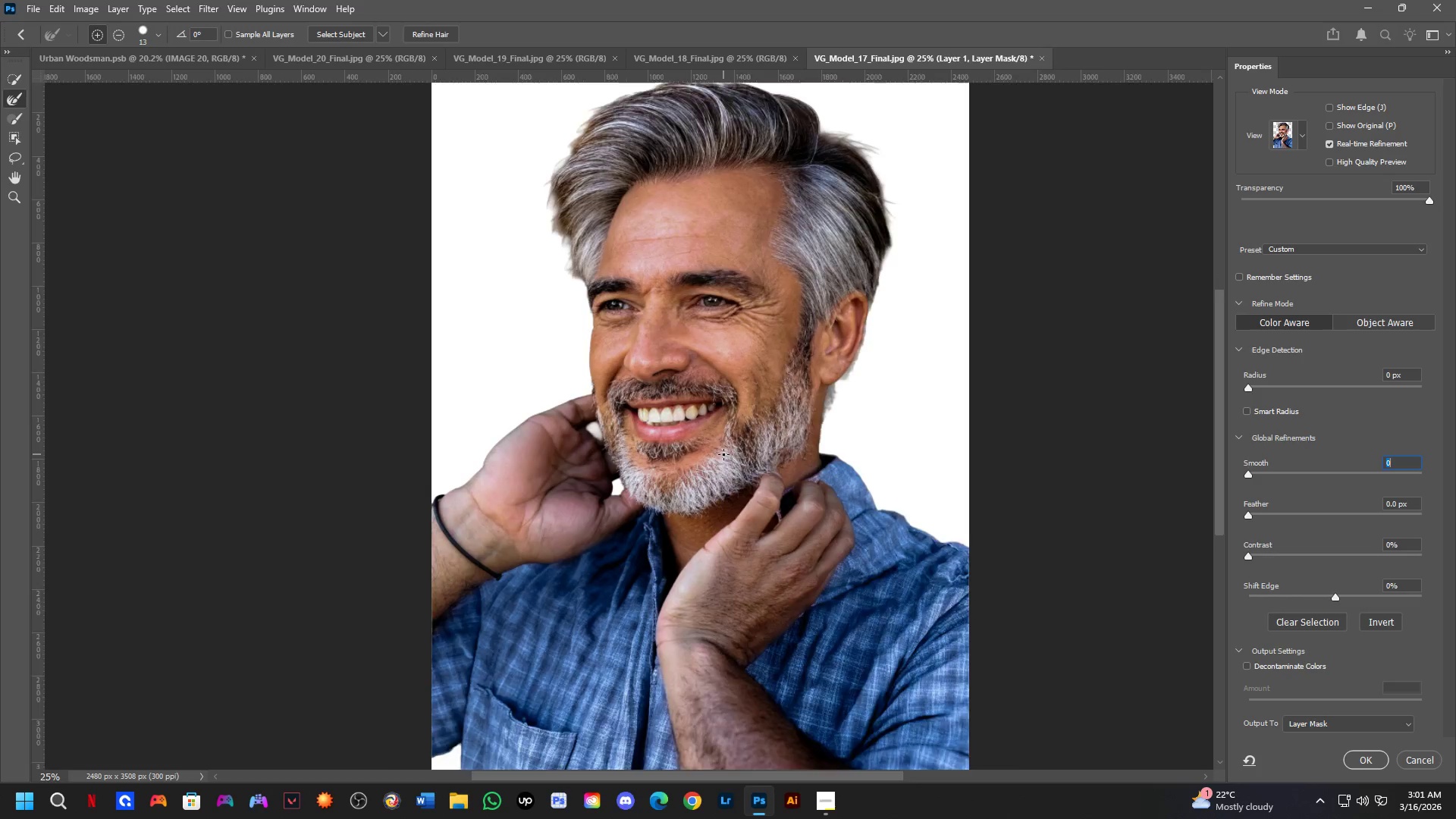 
key(Control+Equal)
 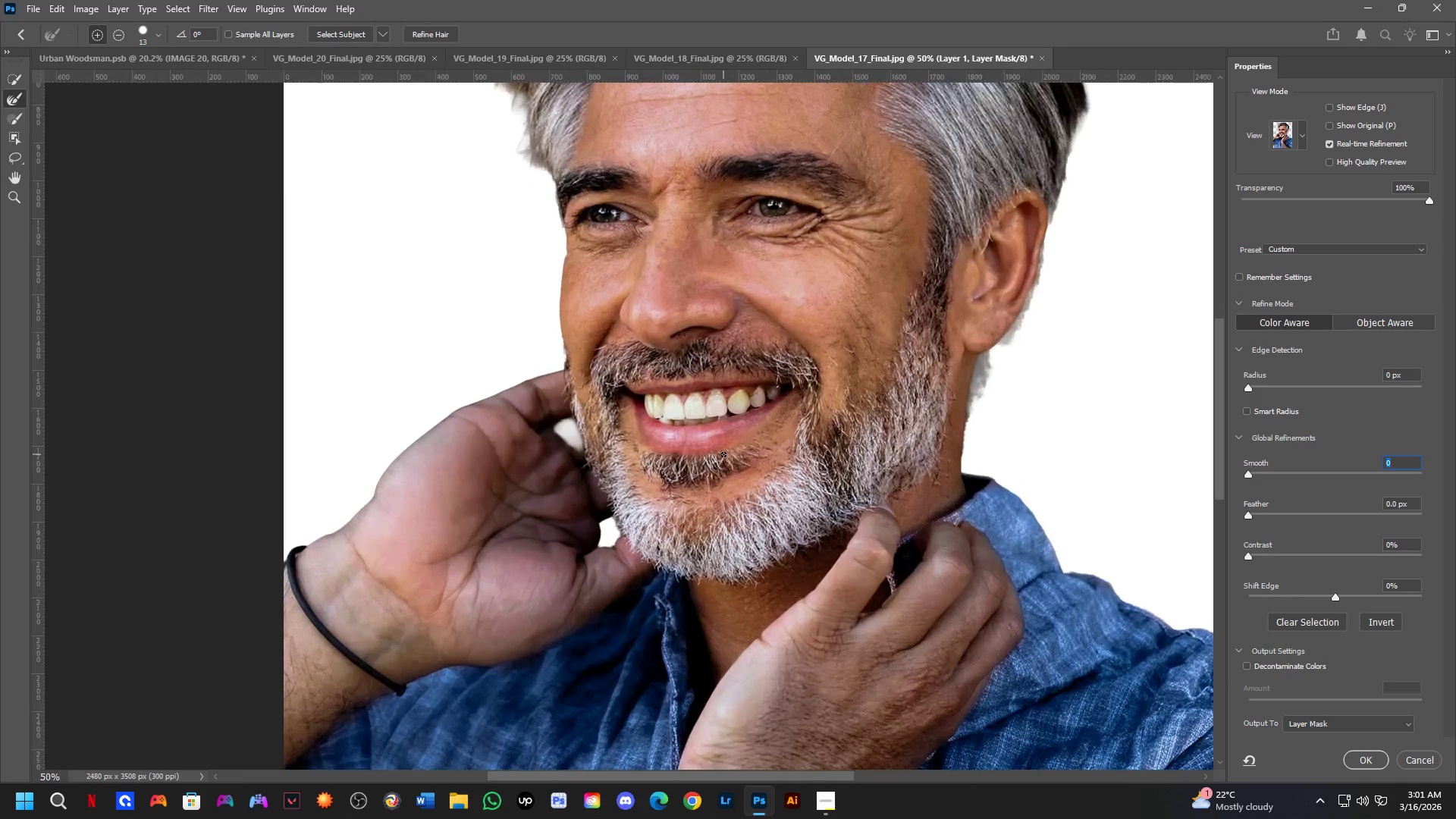 
key(Control+Equal)
 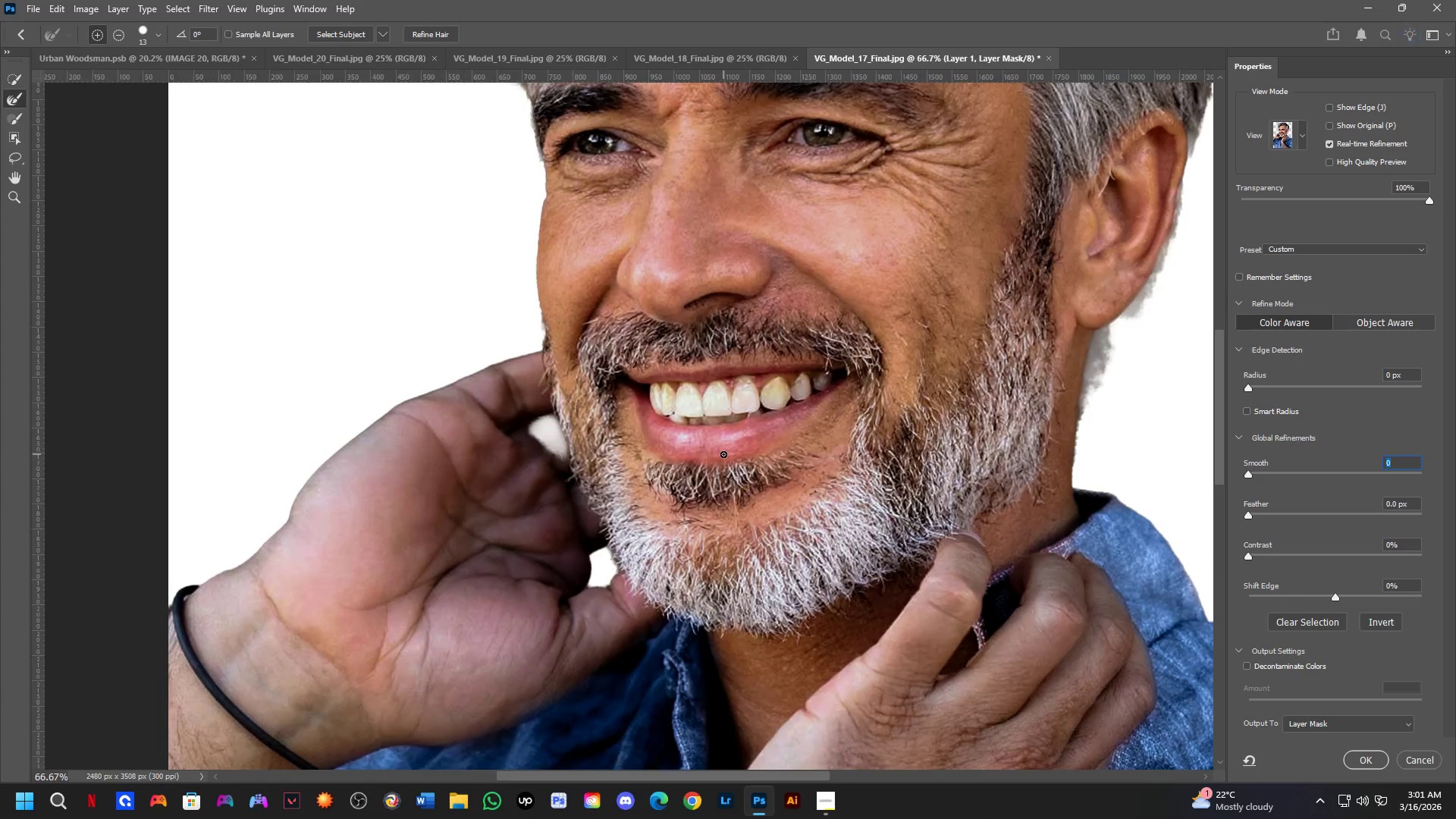 
hold_key(key=Space, duration=0.59)
 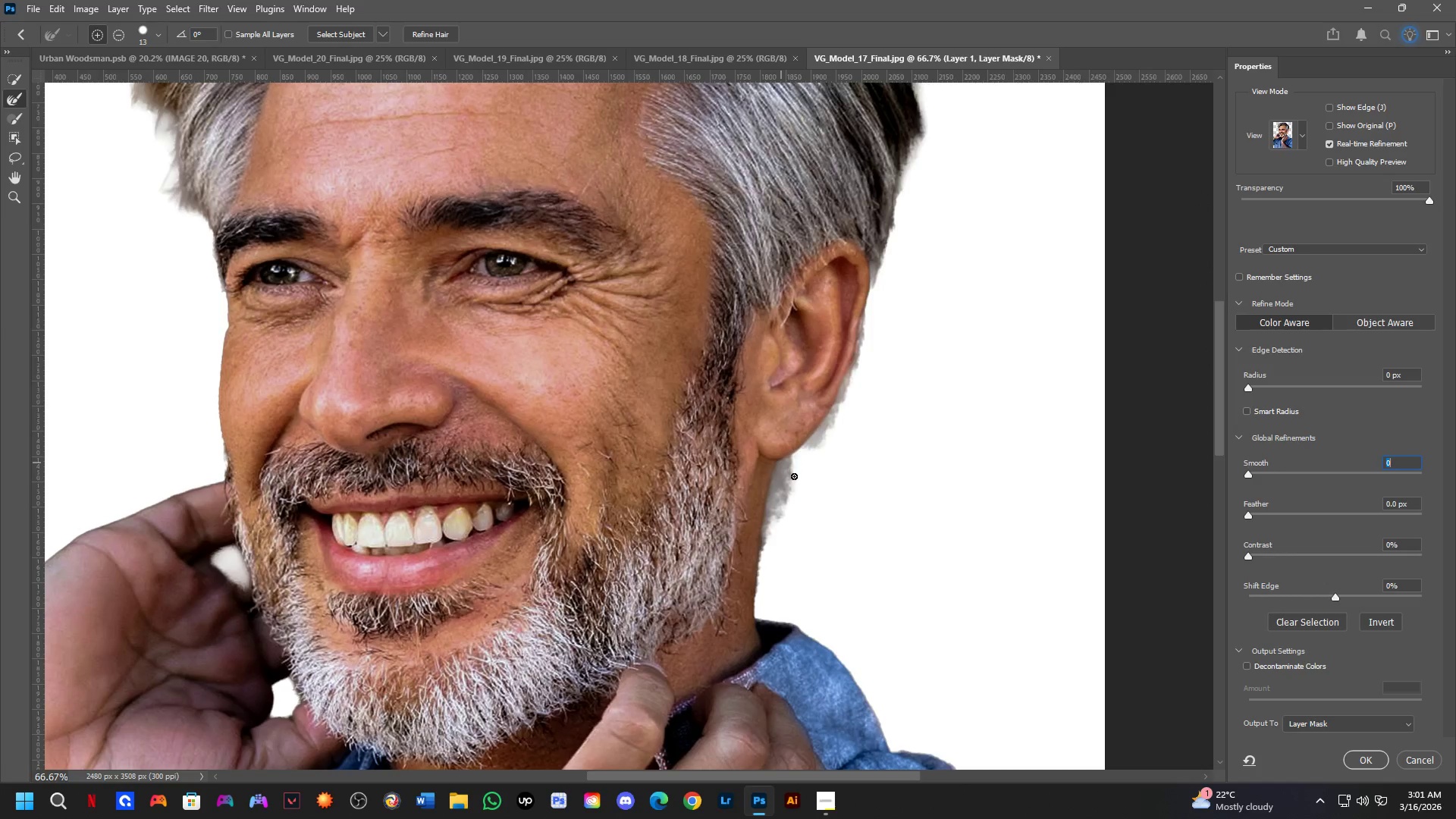 
left_click_drag(start_coordinate=[742, 448], to_coordinate=[469, 551])
 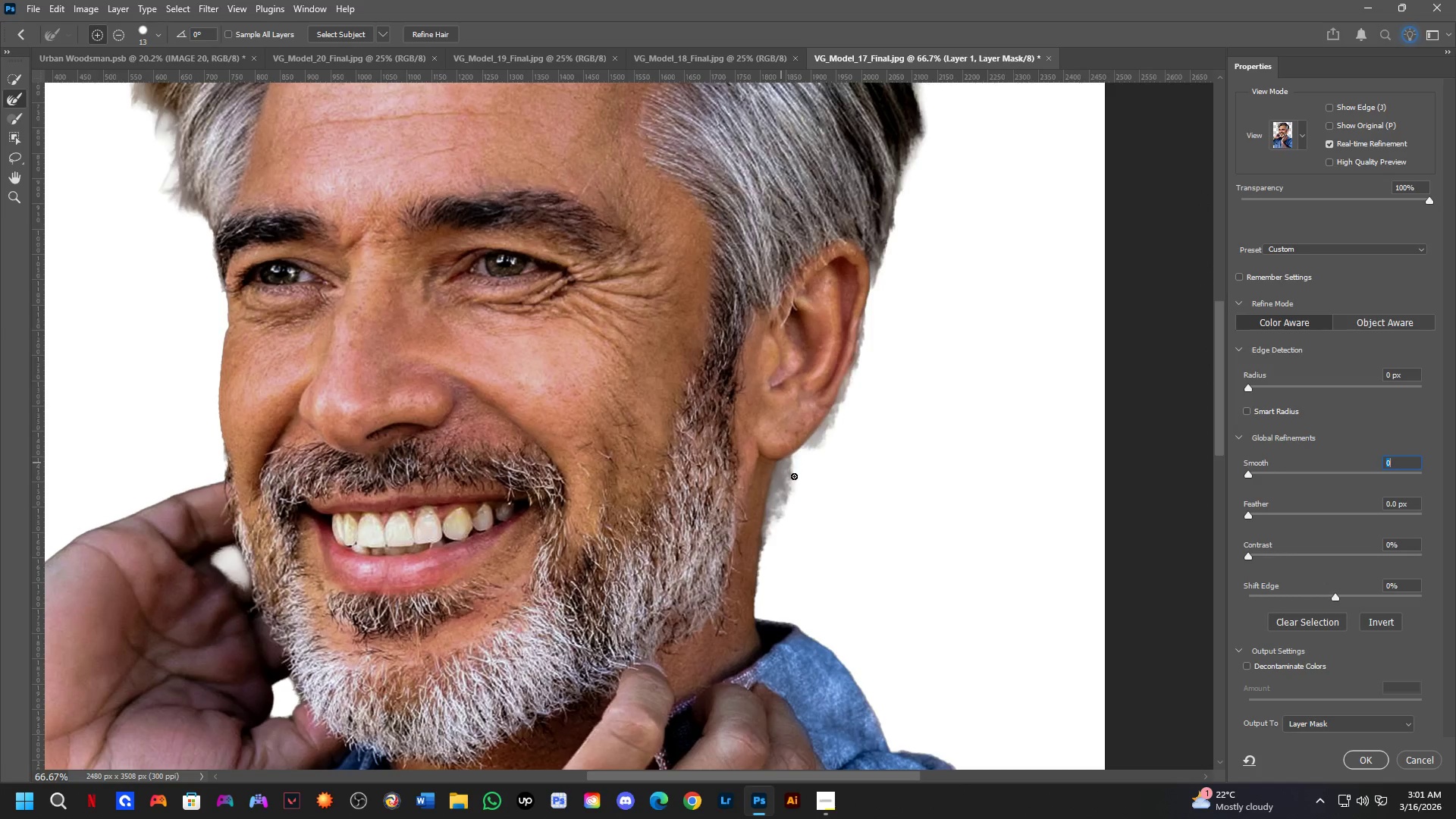 
hold_key(key=AltLeft, duration=1.25)
 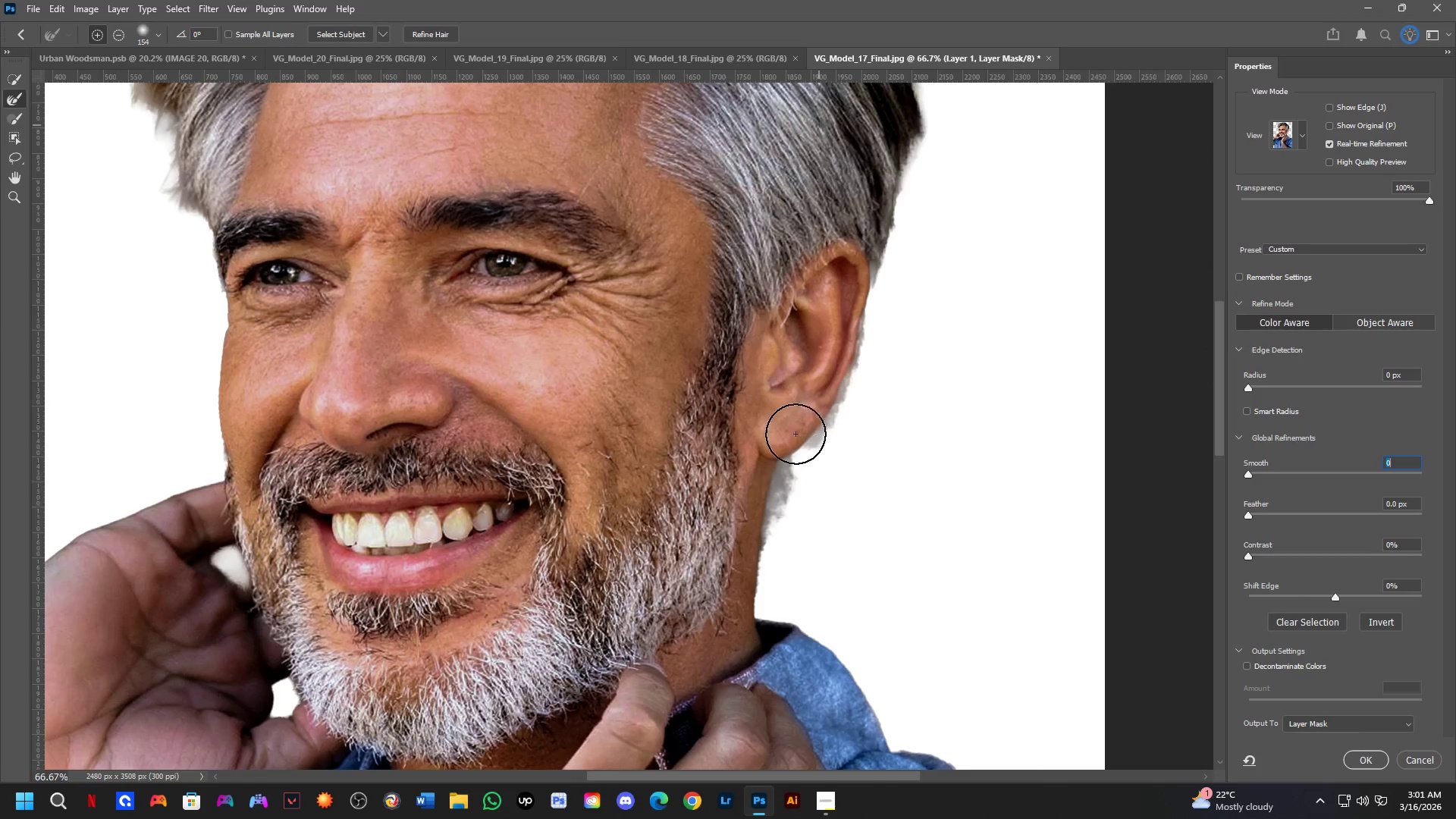 
left_click_drag(start_coordinate=[792, 452], to_coordinate=[774, 546])
 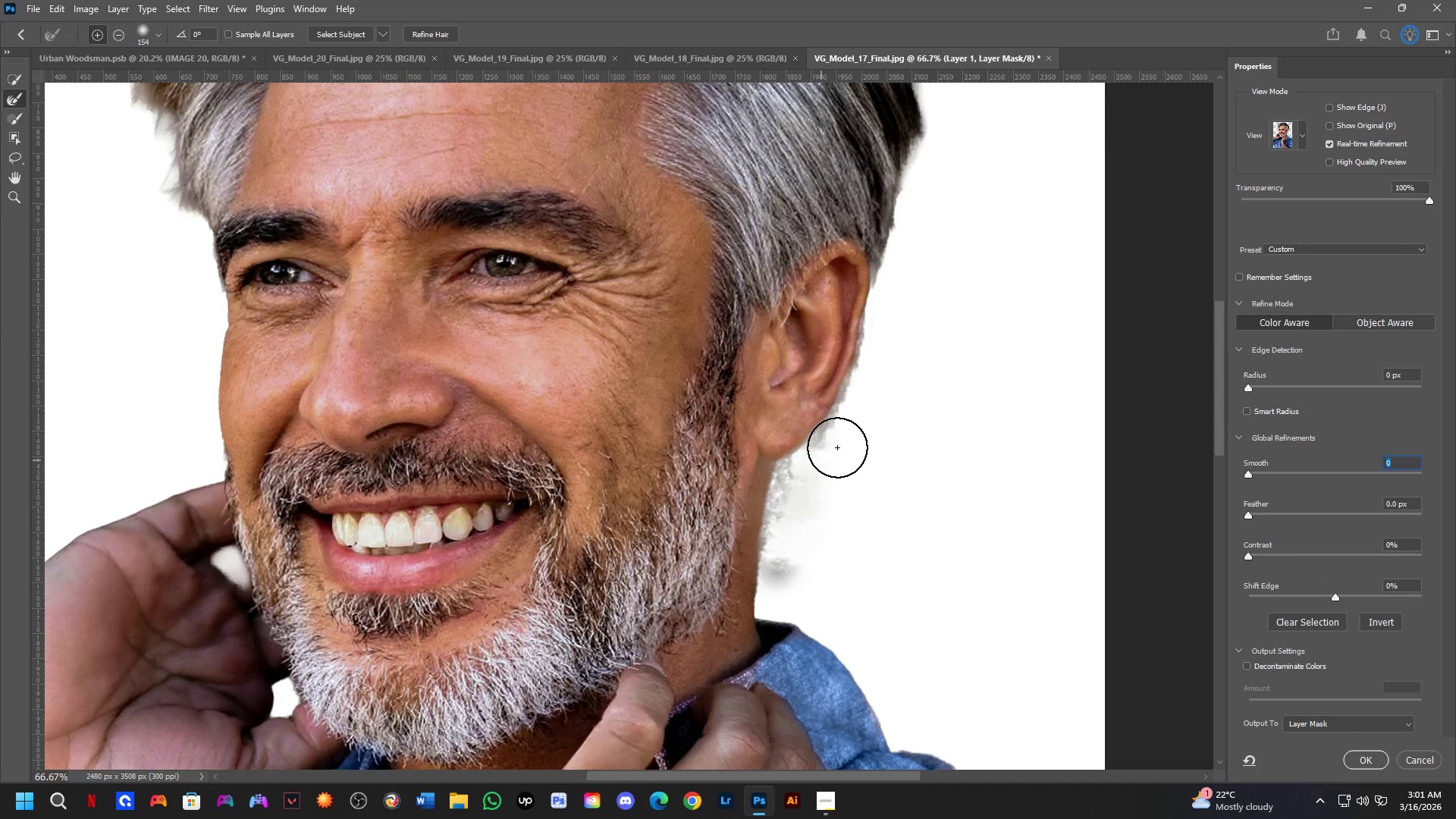 
key(Control+ControlLeft)
 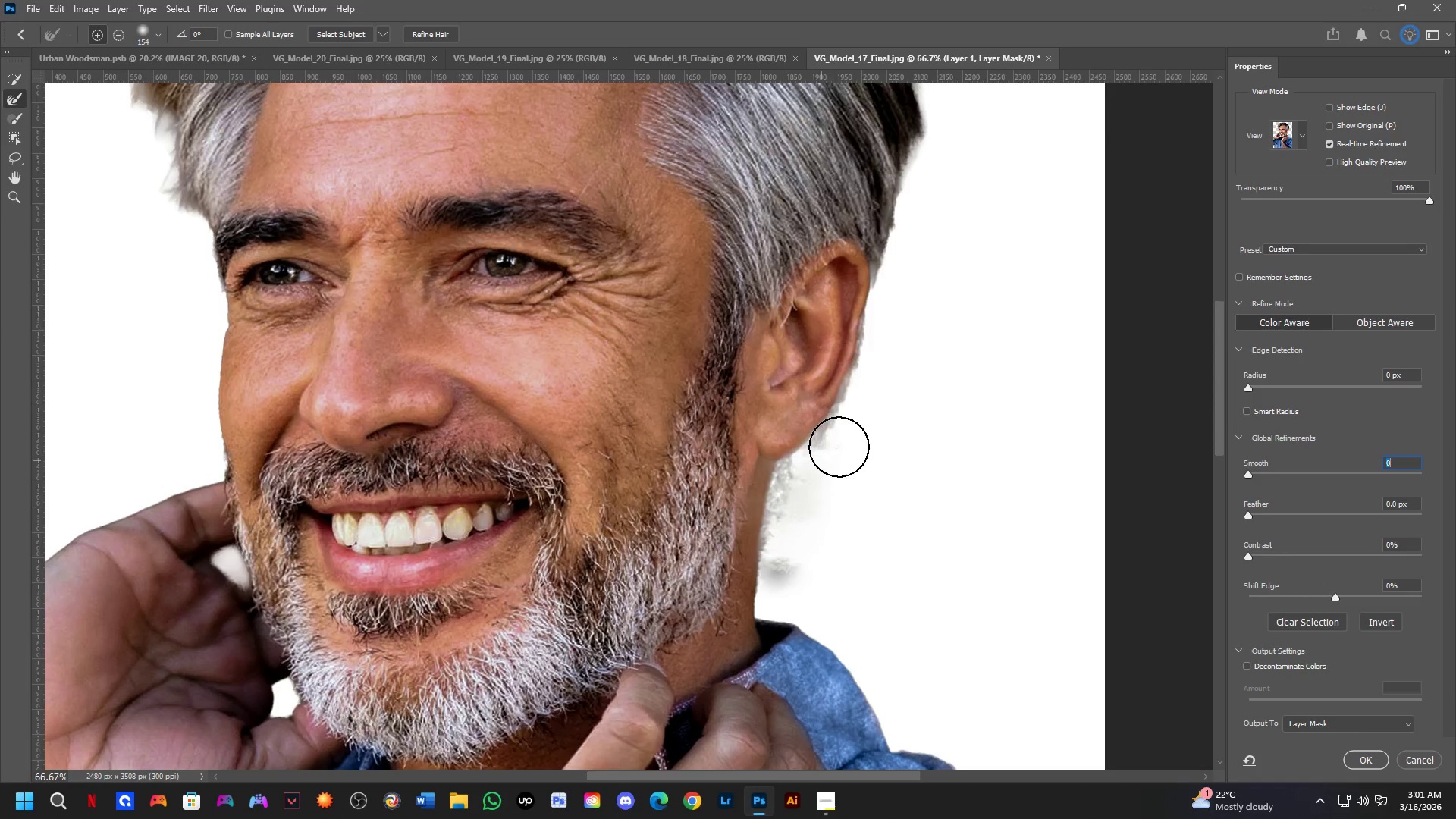 
key(Control+Z)
 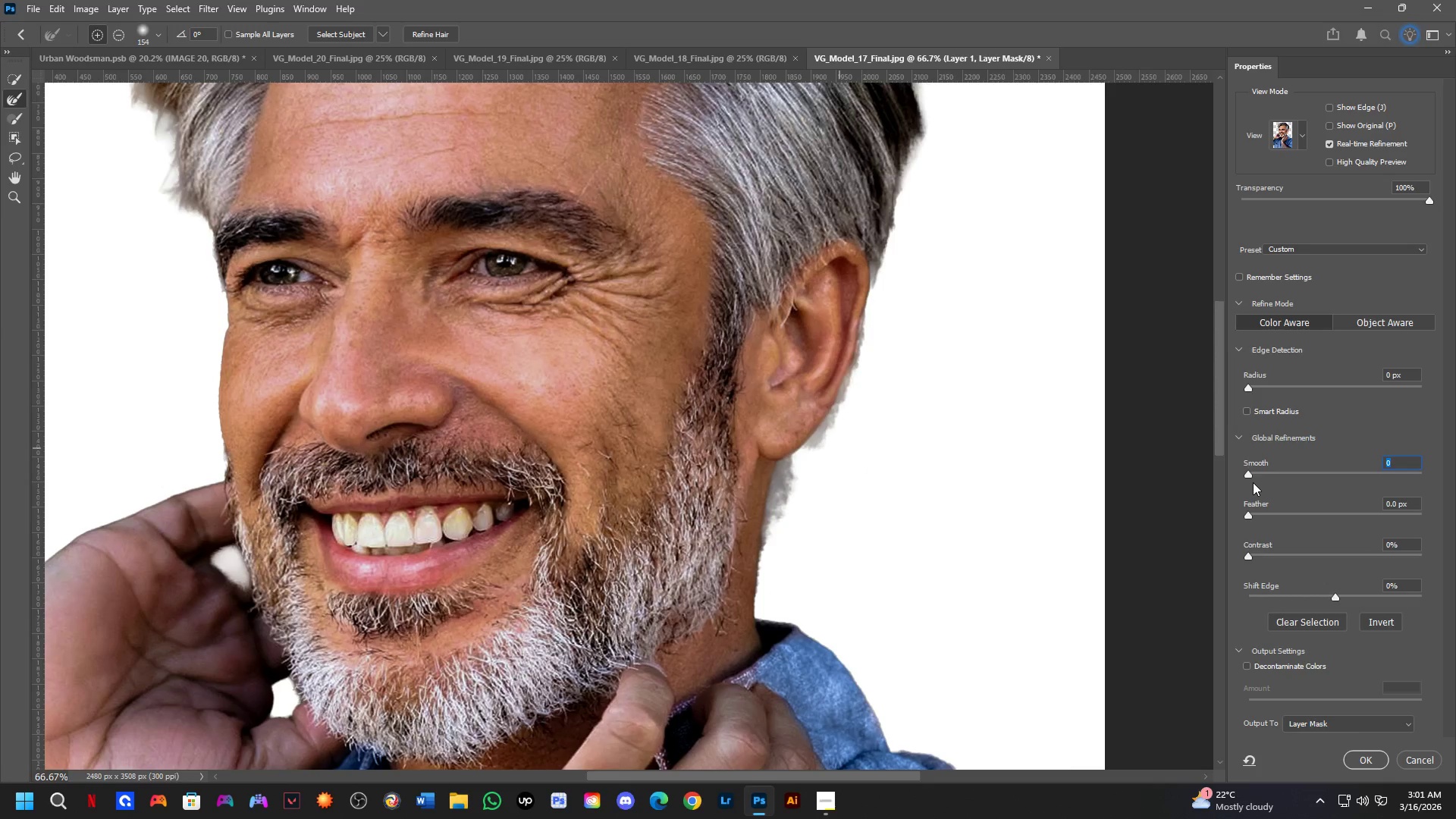 
left_click_drag(start_coordinate=[1250, 555], to_coordinate=[1275, 552])
 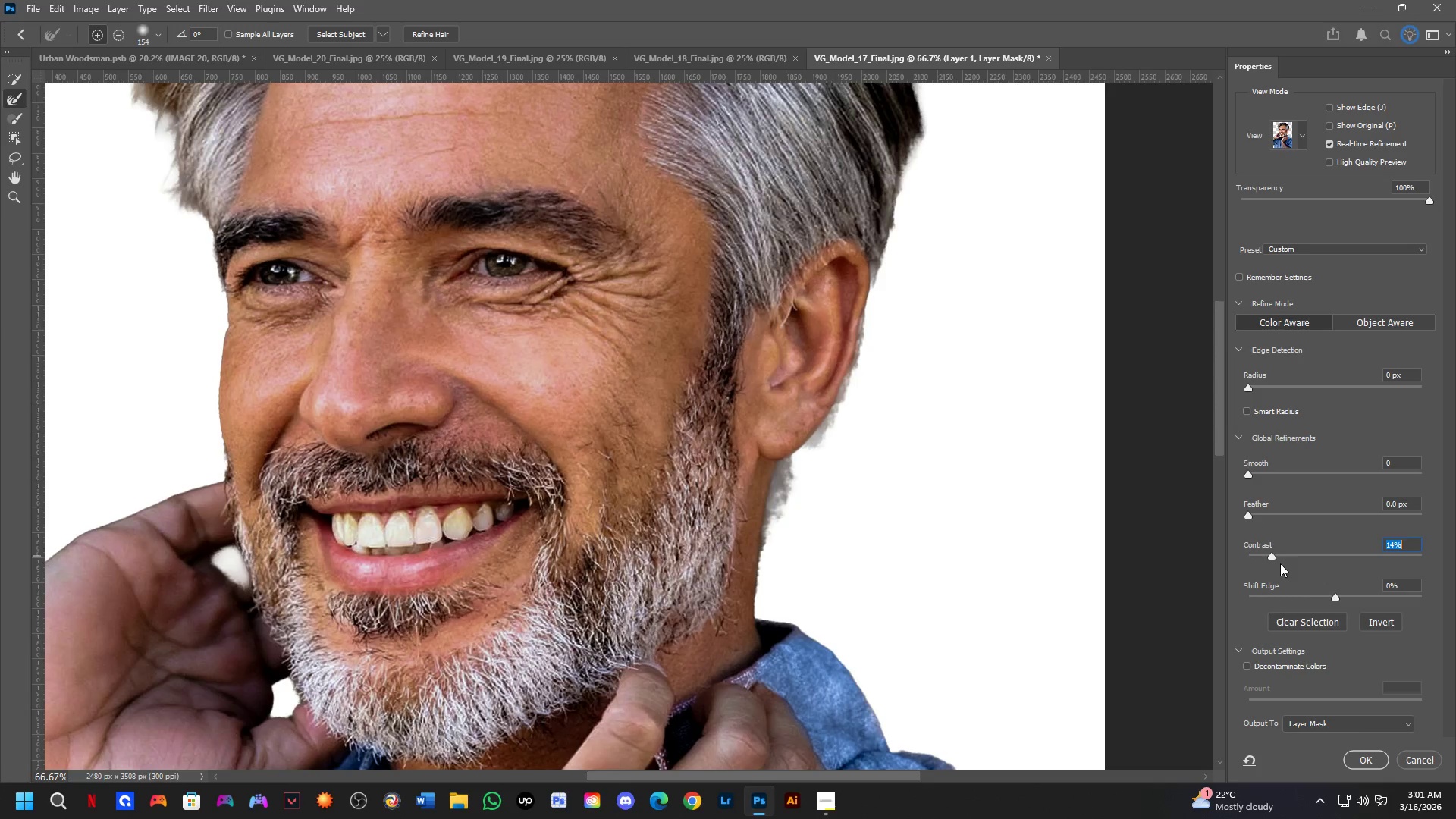 
left_click_drag(start_coordinate=[1337, 596], to_coordinate=[1299, 592])
 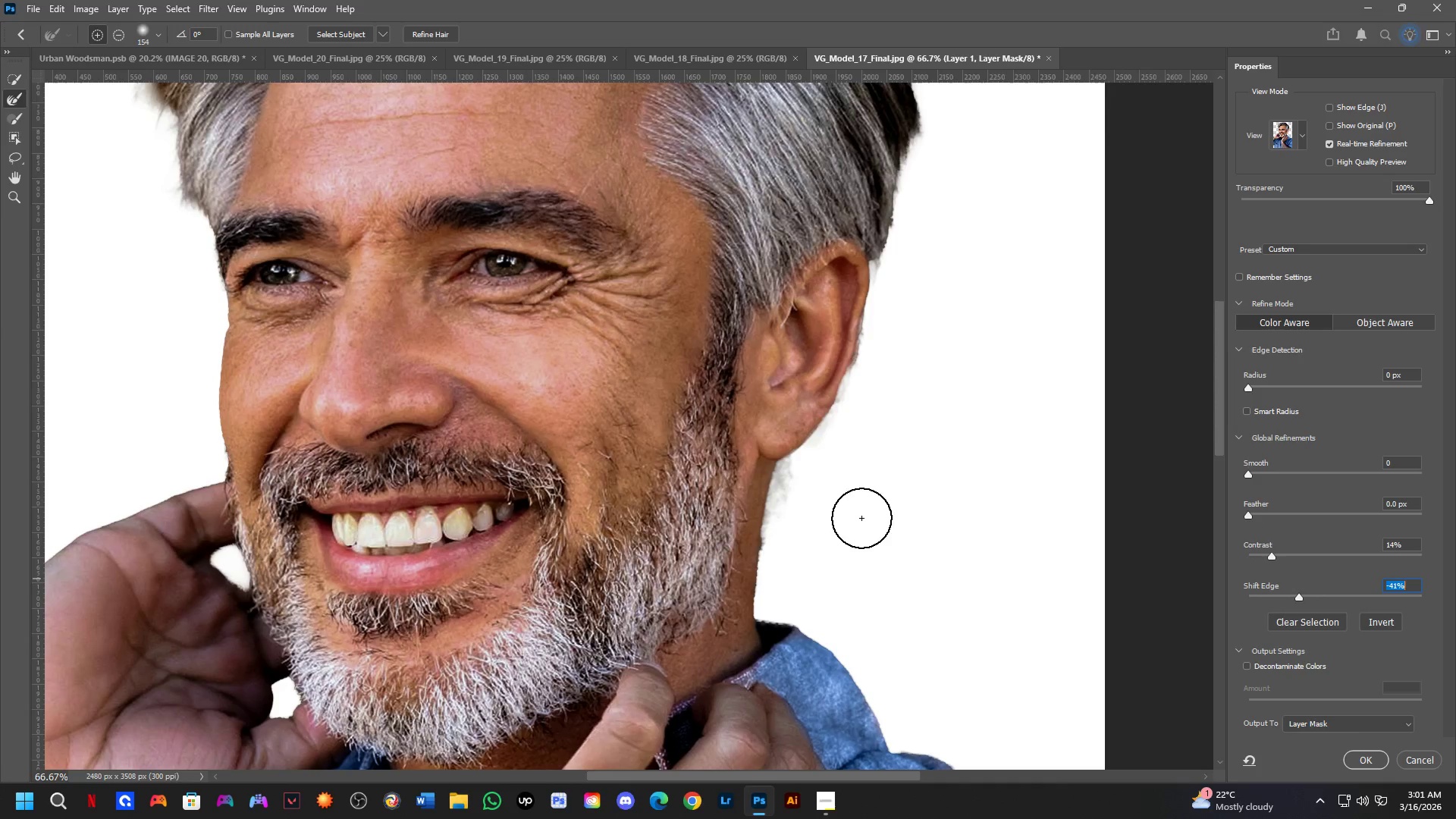 
hold_key(key=Space, duration=0.7)
 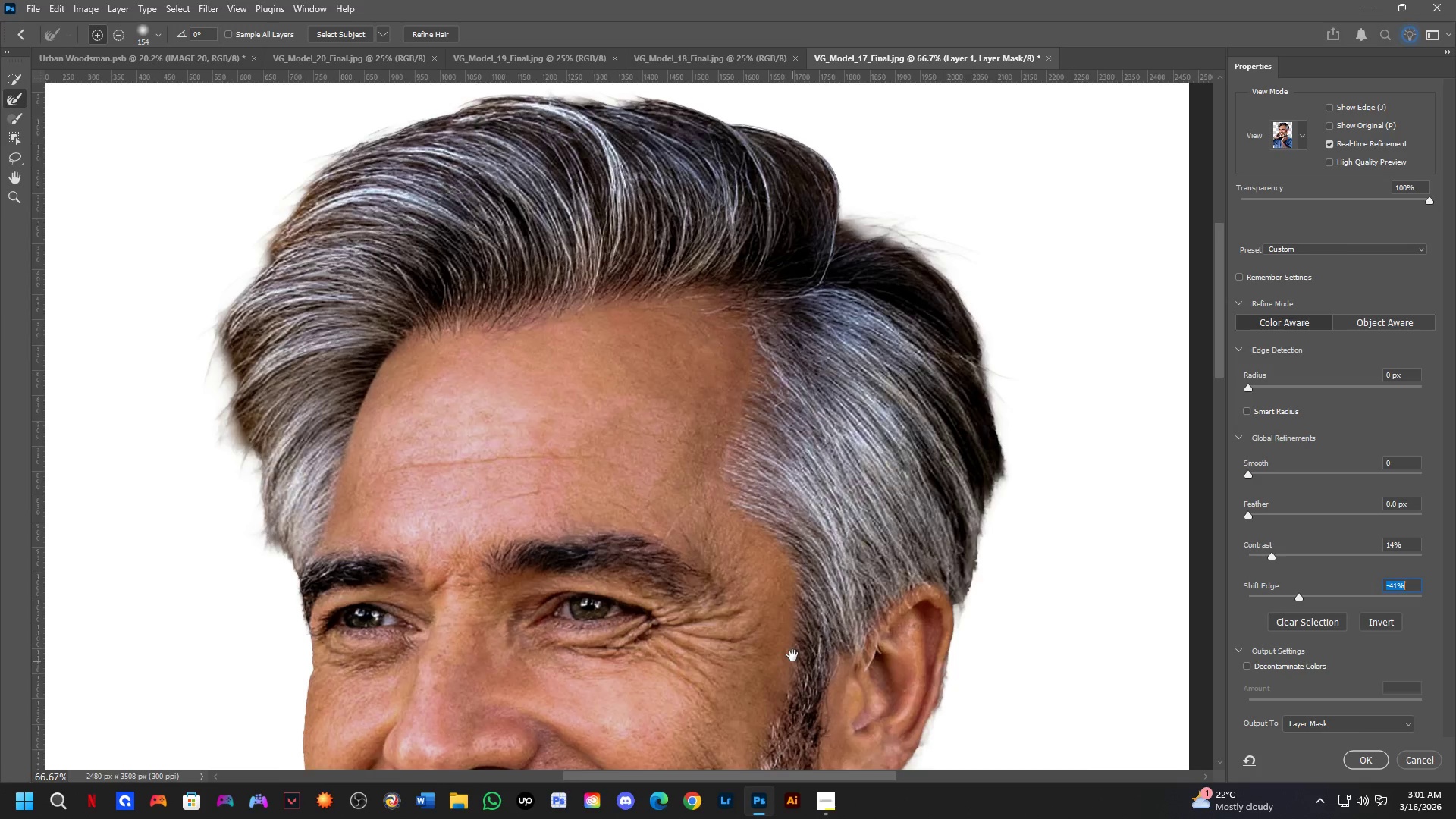 
left_click_drag(start_coordinate=[704, 527], to_coordinate=[808, 705])
 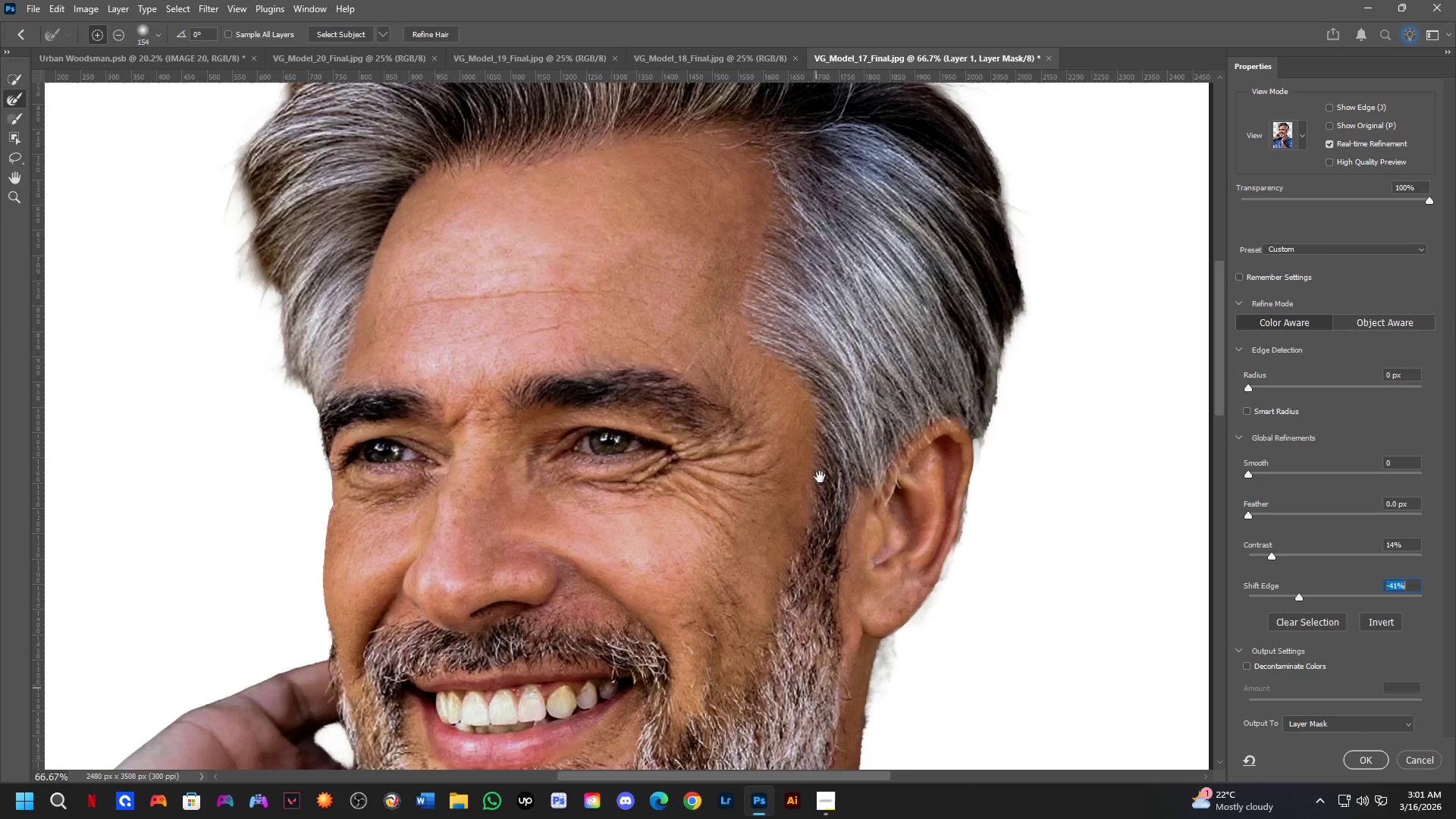 
hold_key(key=Space, duration=0.8)
 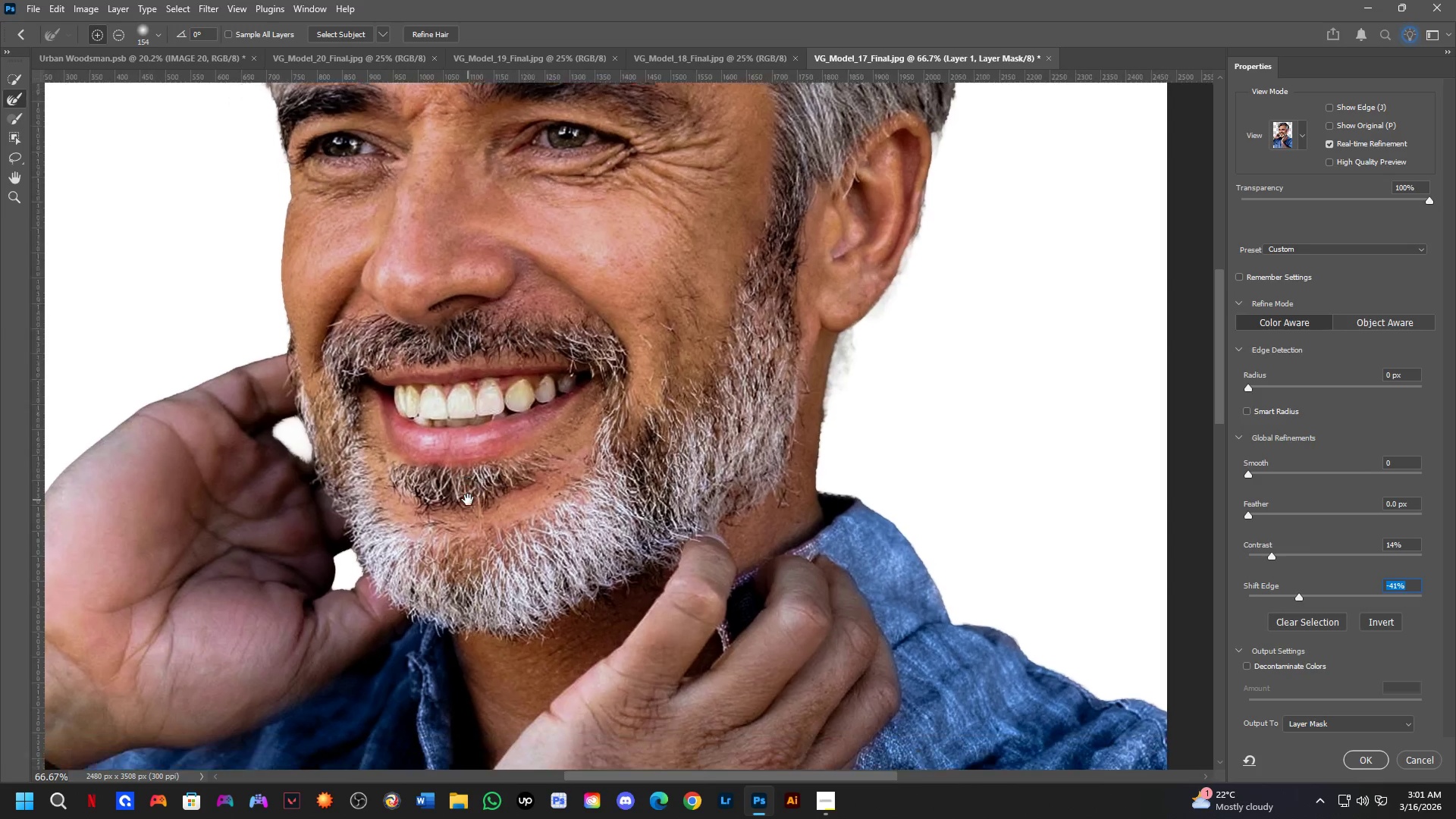 
left_click_drag(start_coordinate=[812, 497], to_coordinate=[784, 457])
 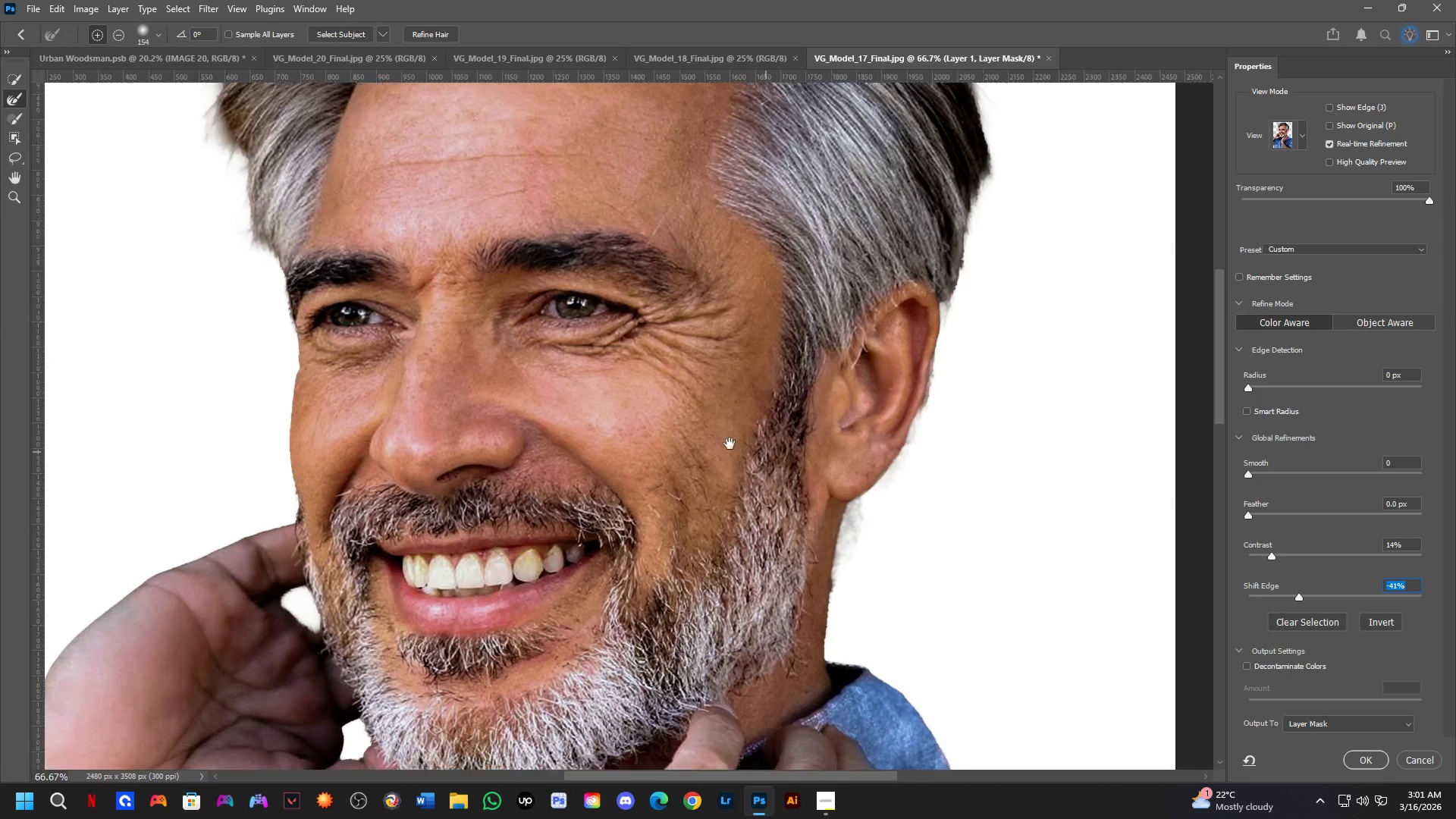 
key(NumpadEnter)
 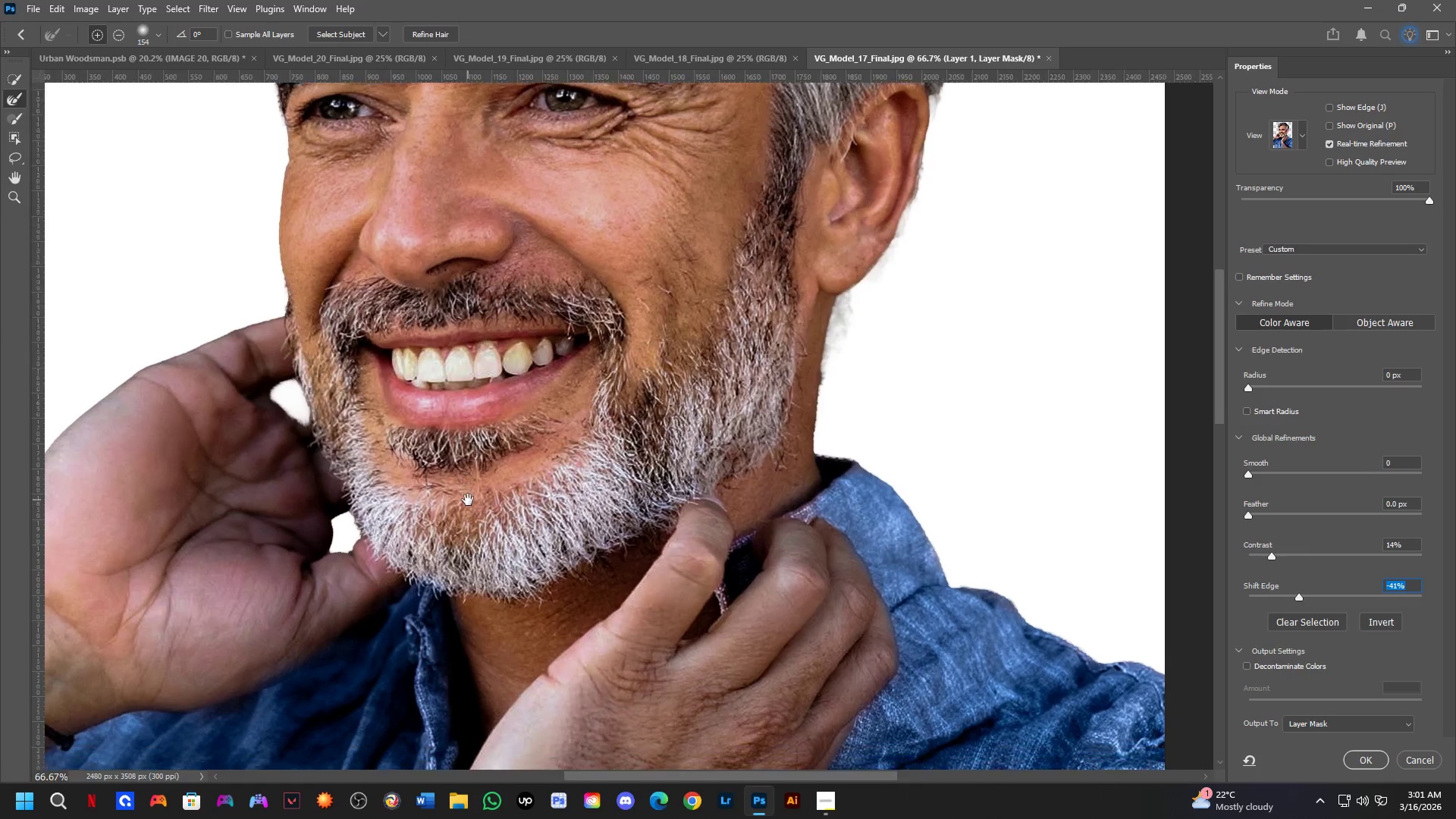 
hold_key(key=Space, duration=1.45)
 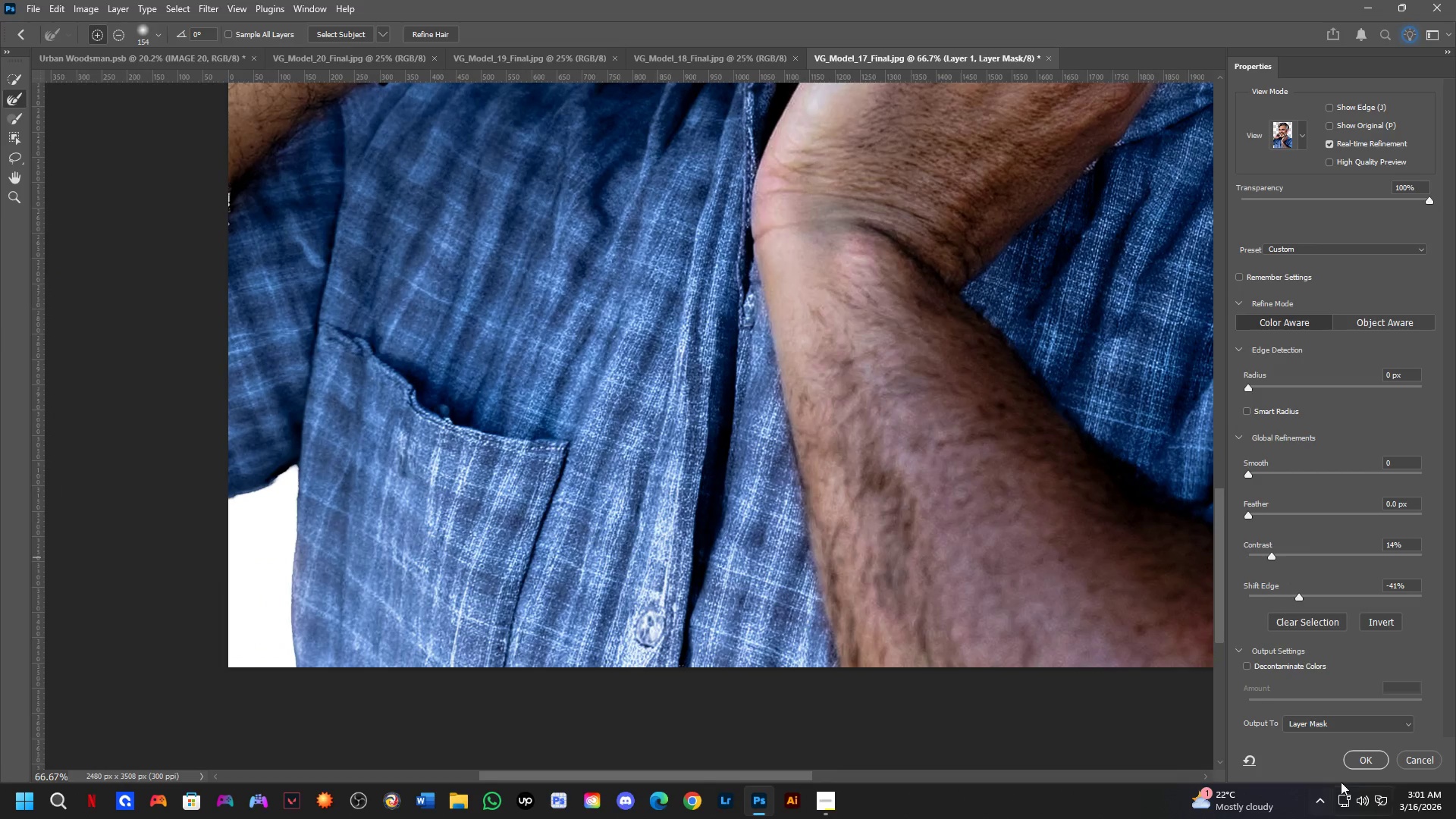 
left_click_drag(start_coordinate=[563, 459], to_coordinate=[595, 203])
 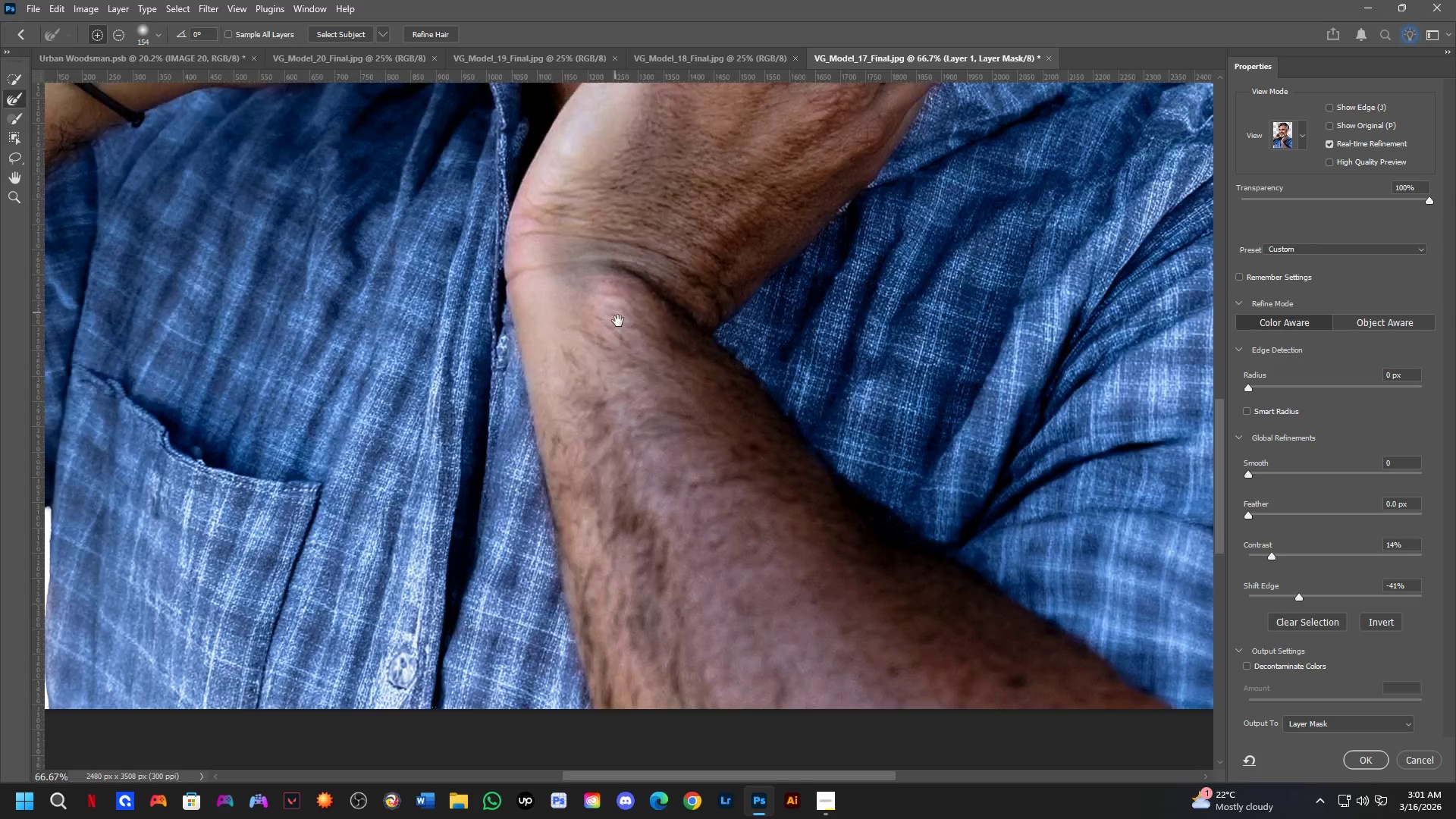 
left_click_drag(start_coordinate=[619, 324], to_coordinate=[839, 500])
 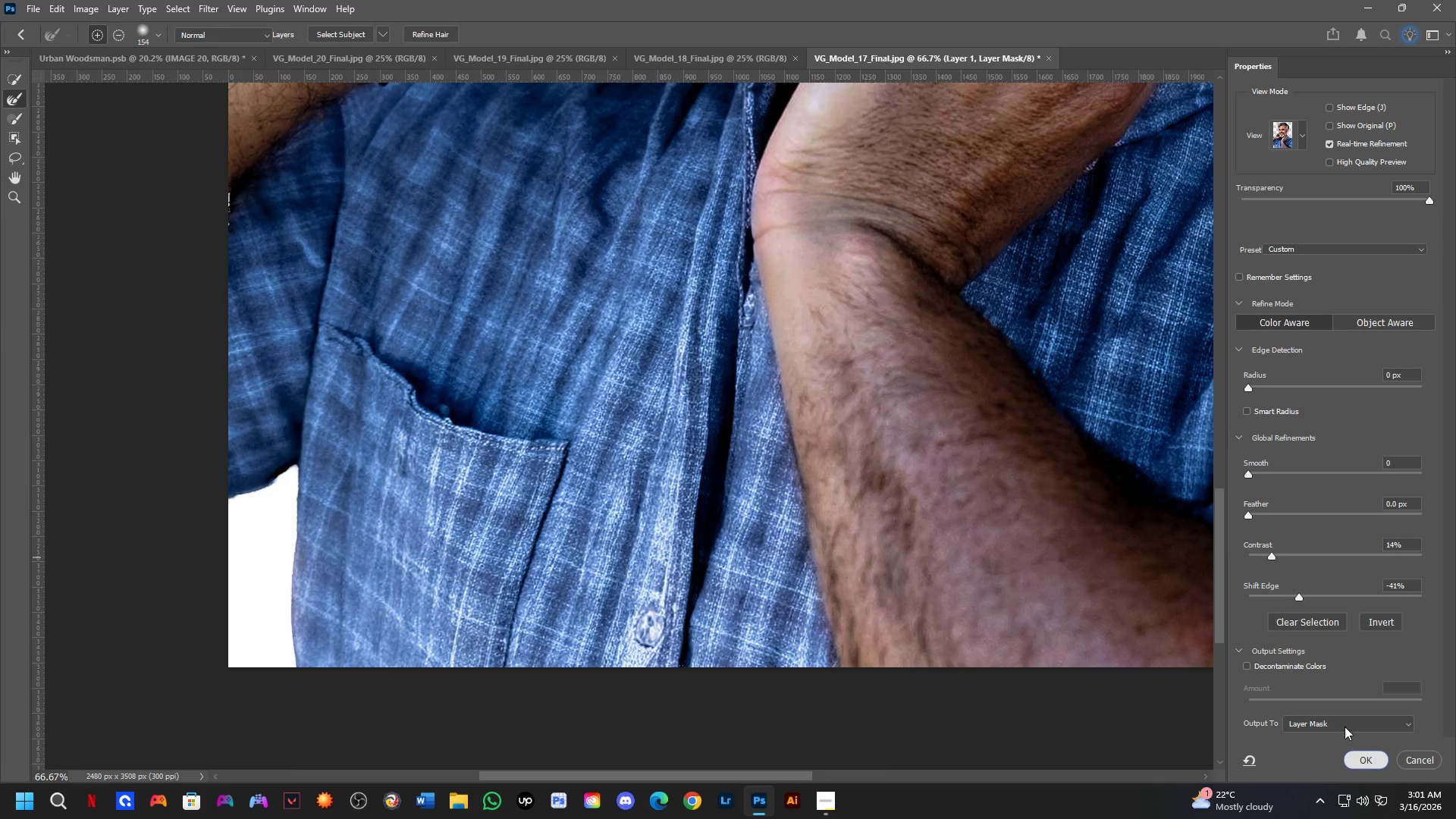 
hold_key(key=Space, duration=0.56)
 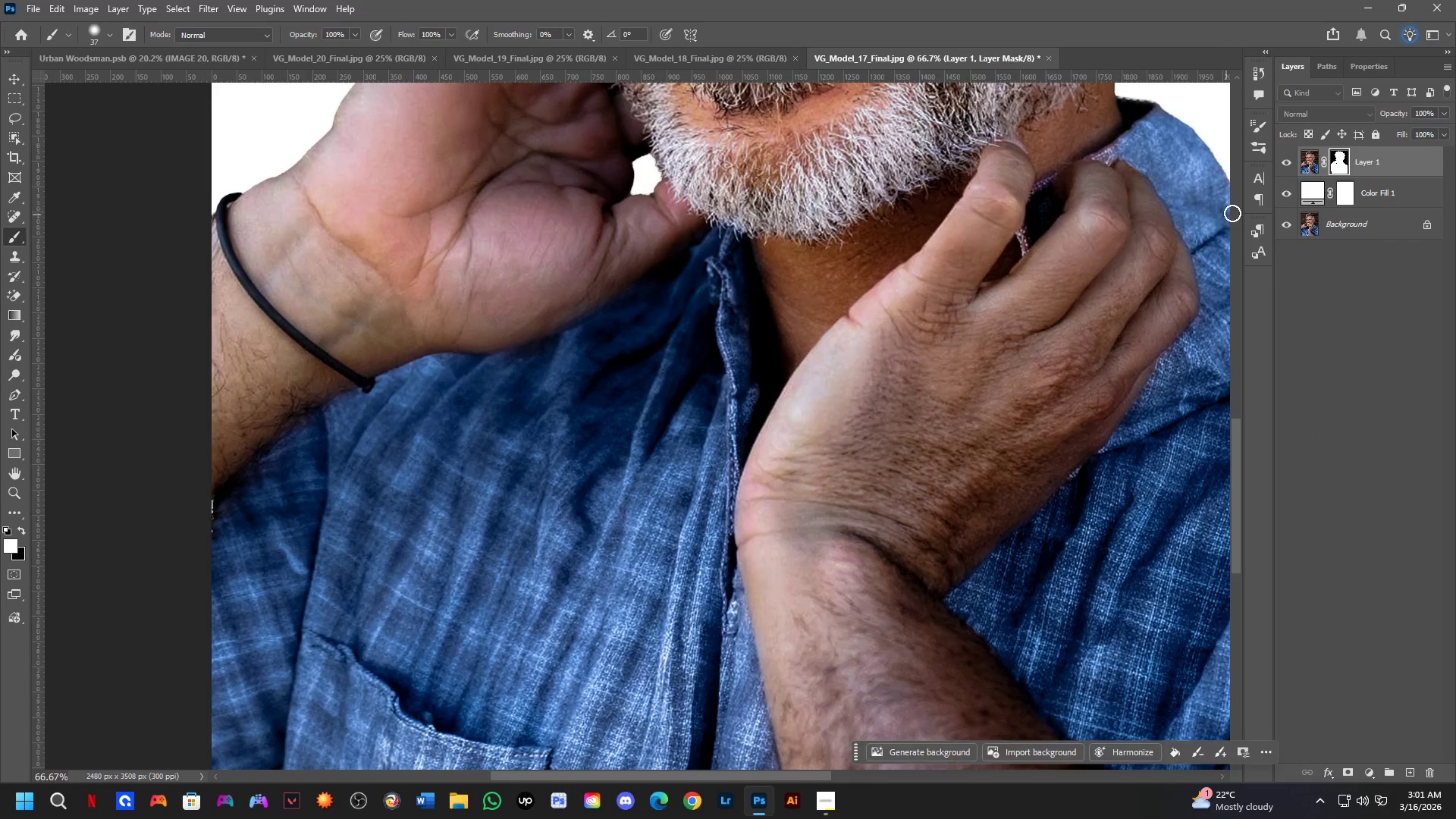 
left_click_drag(start_coordinate=[761, 379], to_coordinate=[744, 632])
 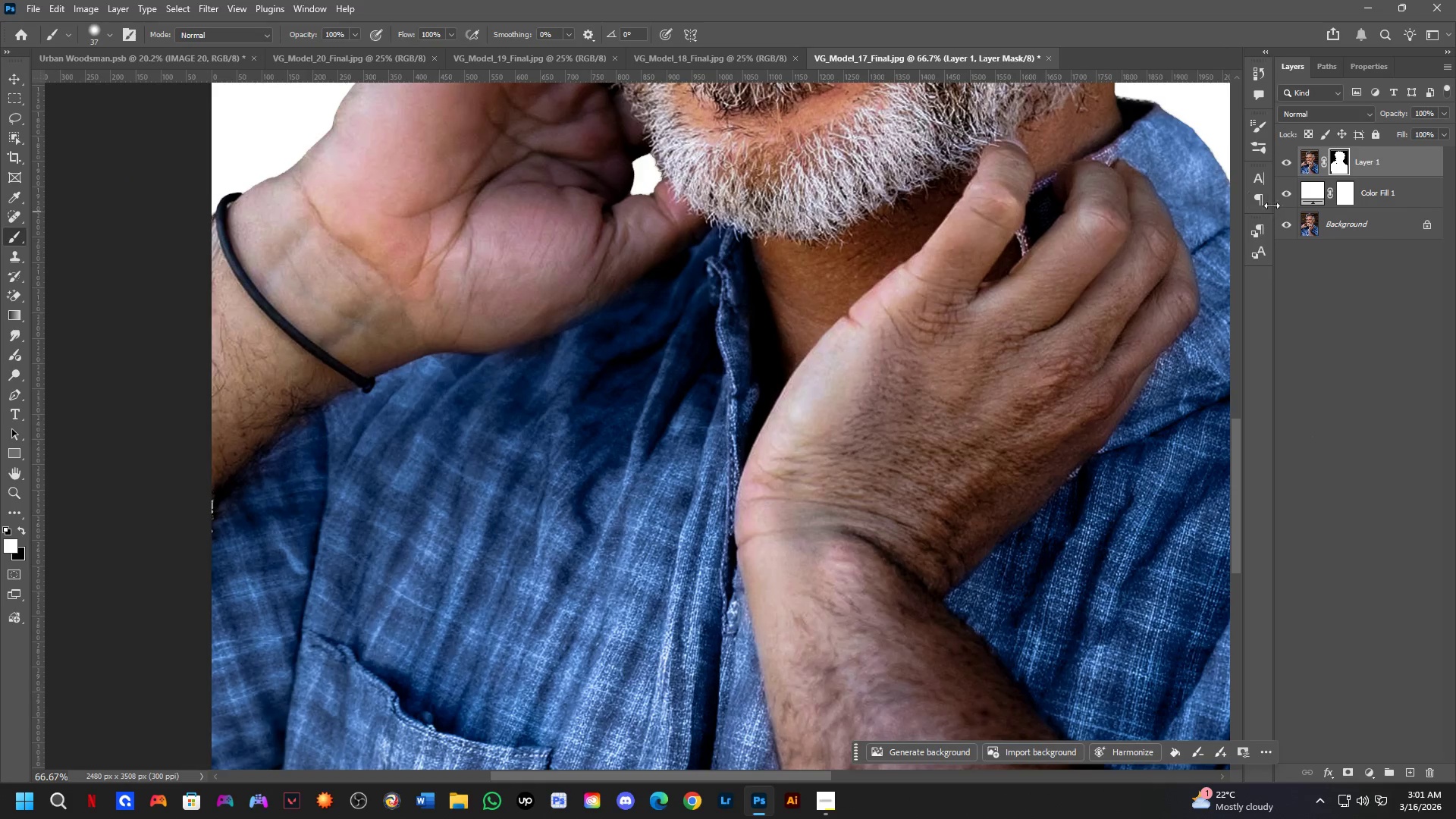 
left_click_drag(start_coordinate=[1285, 193], to_coordinate=[1283, 243])
 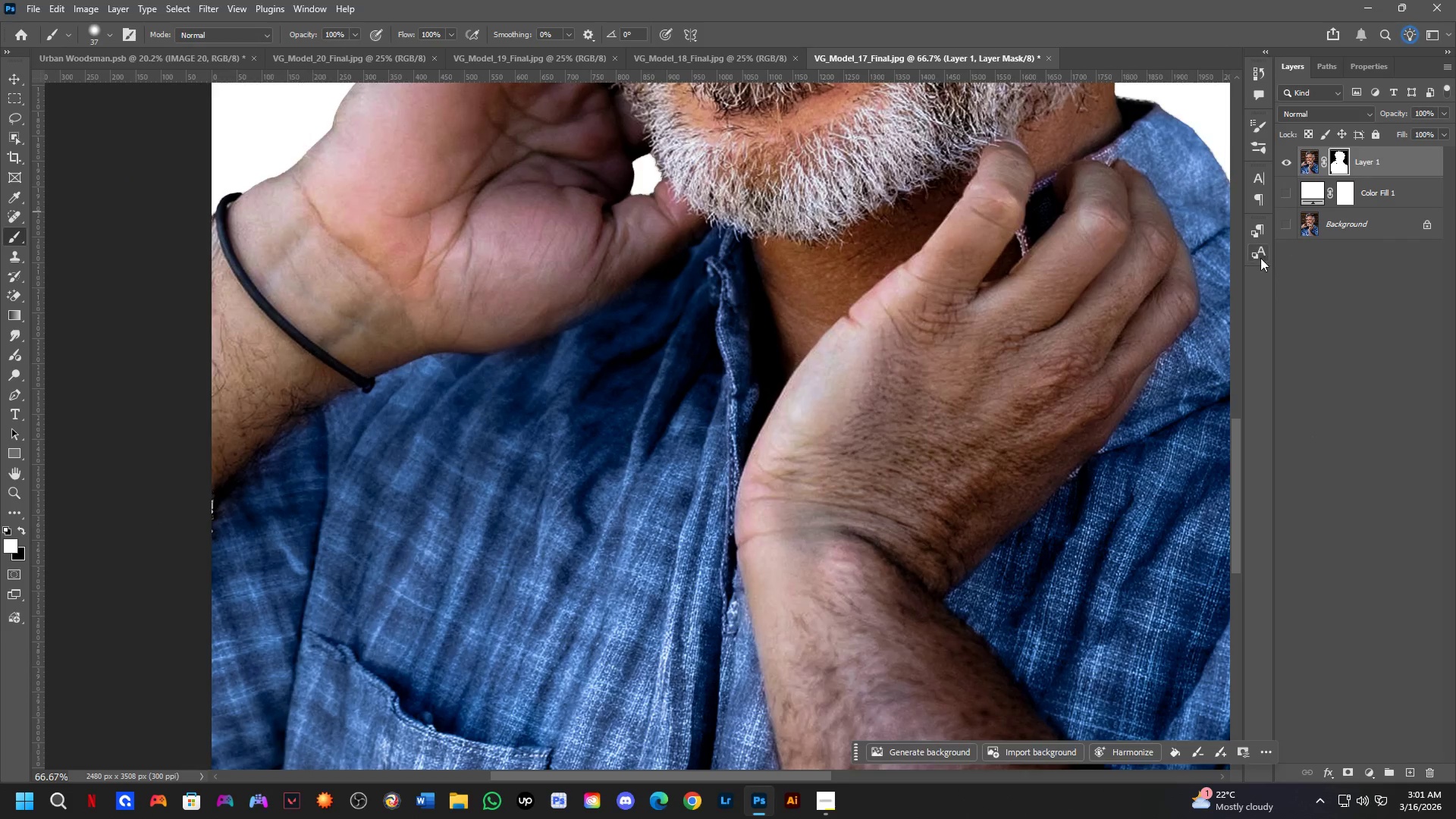 
key(Shift+ShiftLeft)
 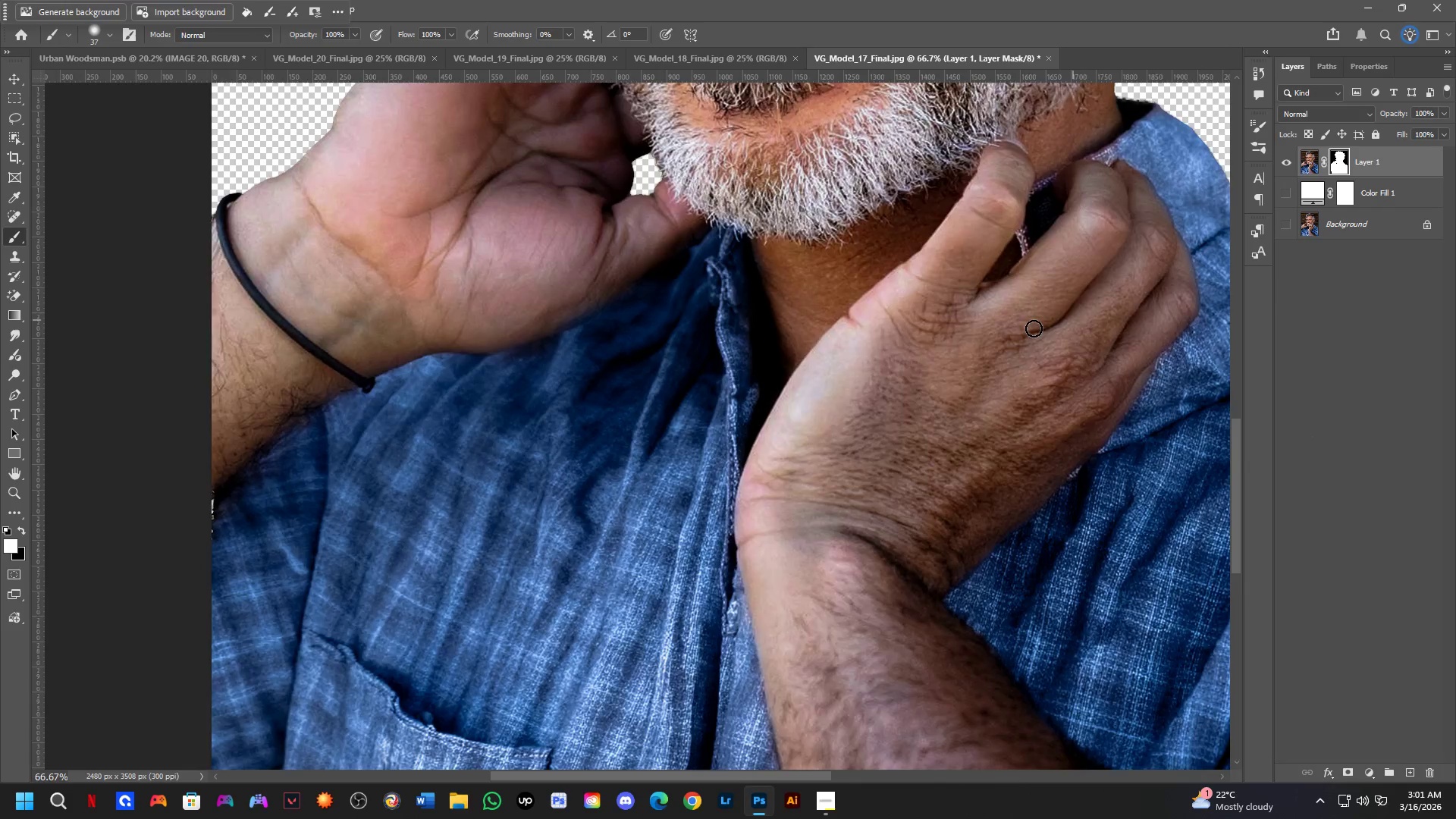 
hold_key(key=Space, duration=0.34)
 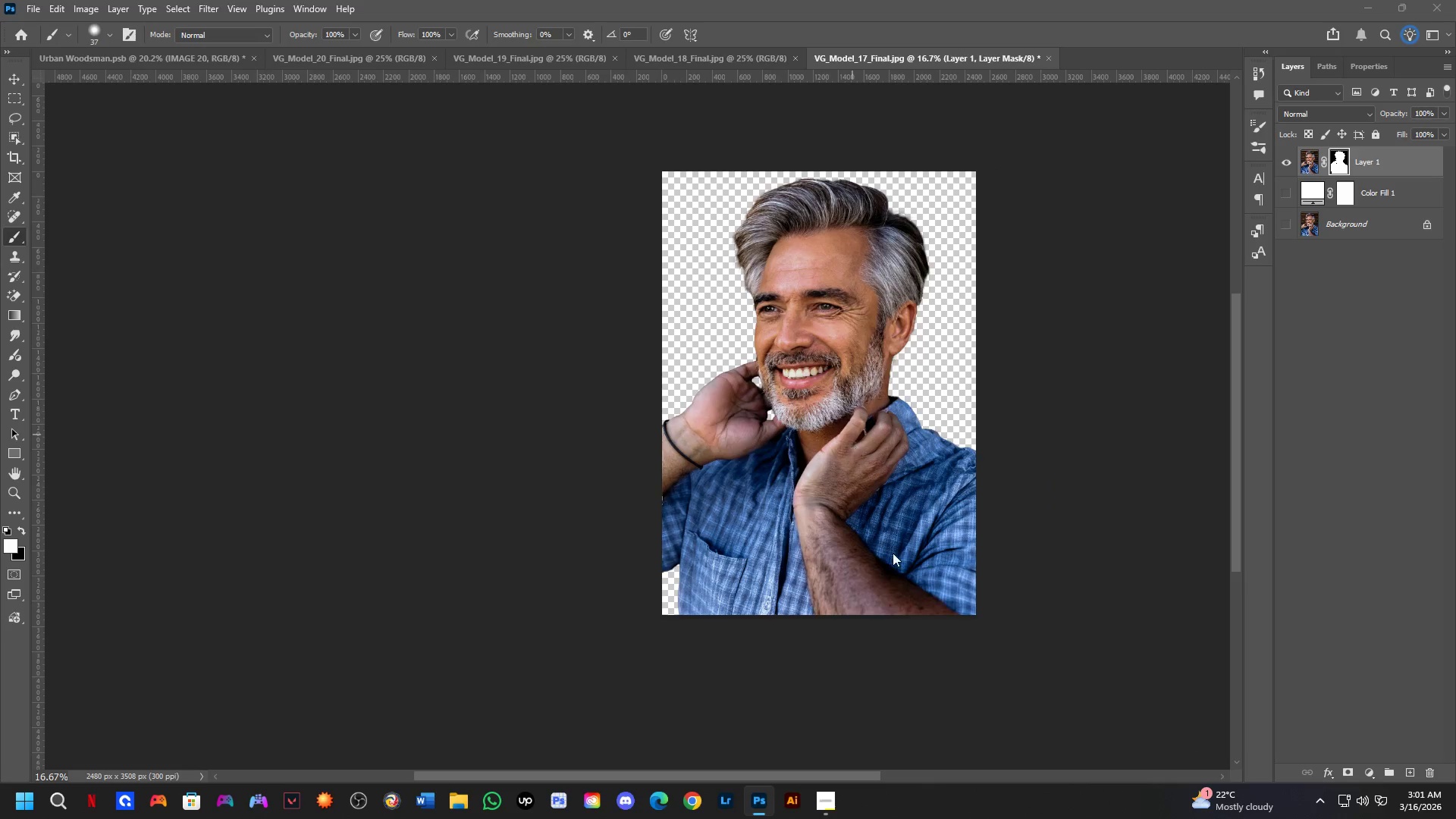 
left_click_drag(start_coordinate=[927, 355], to_coordinate=[855, 431])
 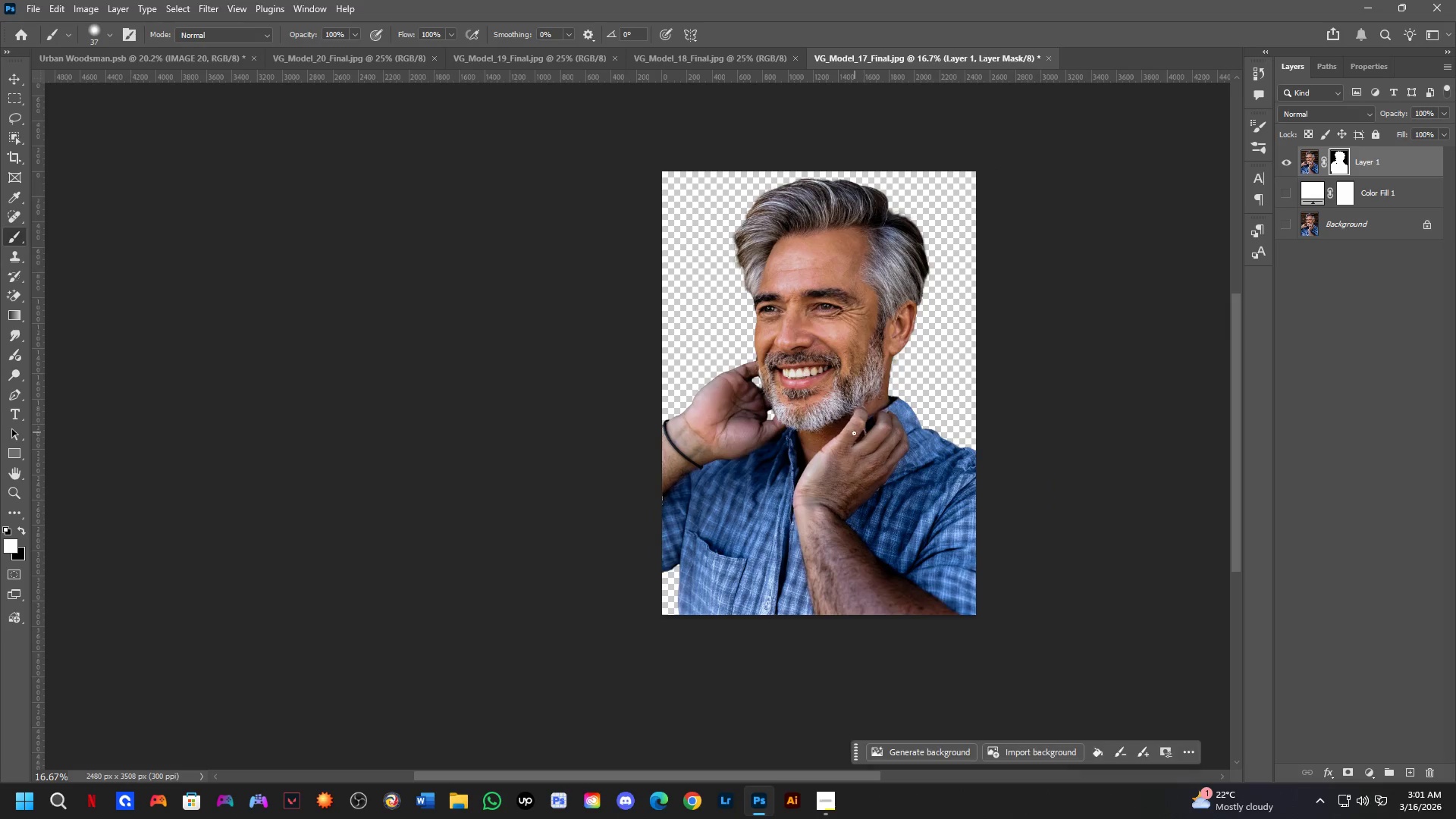 
key(Control+ControlLeft)
 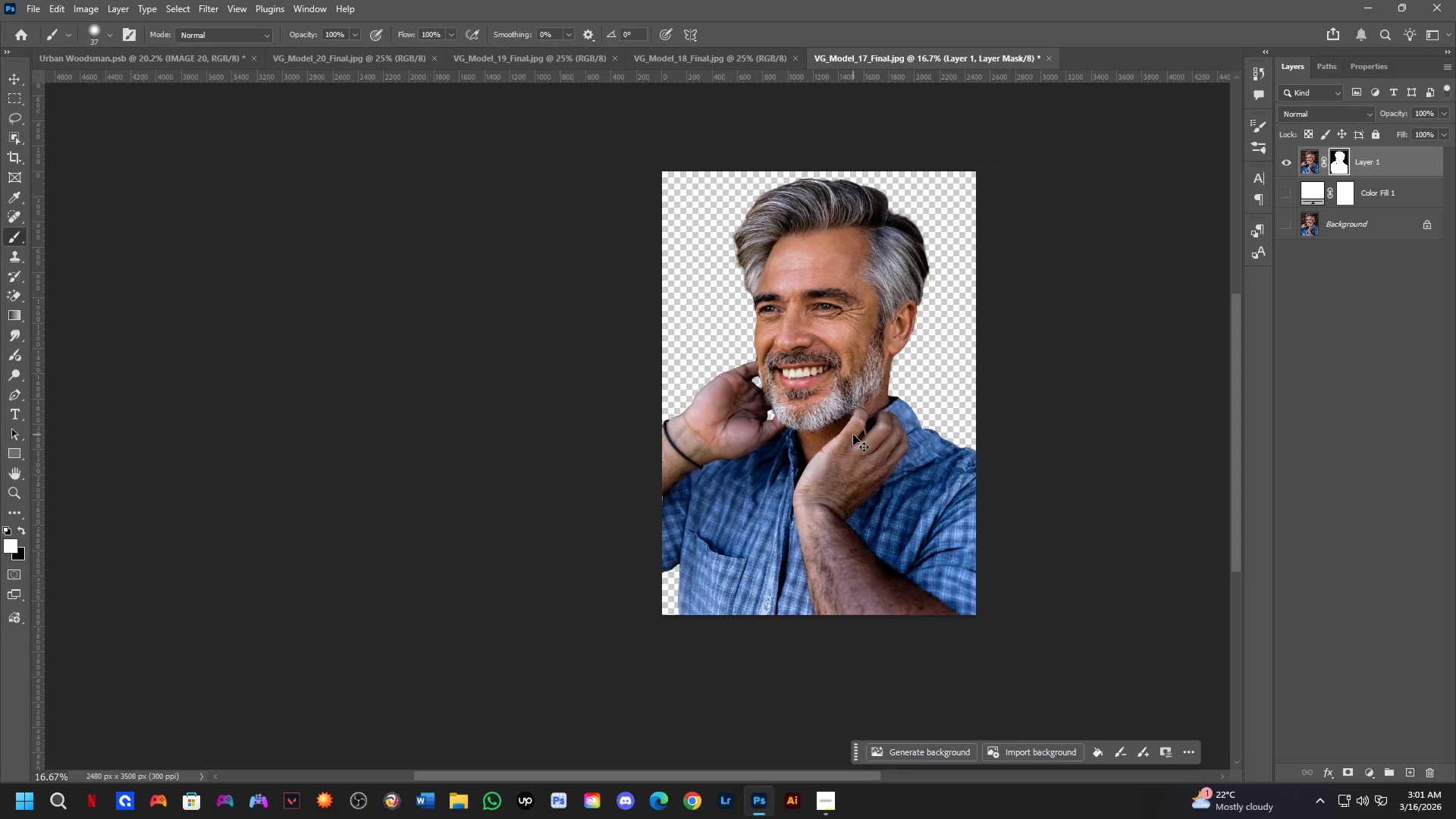 
scroll: coordinate [896, 401], scroll_direction: down, amount: 4.0
 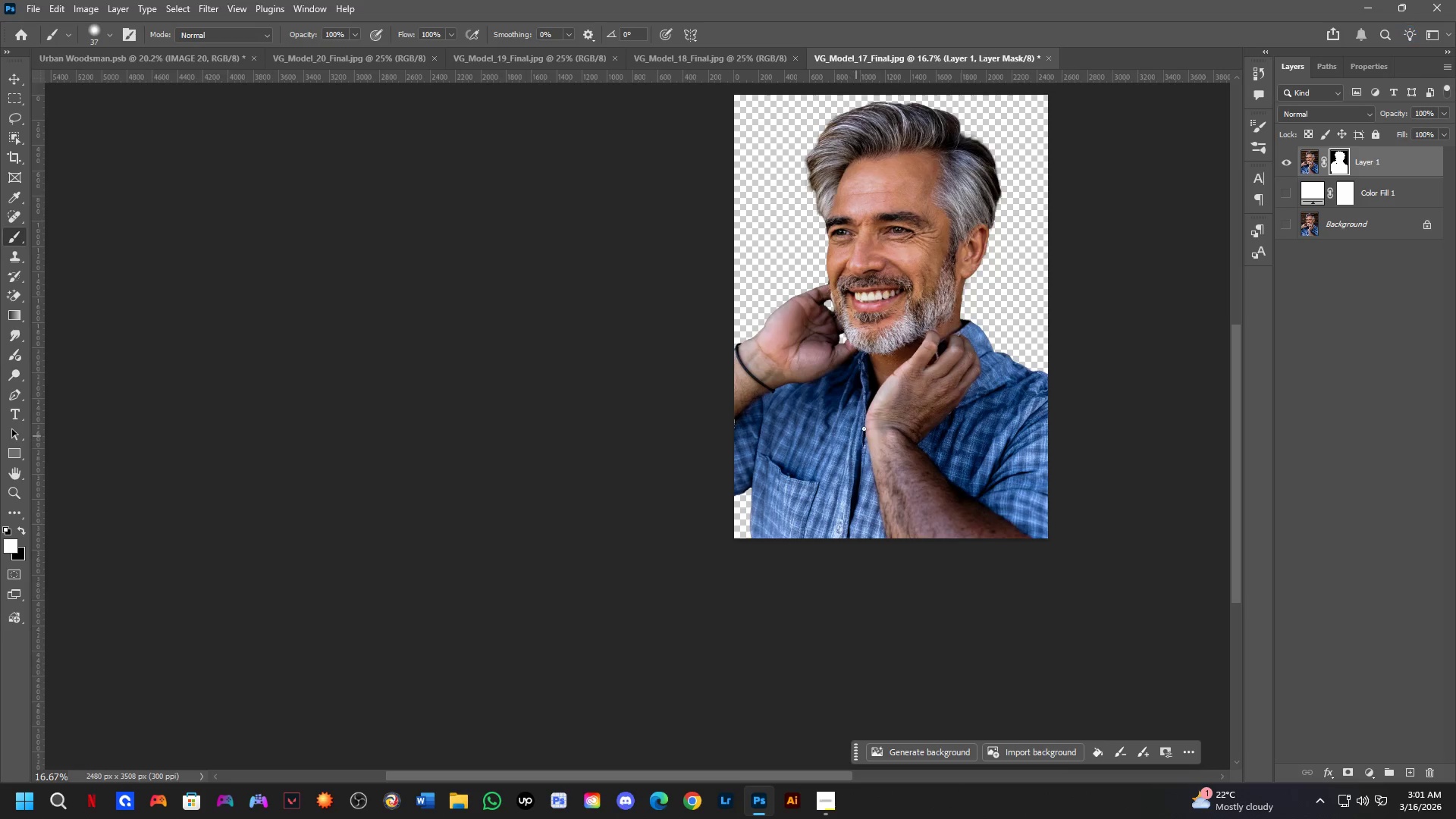 
key(Control+Shift+ShiftLeft)
 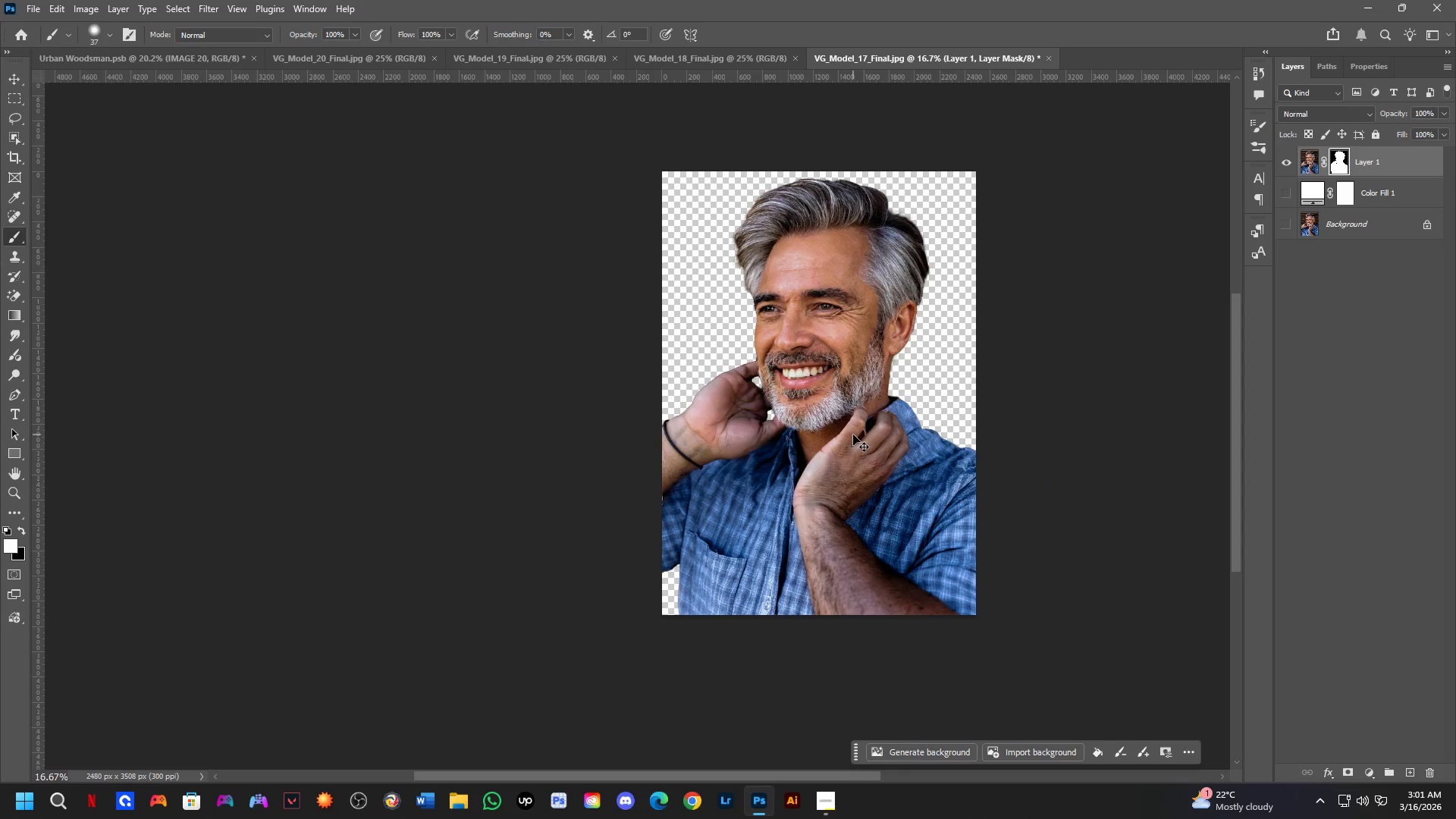 
key(Control+Shift+S)
 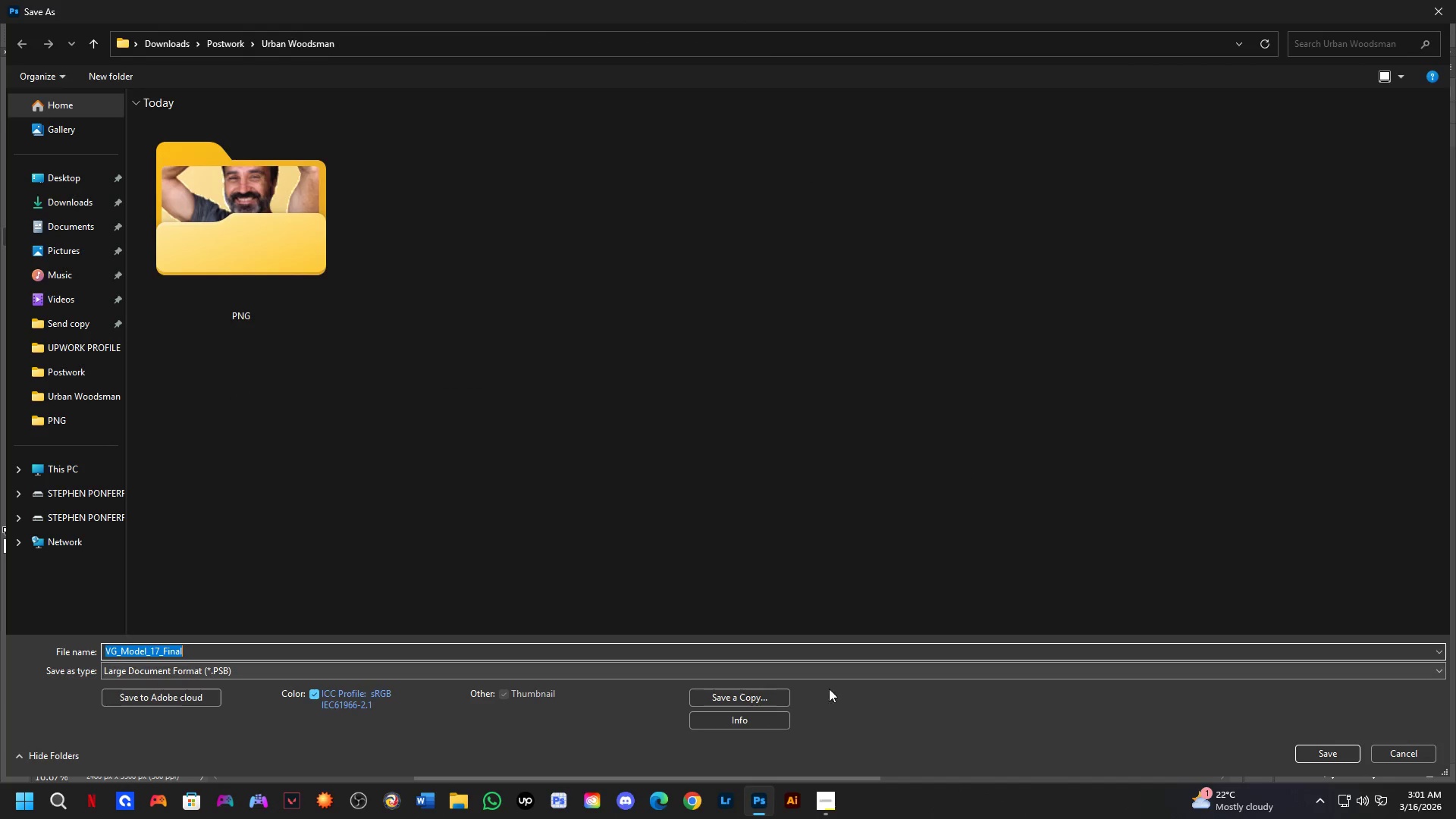 
left_click([752, 701])
 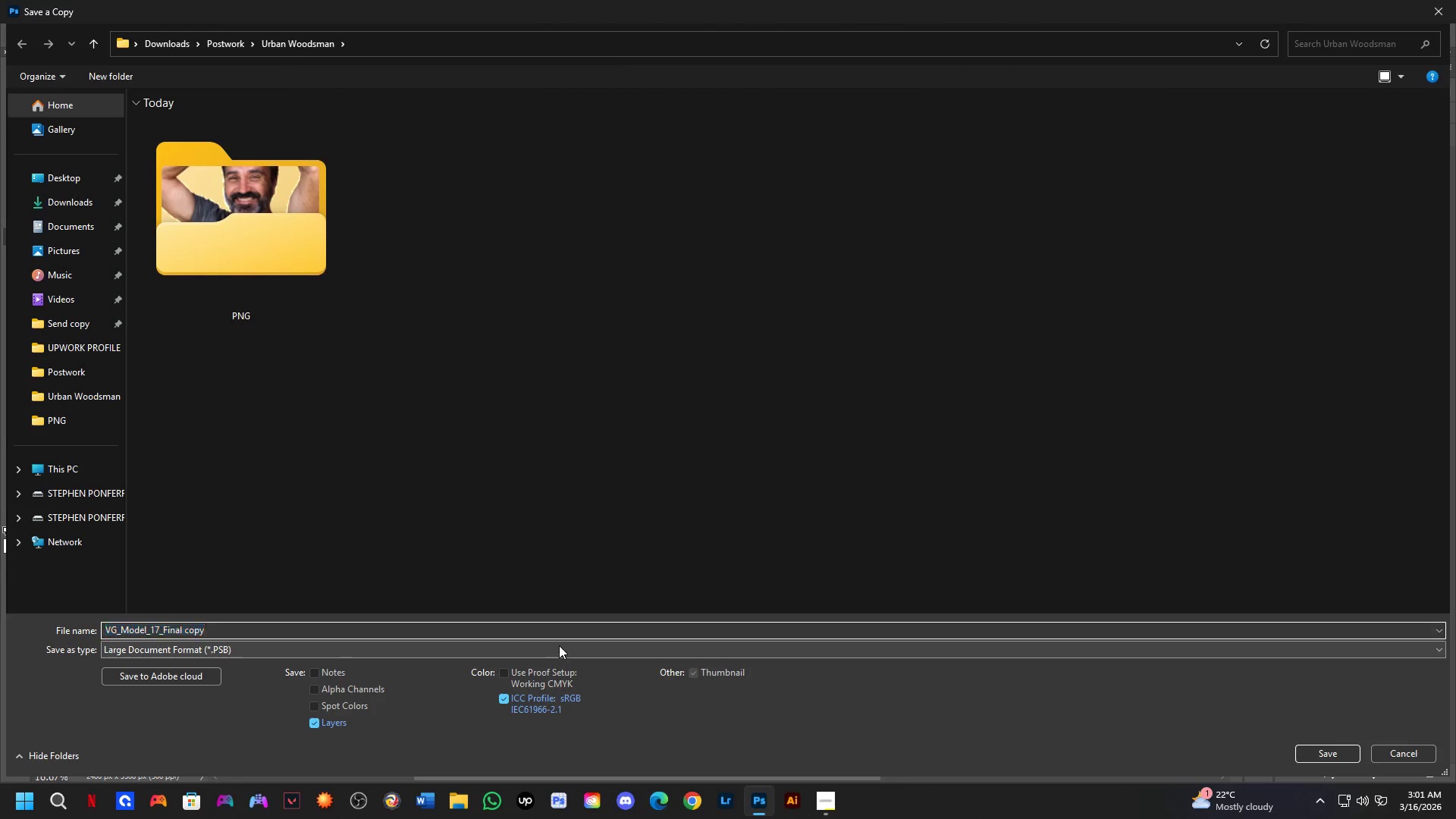 
left_click_drag(start_coordinate=[361, 537], to_coordinate=[409, 461])
 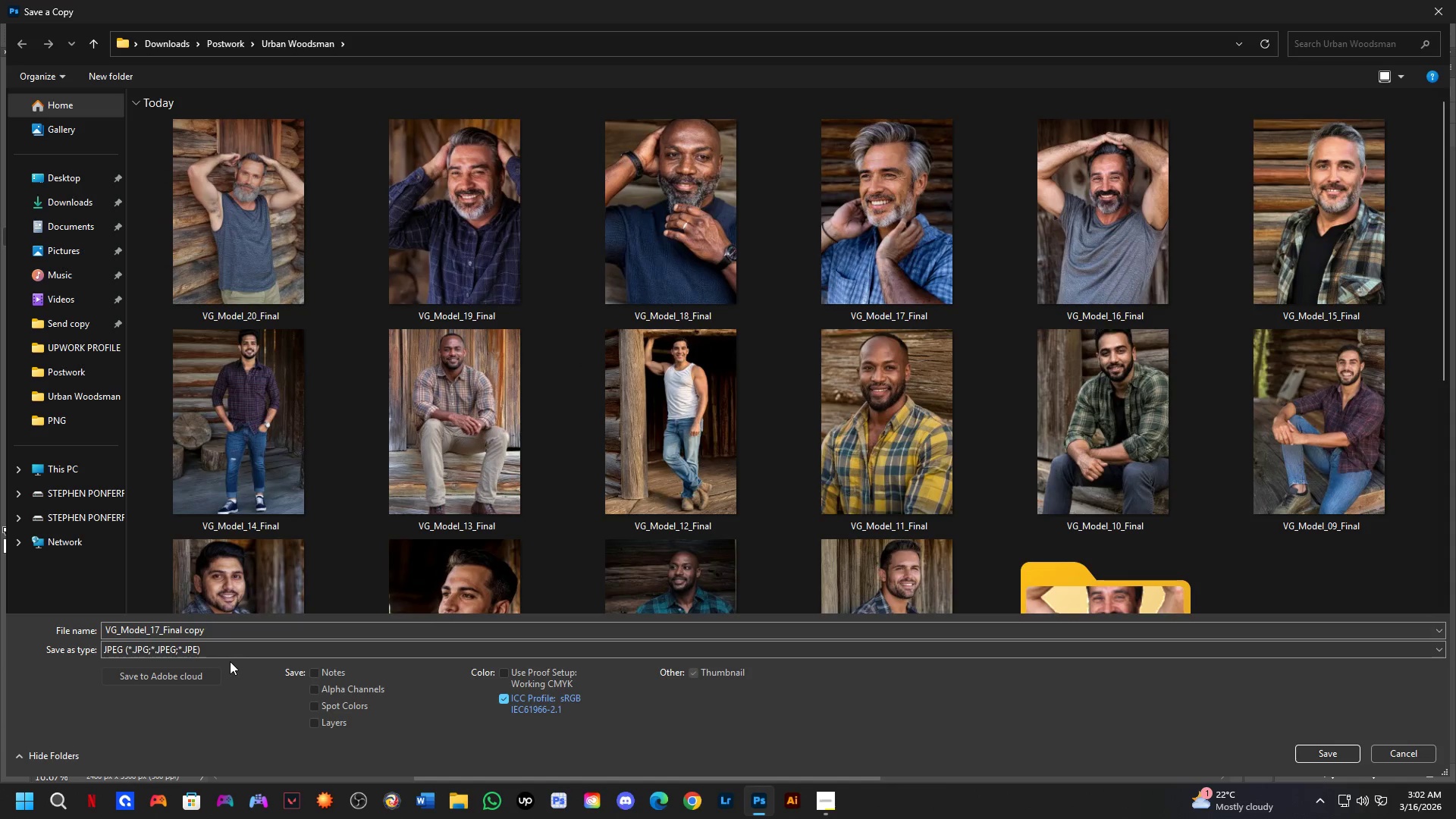 
left_click([228, 645])
 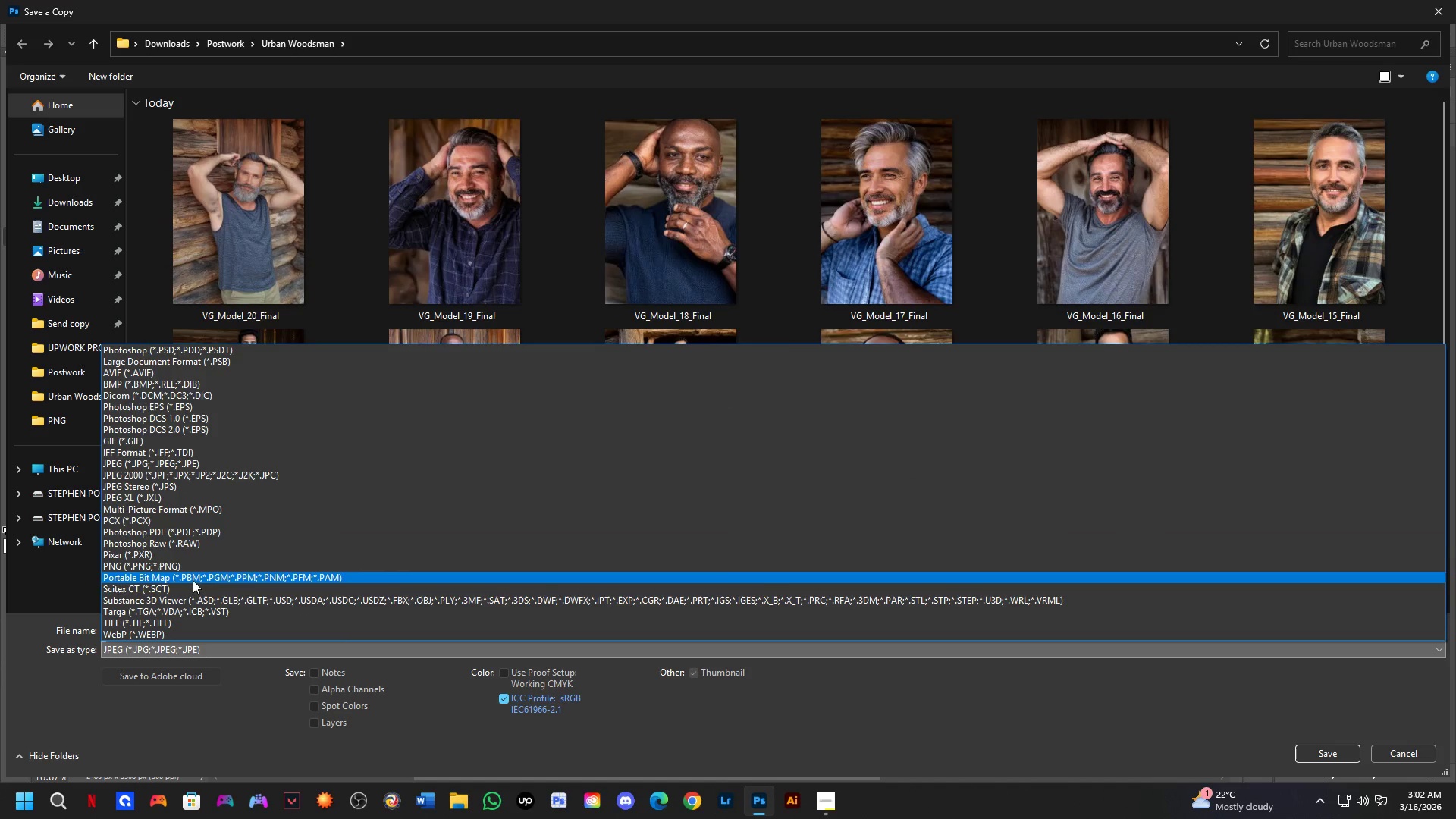 
left_click_drag(start_coordinate=[199, 567], to_coordinate=[222, 566])
 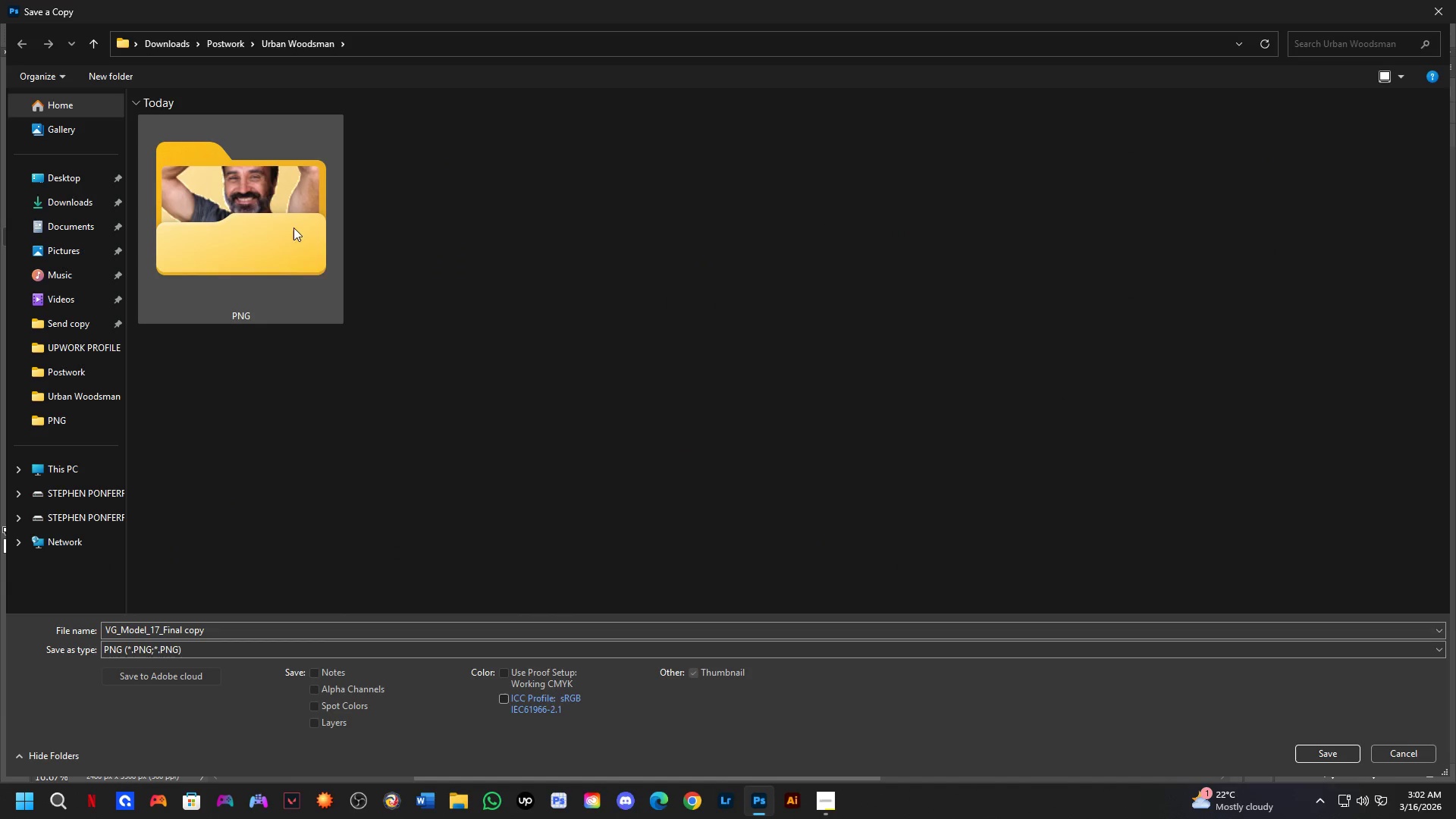 
double_click([293, 227])
 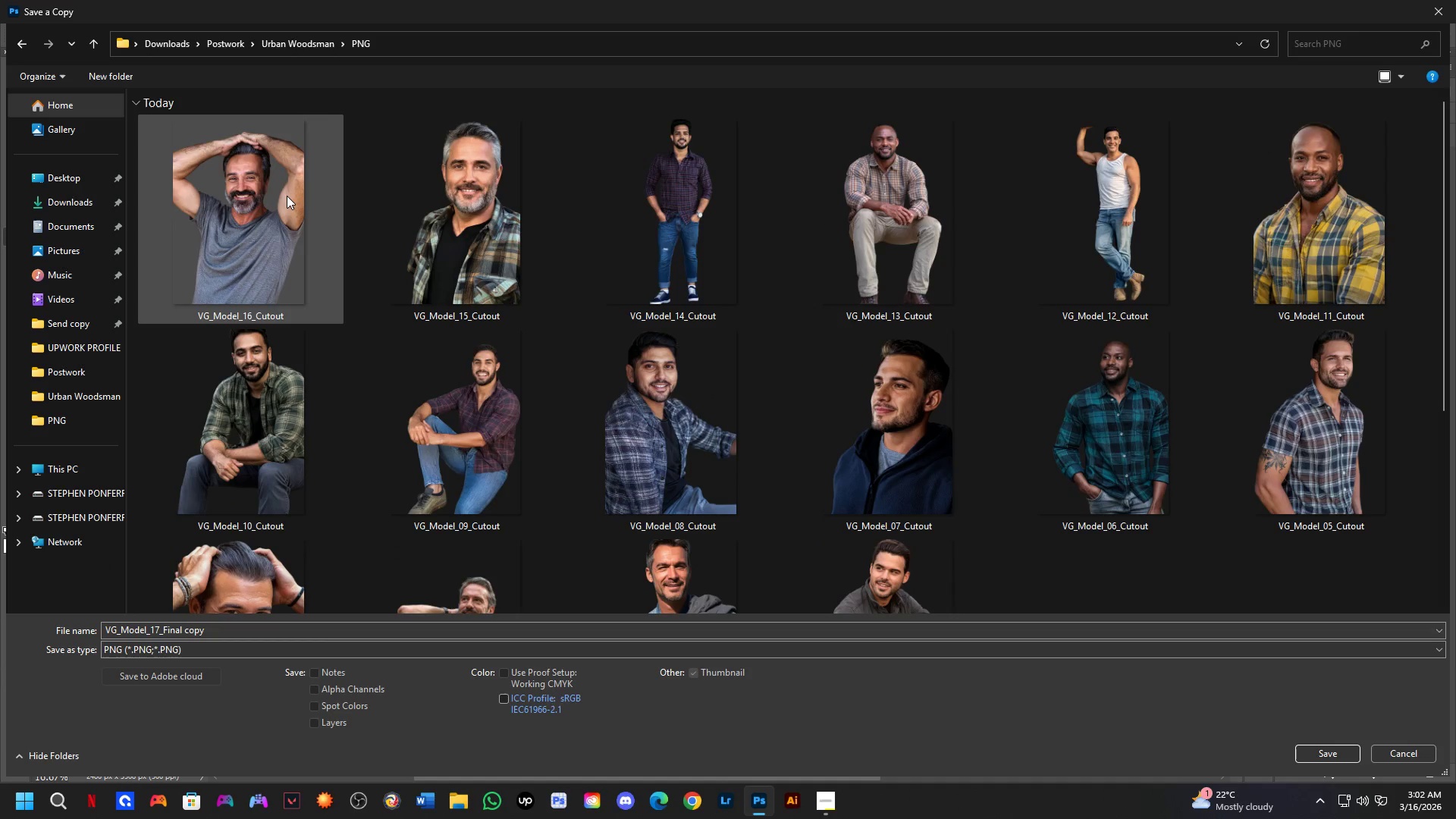 
triple_click([287, 195])
 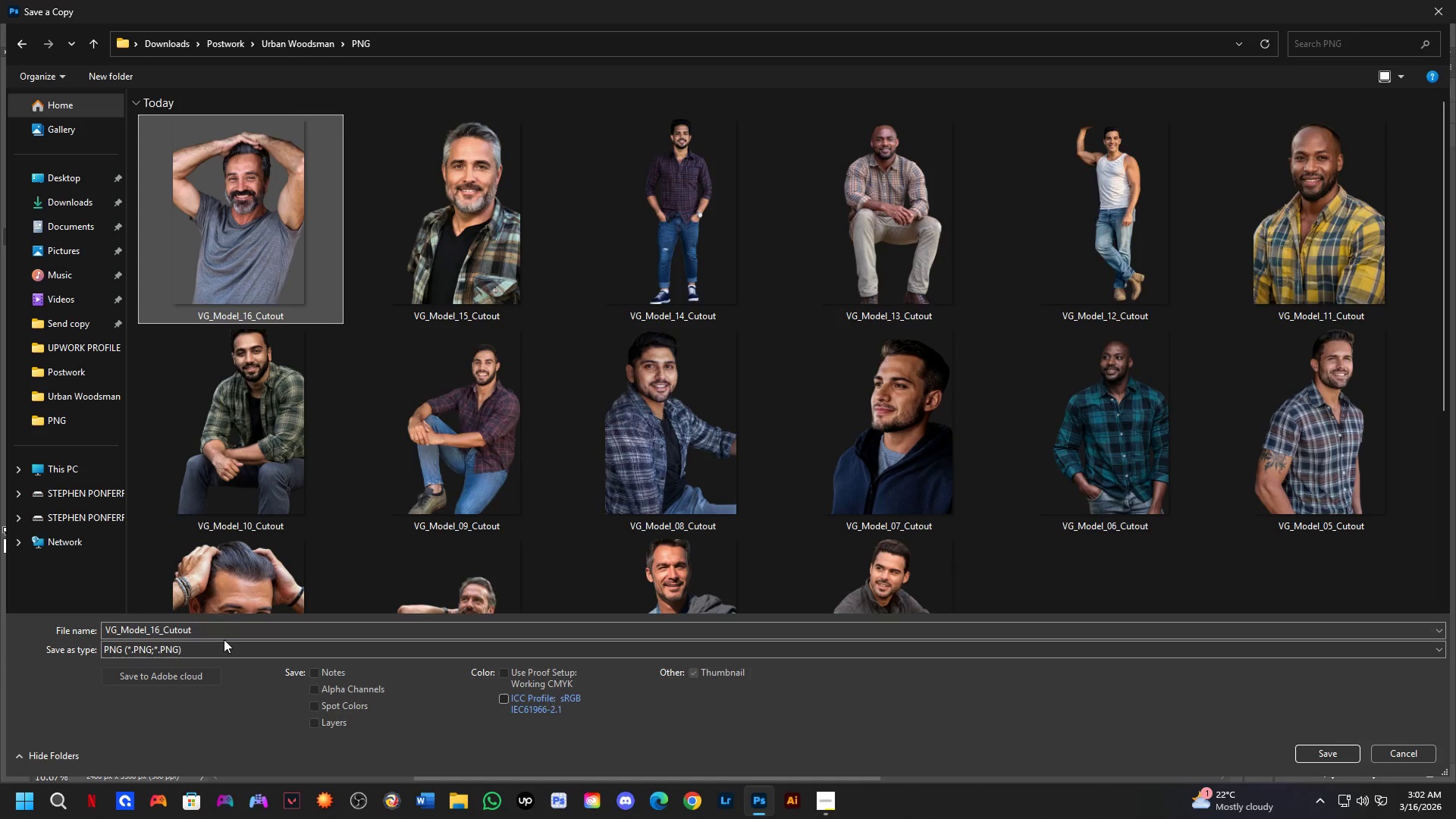 
left_click([221, 632])
 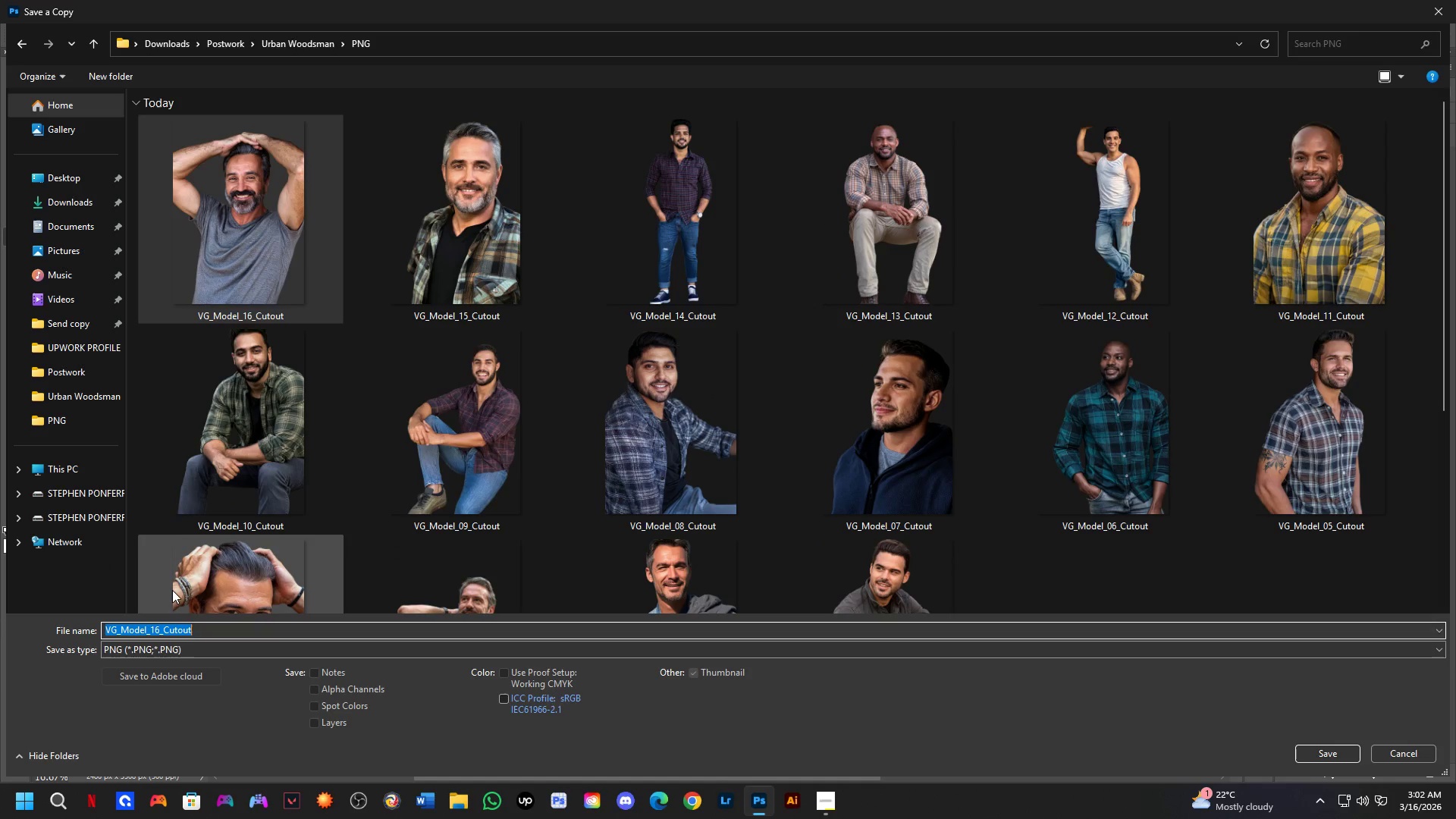 
key(ArrowRight)
 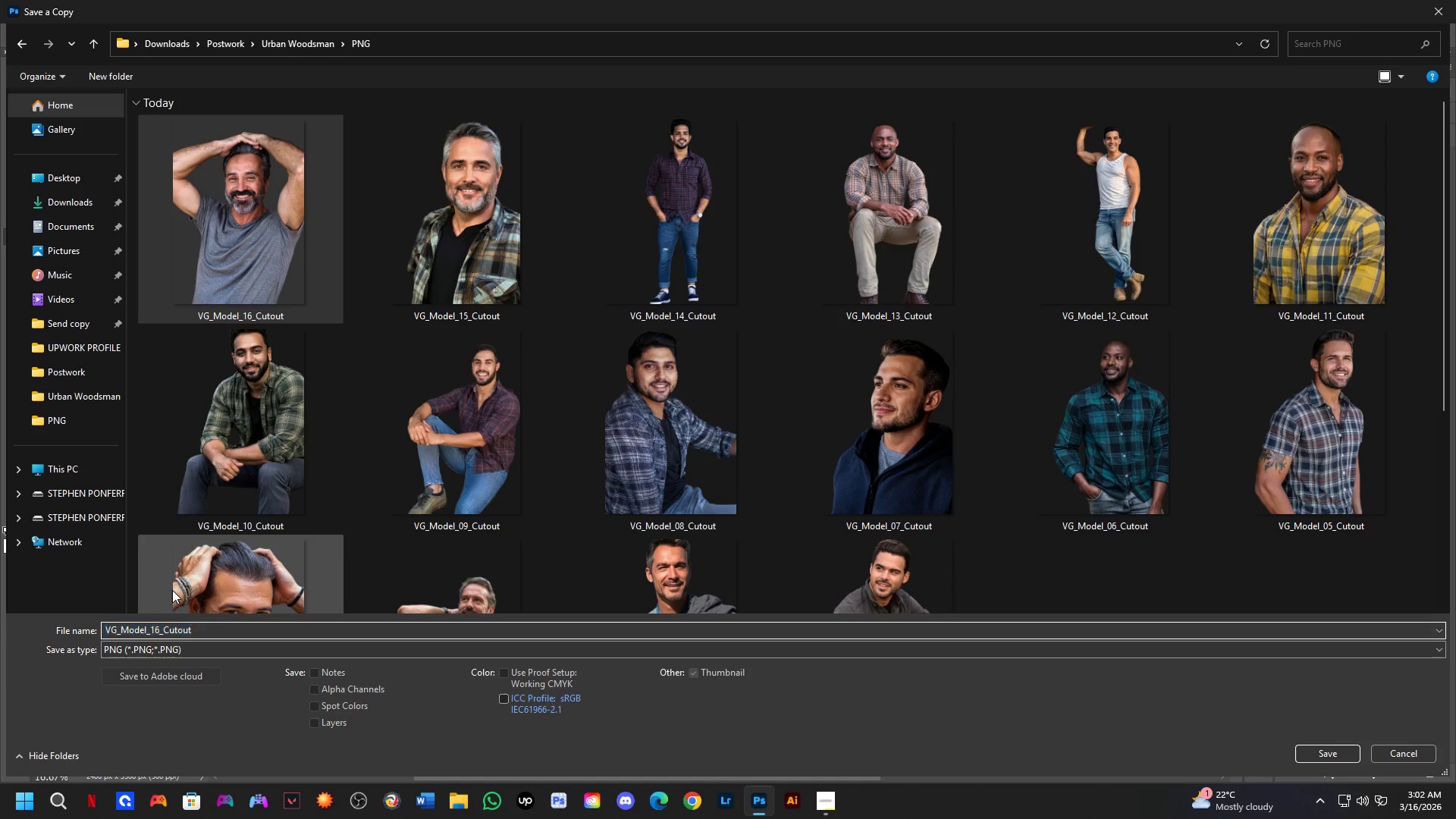 
key(ArrowLeft)
 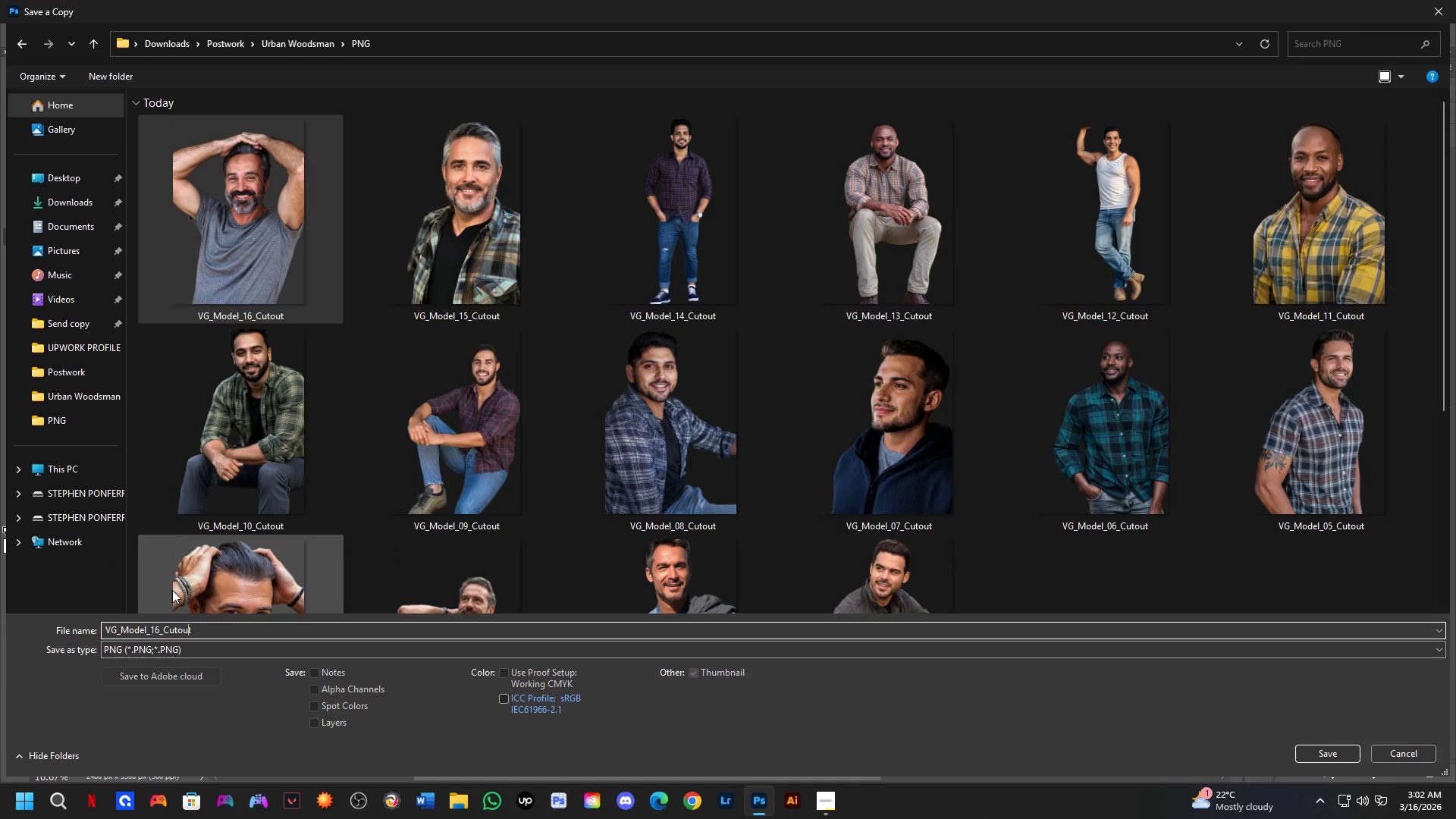 
key(ArrowLeft)
 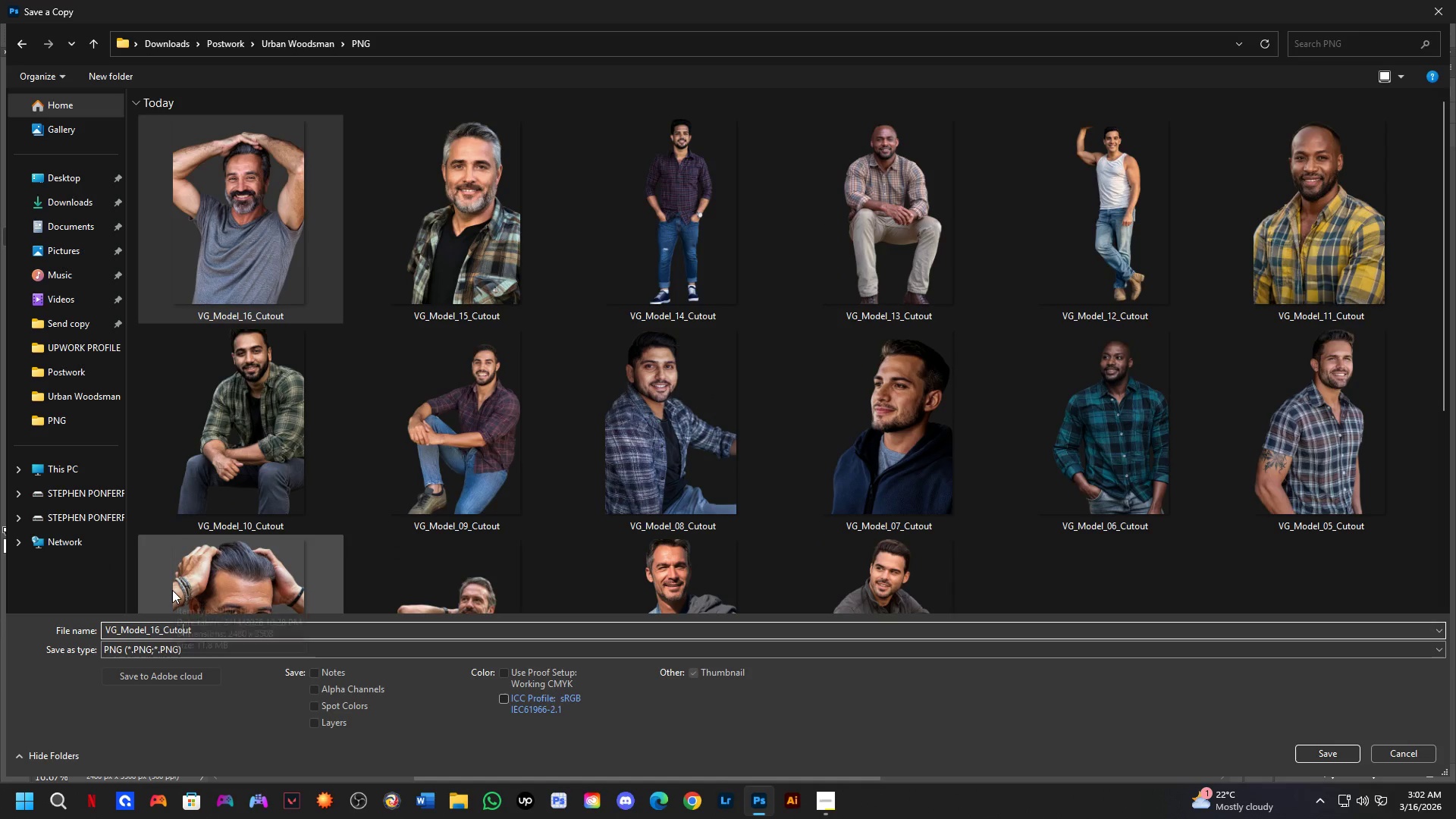 
key(ArrowLeft)
 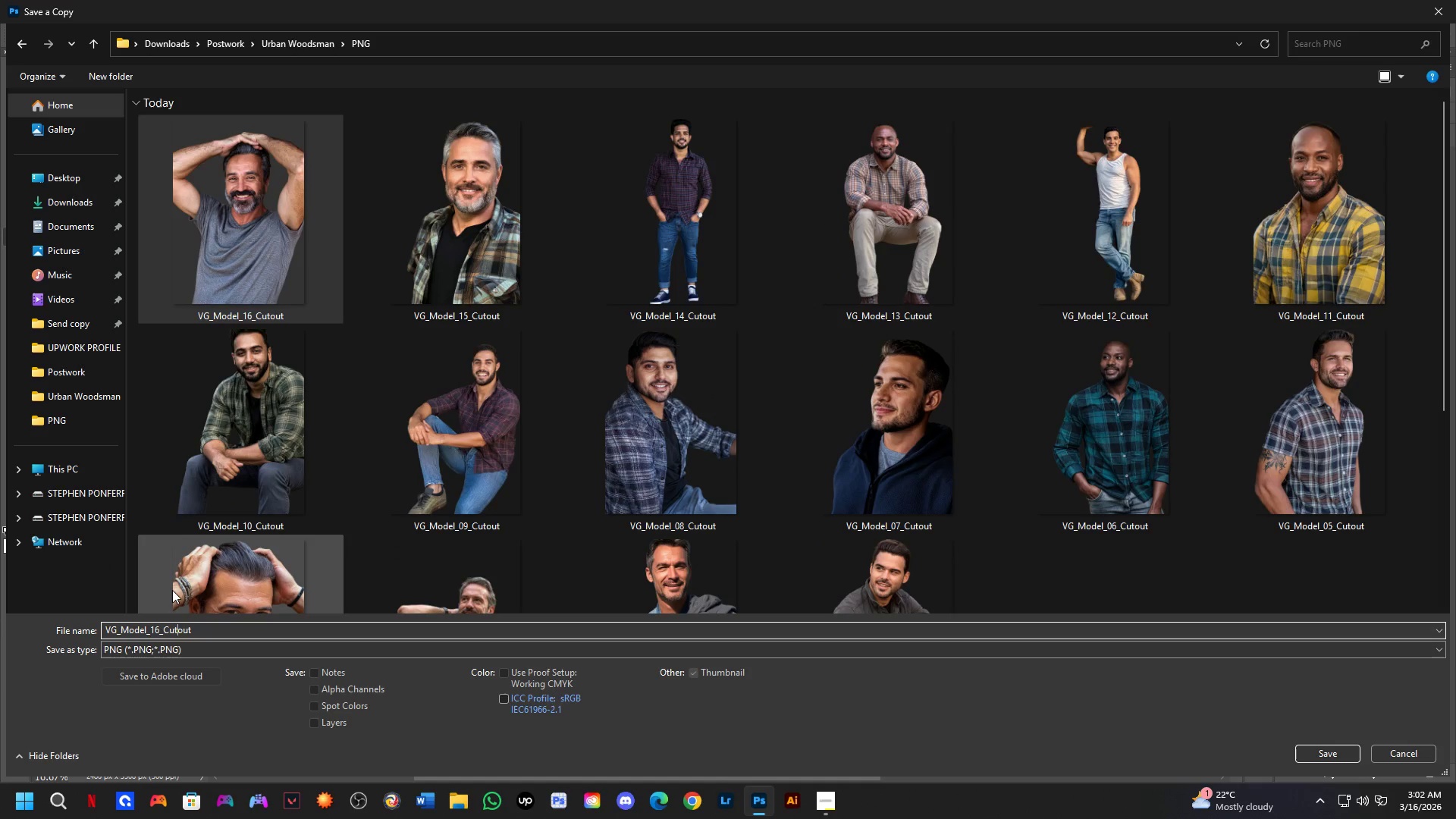 
key(ArrowLeft)
 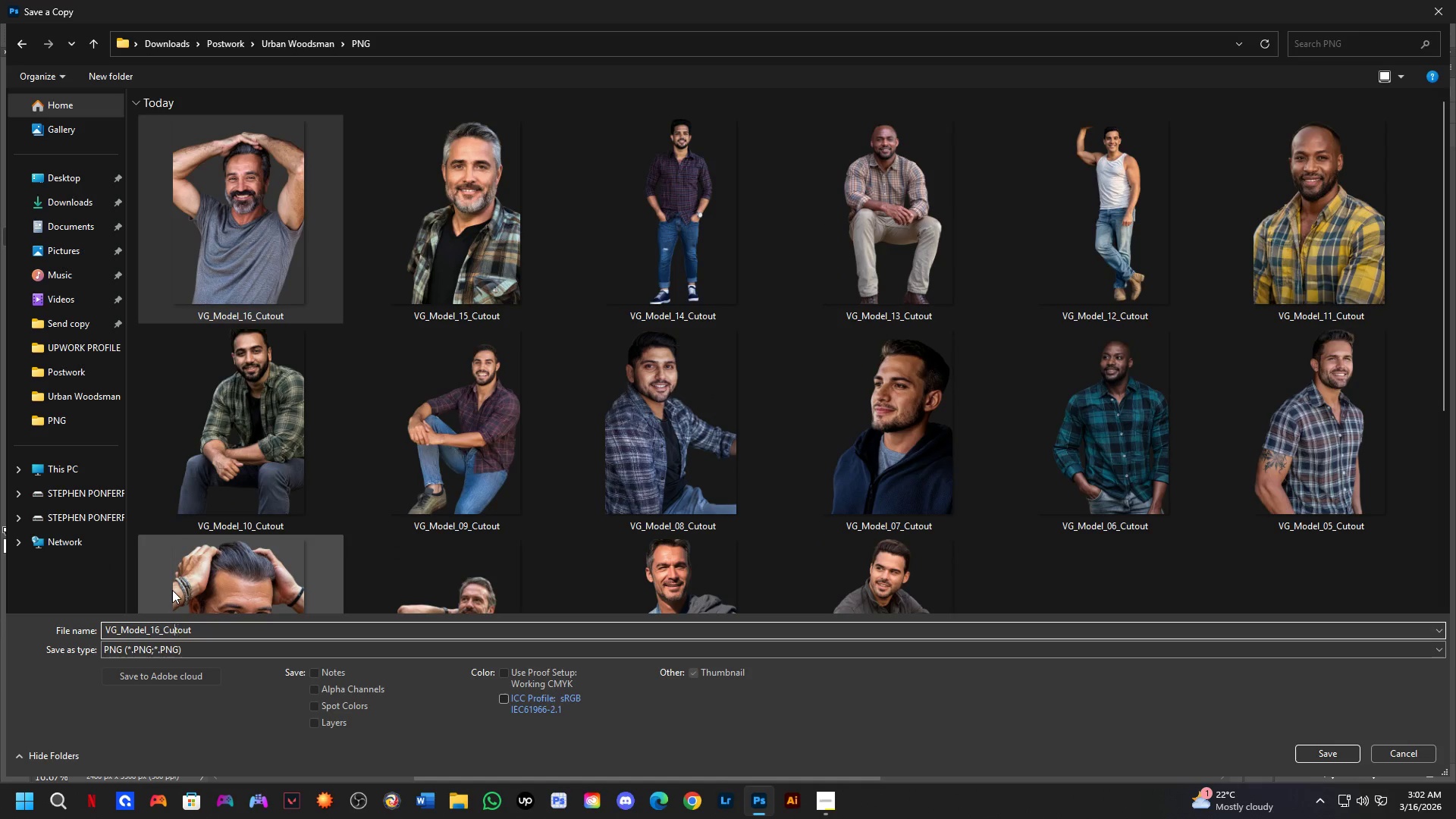 
key(ArrowLeft)
 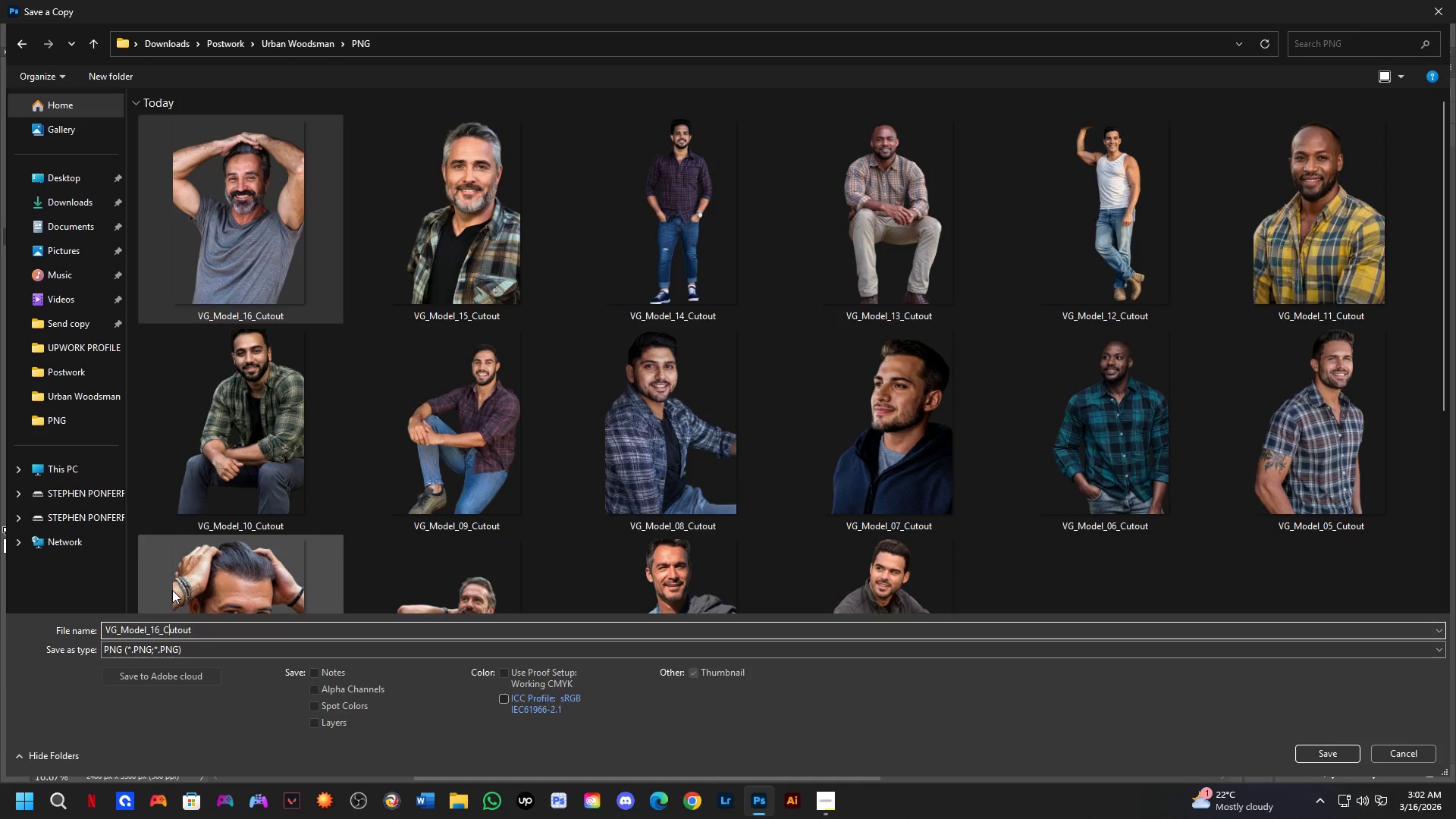 
key(ArrowLeft)
 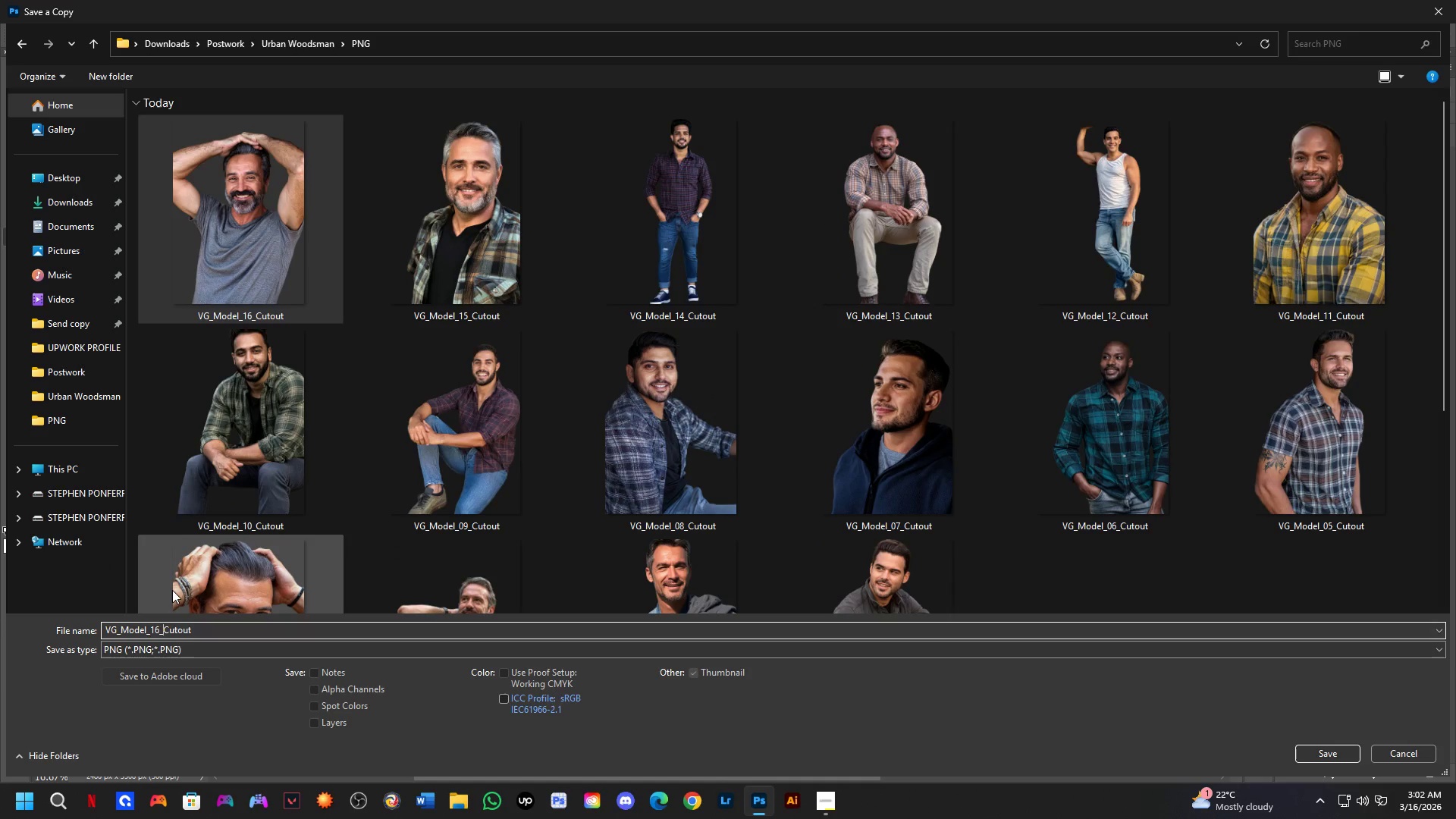 
key(ArrowLeft)
 